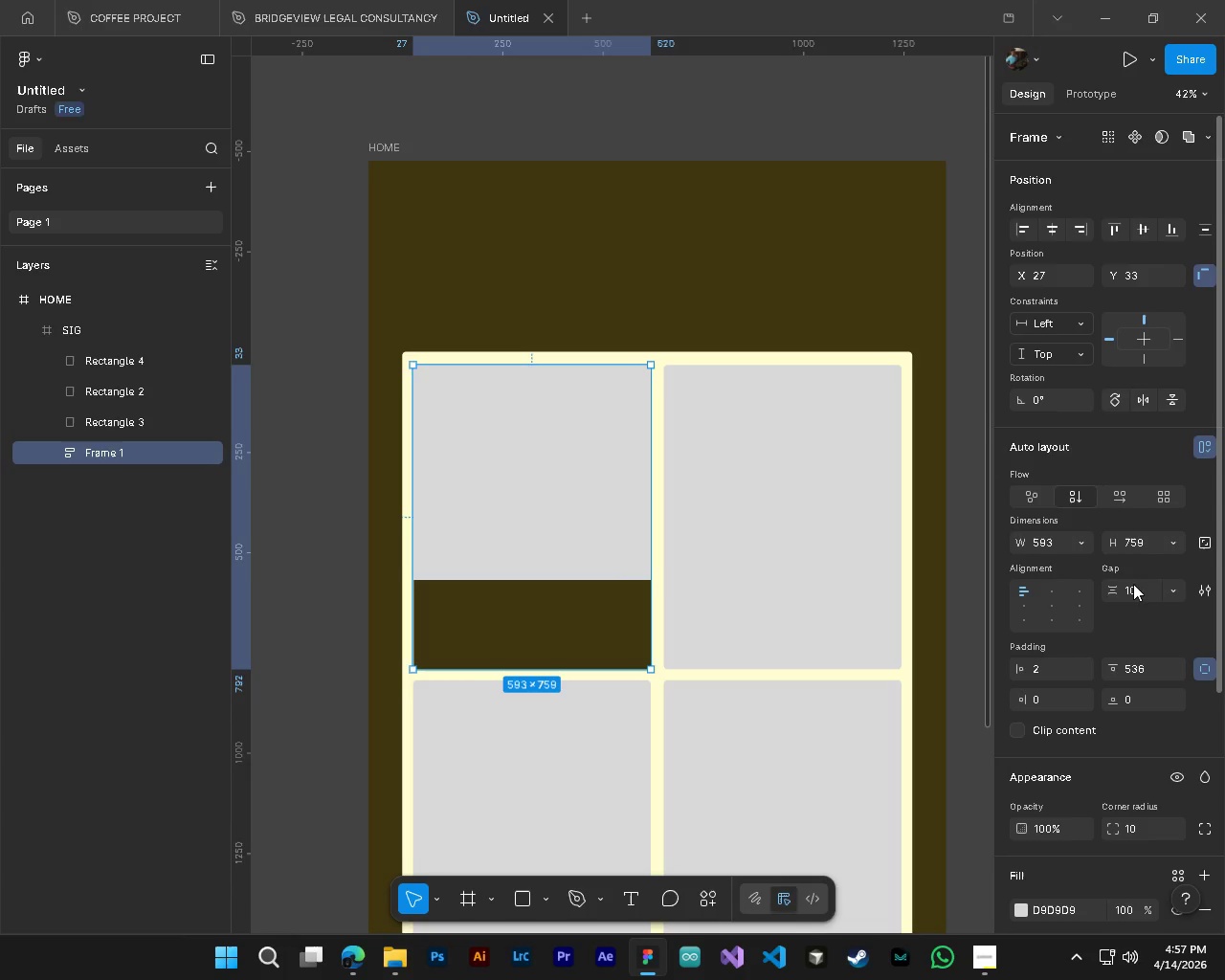 
wait(5.12)
 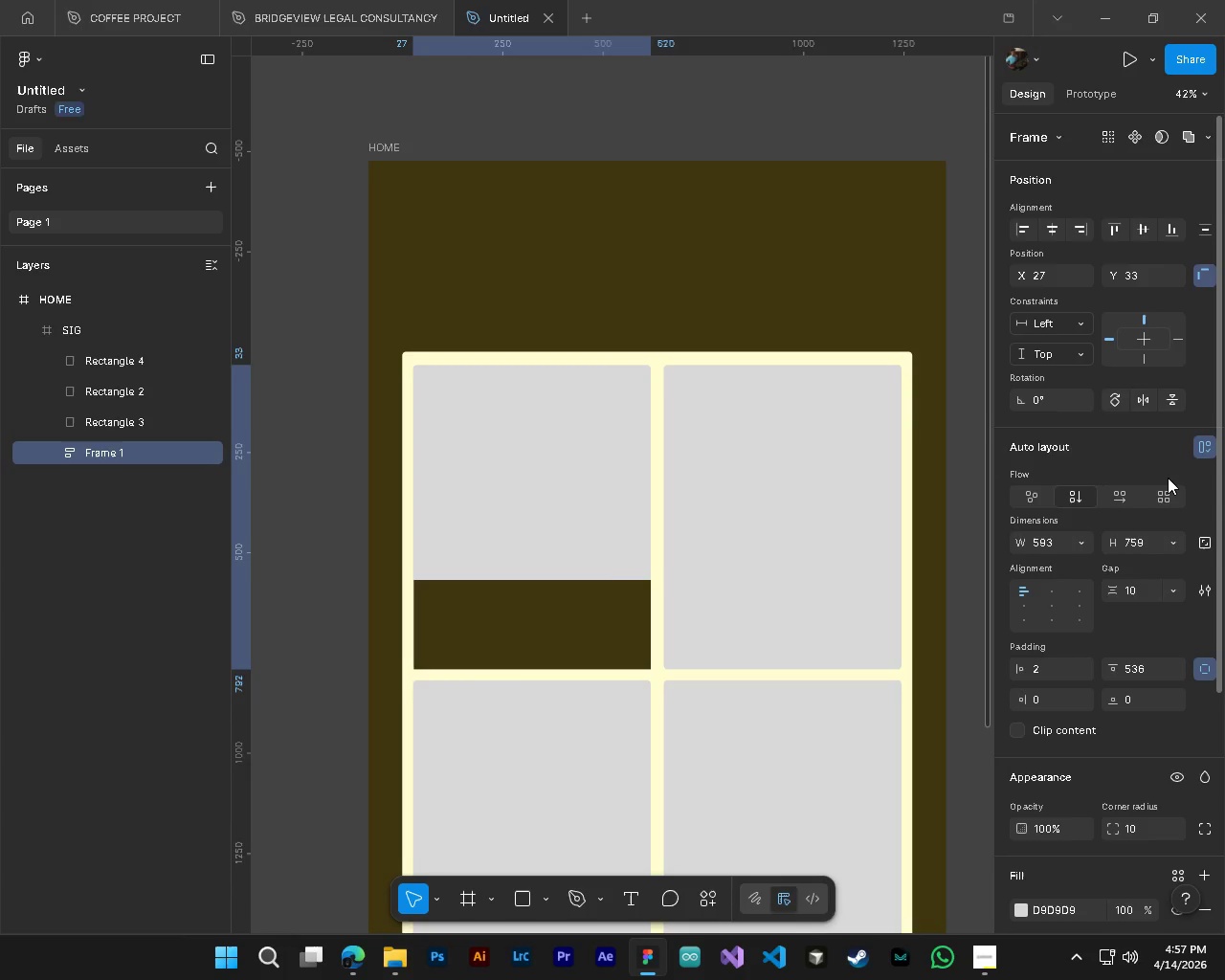 
left_click([1049, 608])
 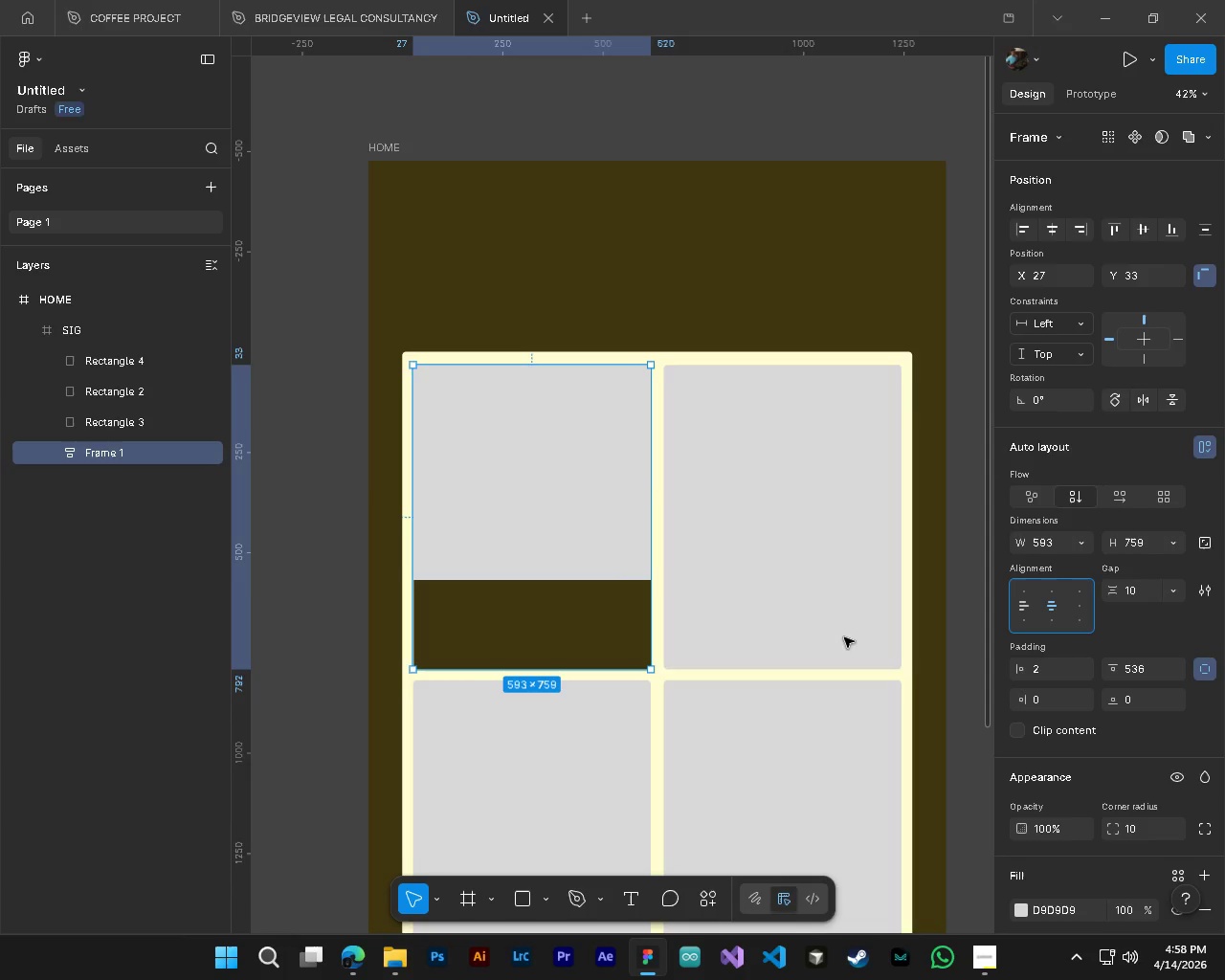 
hold_key(key=AltLeft, duration=1.72)
hold_key(key=ControlLeft, duration=1.5)
scroll: coordinate [464, 708], scroll_direction: up, amount: 4.0
 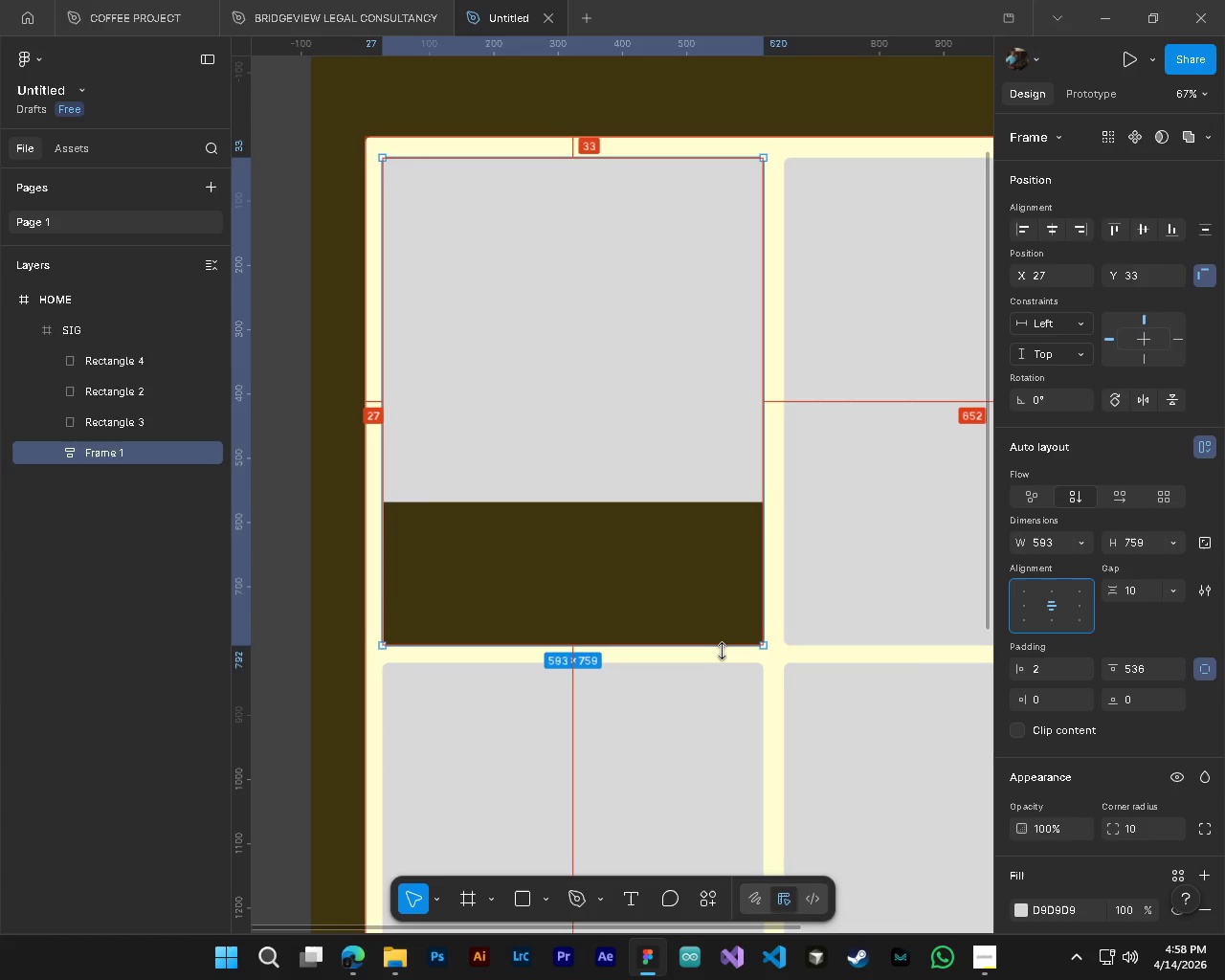 
key(Alt+Control+ControlLeft)
 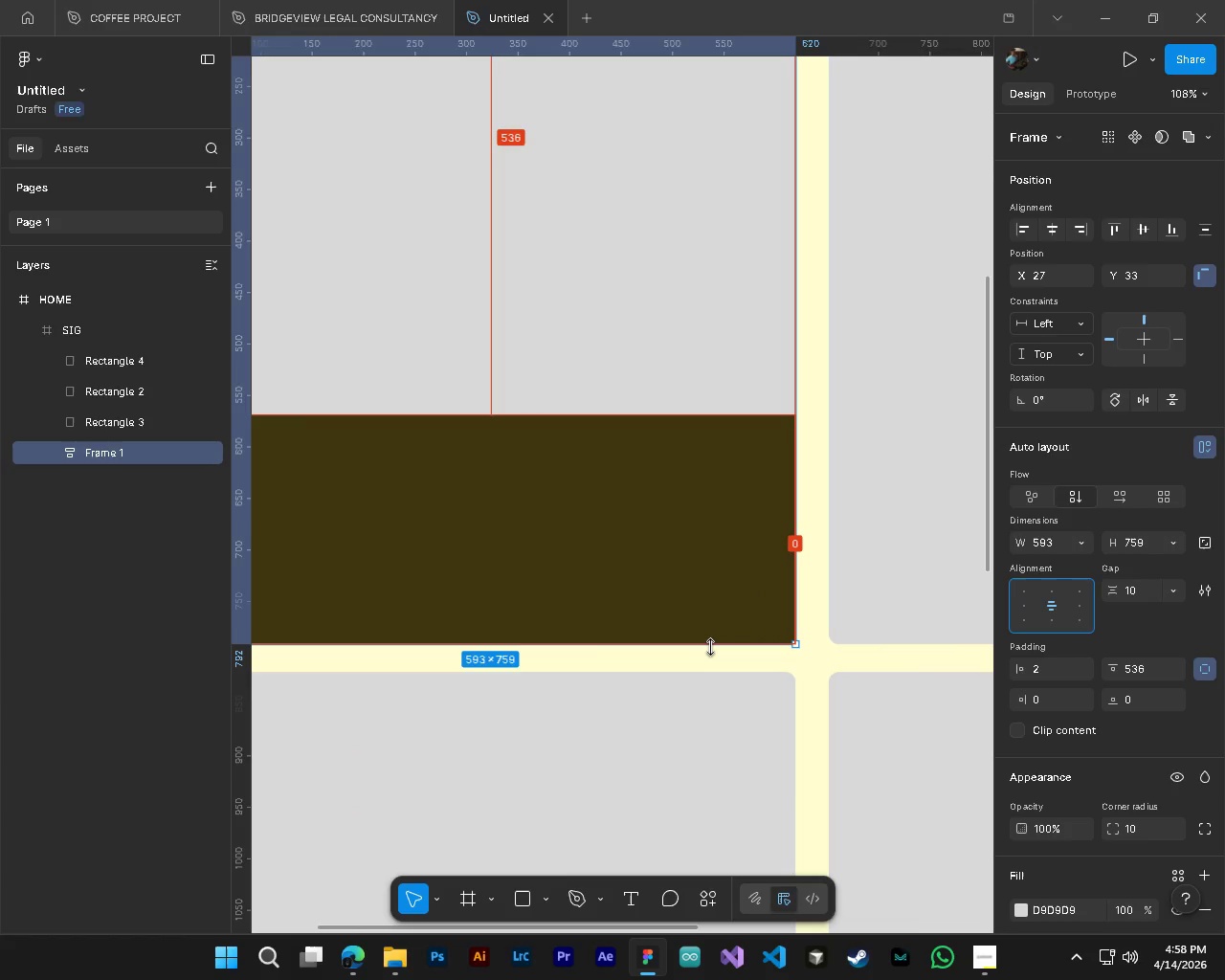 
key(Alt+Control+ControlLeft)
 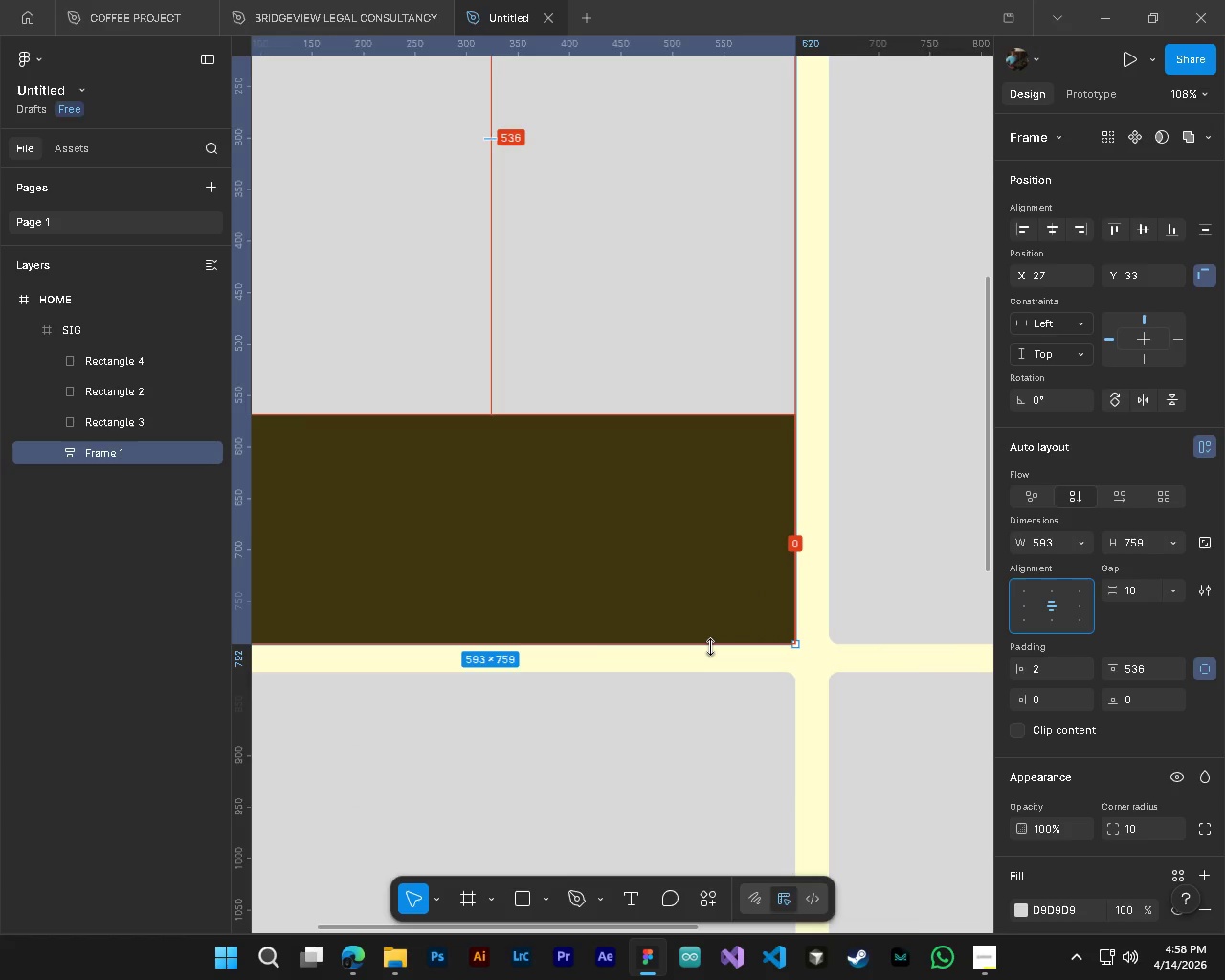 
key(Alt+Control+ControlLeft)
 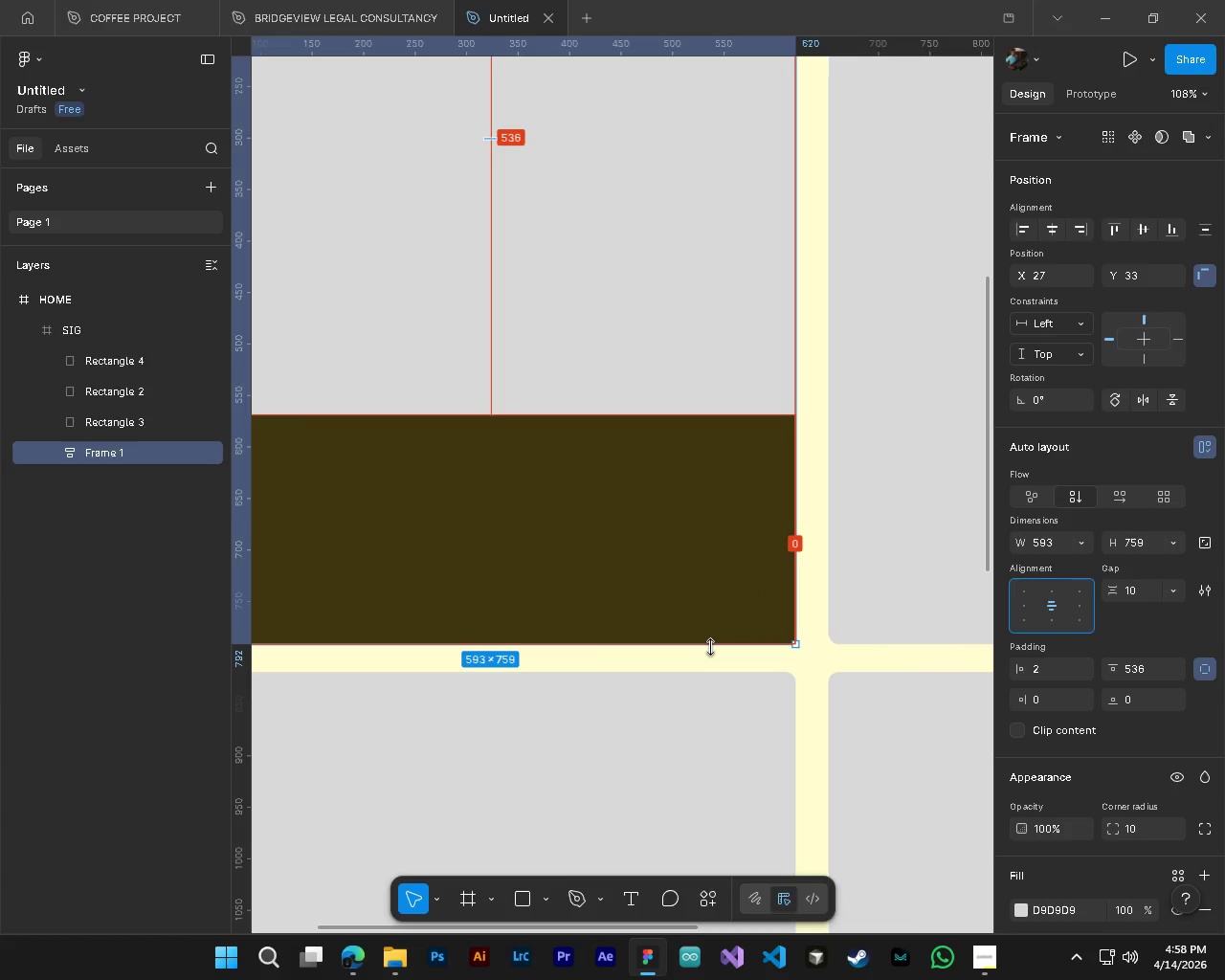 
hold_key(key=ControlLeft, duration=3.23)
 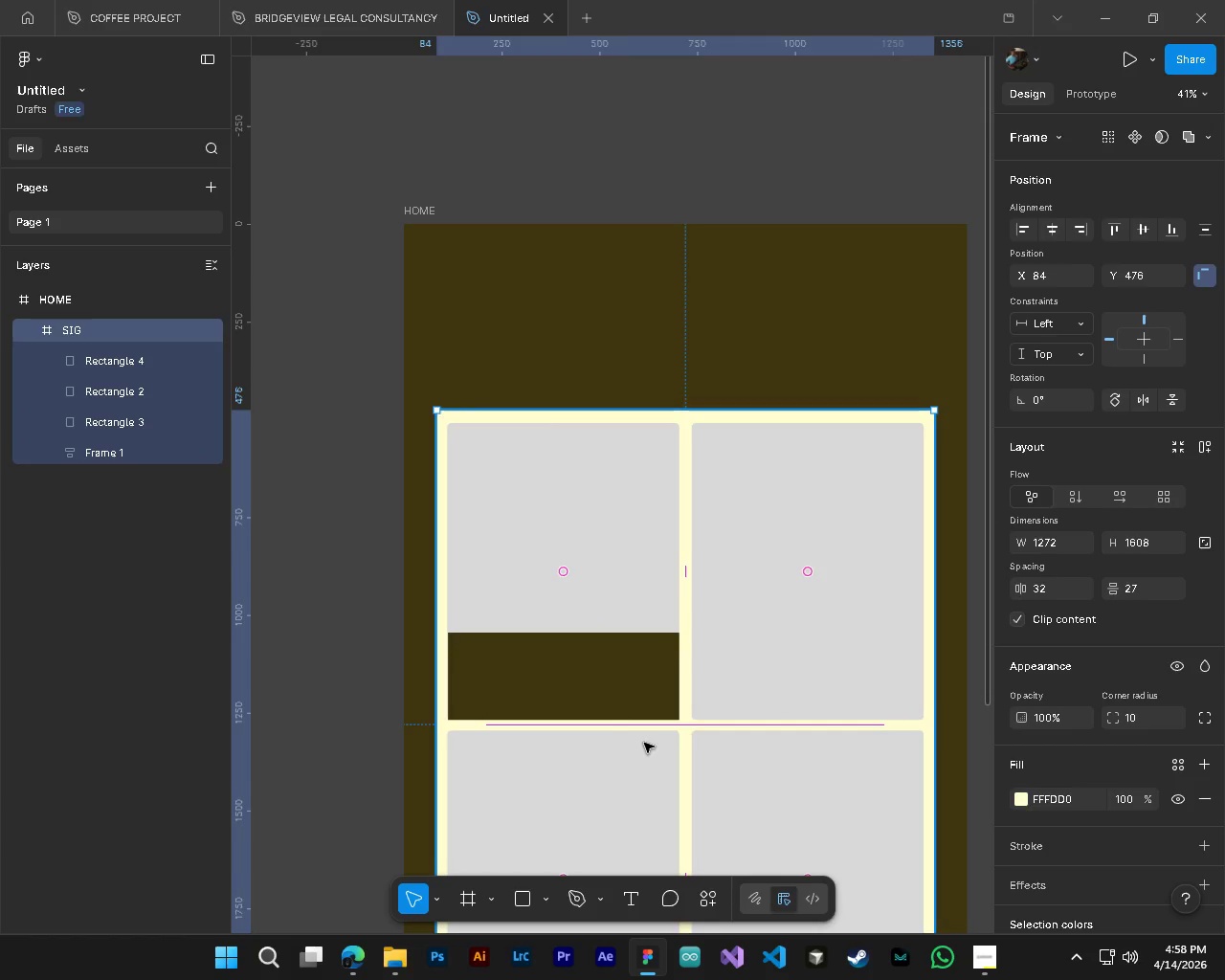 
scroll: coordinate [710, 647], scroll_direction: up, amount: 4.0
 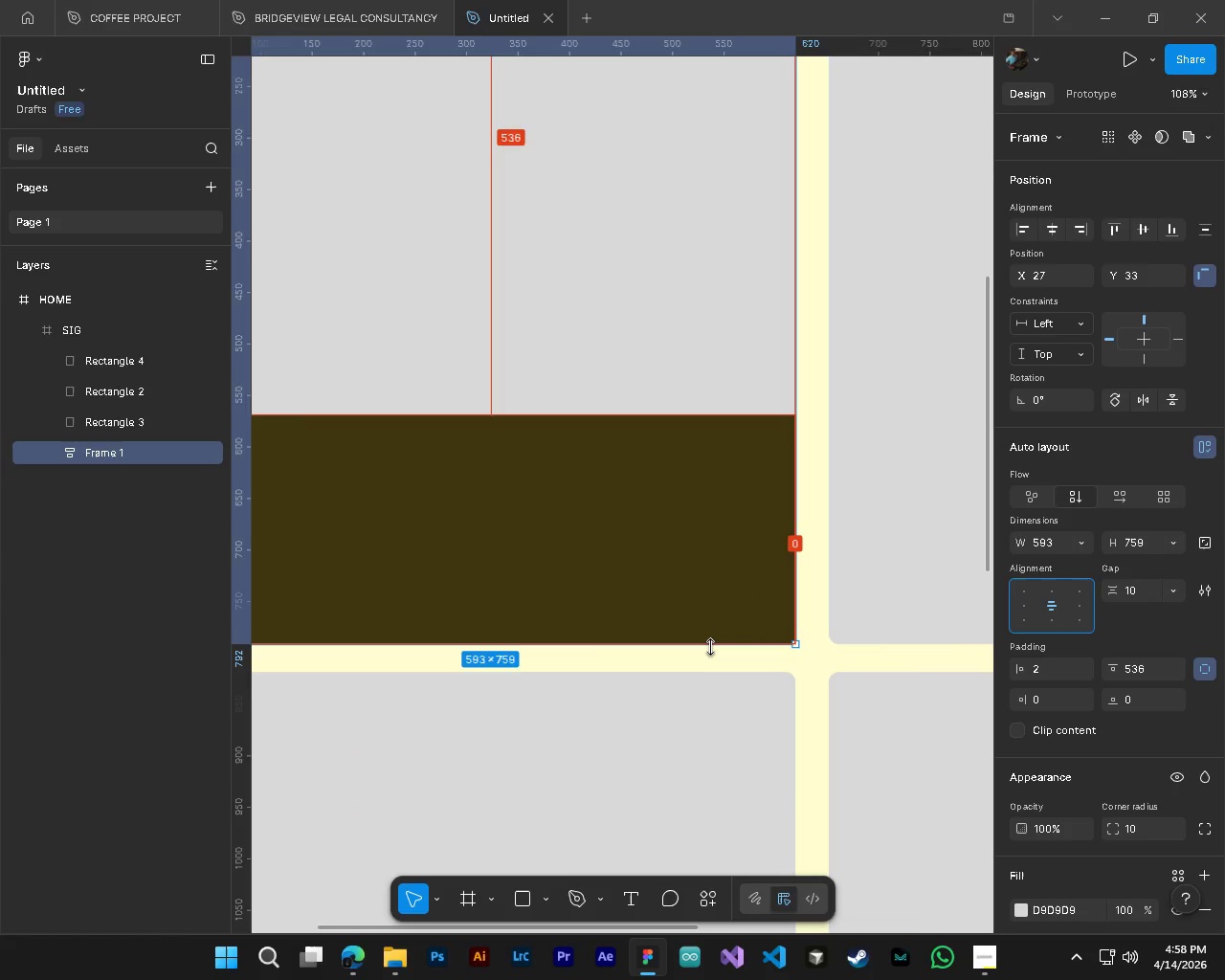 
left_click([811, 732])
 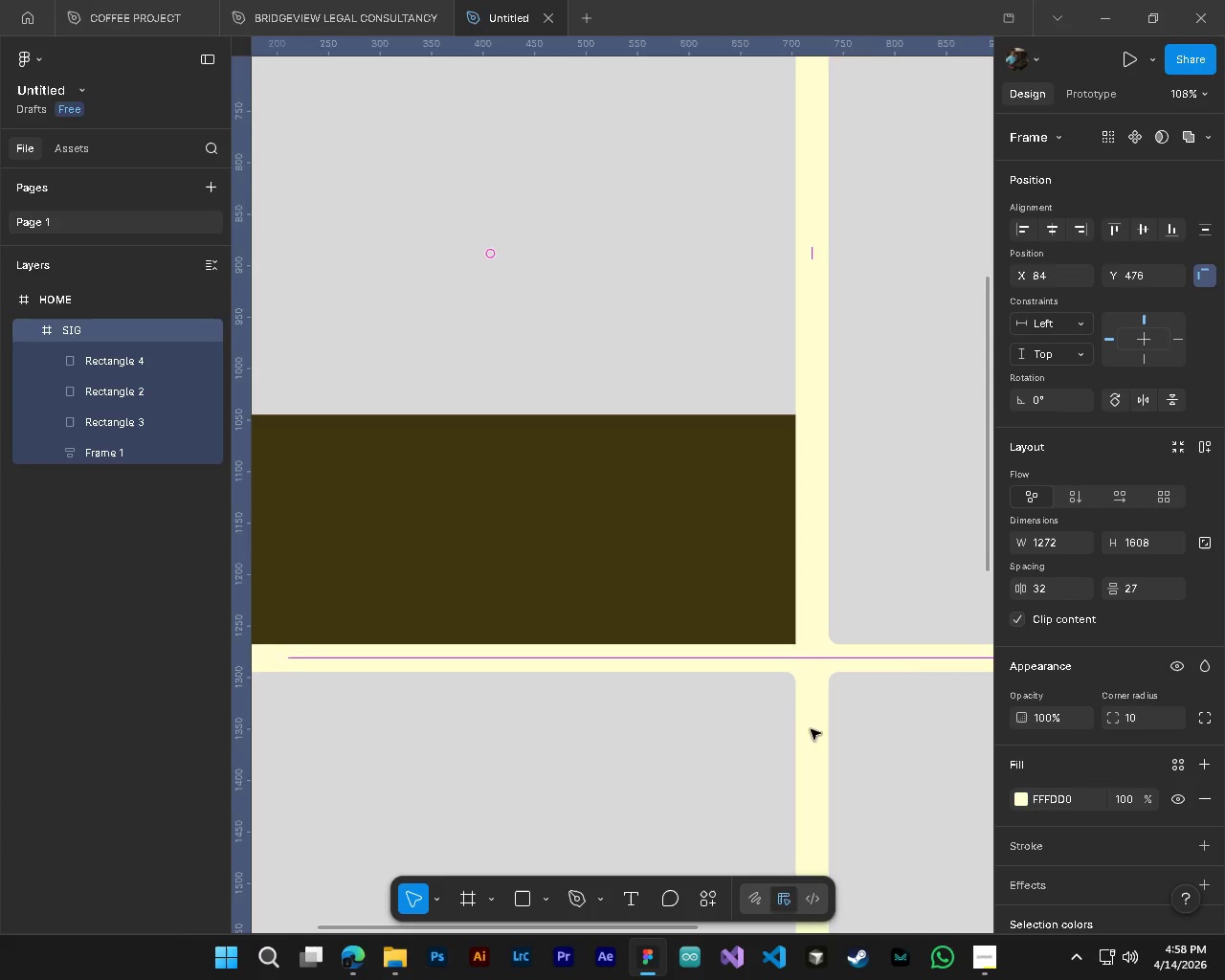 
hold_key(key=AltLeft, duration=1.51)
scroll: coordinate [679, 655], scroll_direction: up, amount: 5.0
 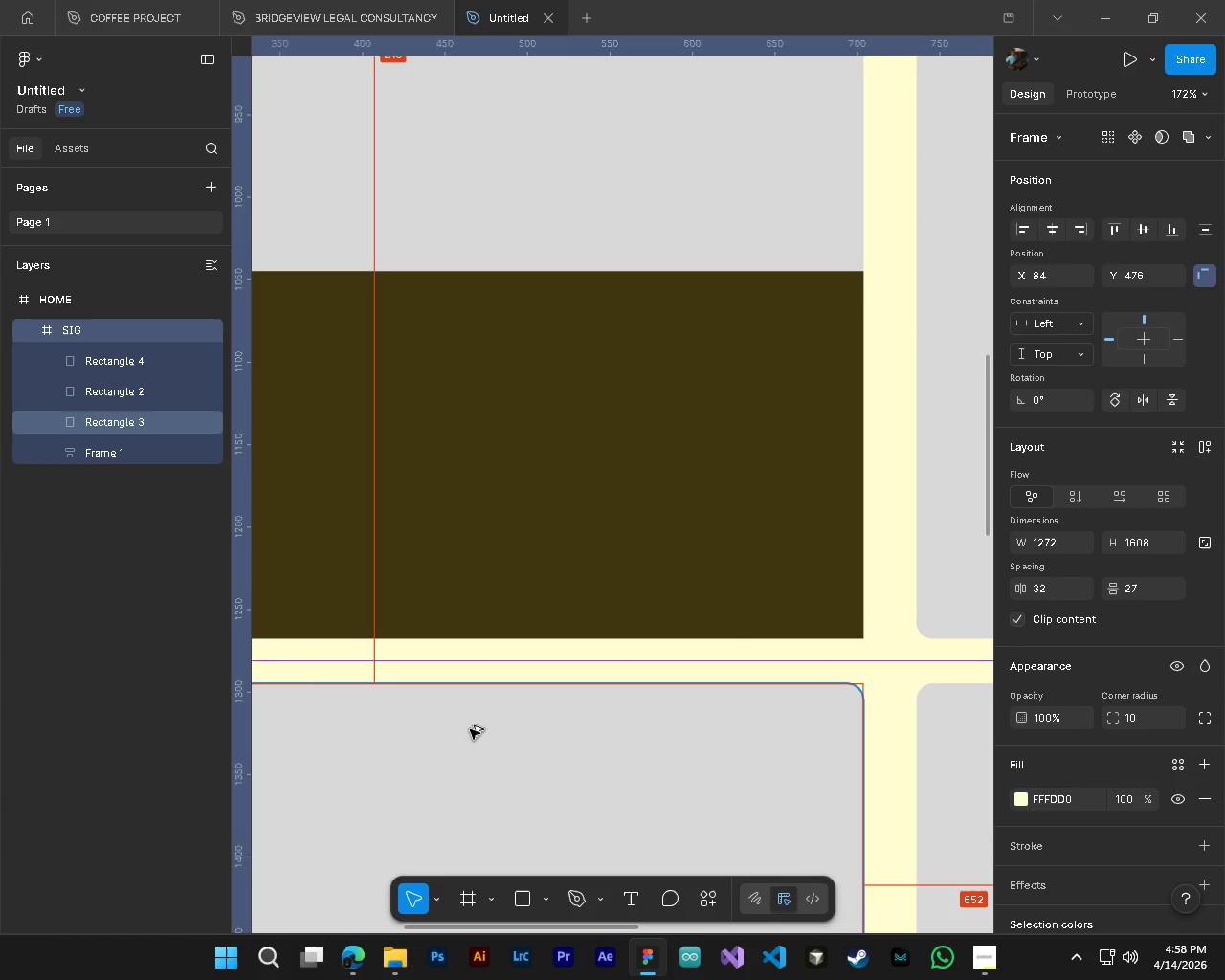 
key(Alt+Control+AltLeft)
 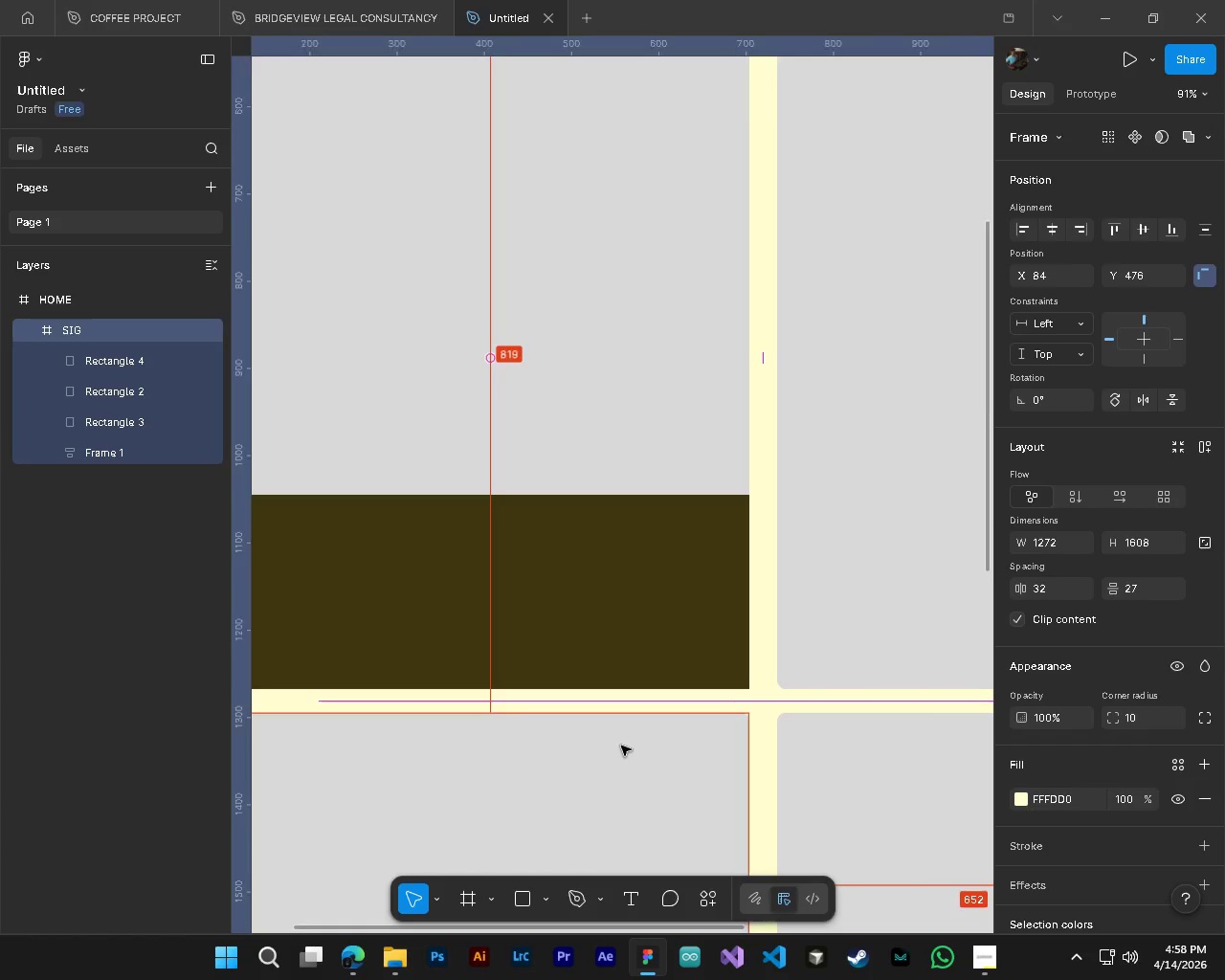 
key(Alt+Control+AltLeft)
 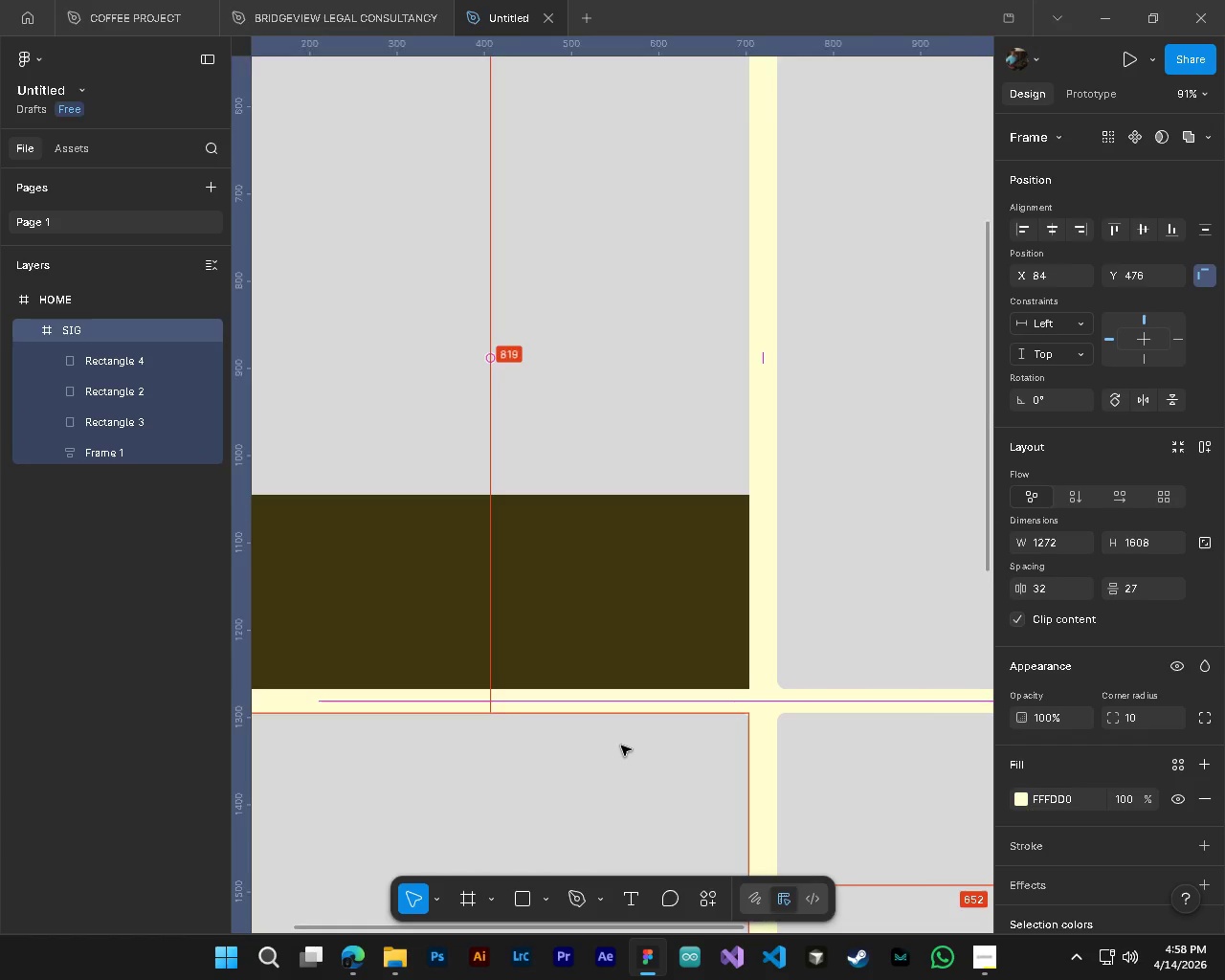 
key(Alt+Control+AltLeft)
 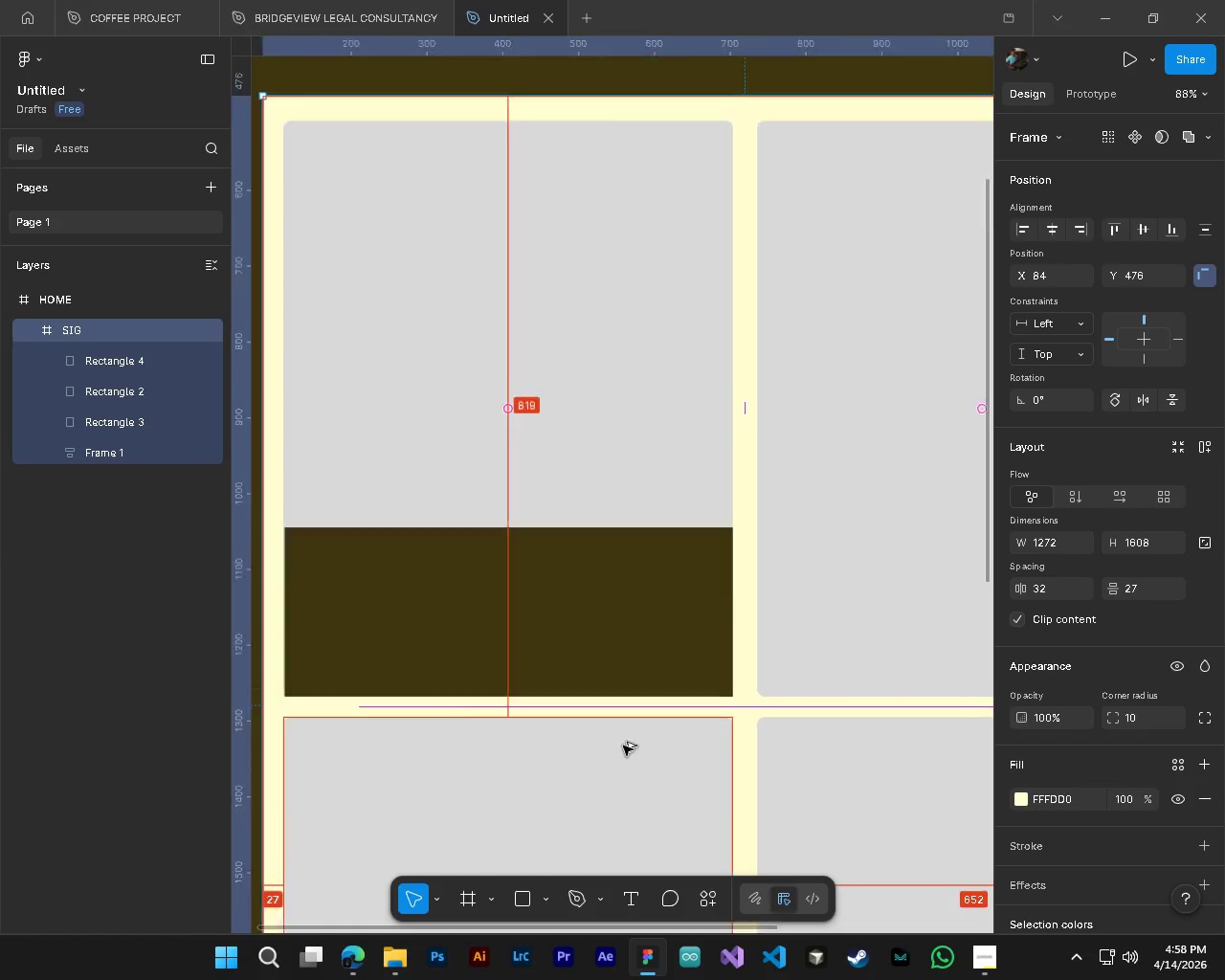 
key(Alt+Control+AltLeft)
 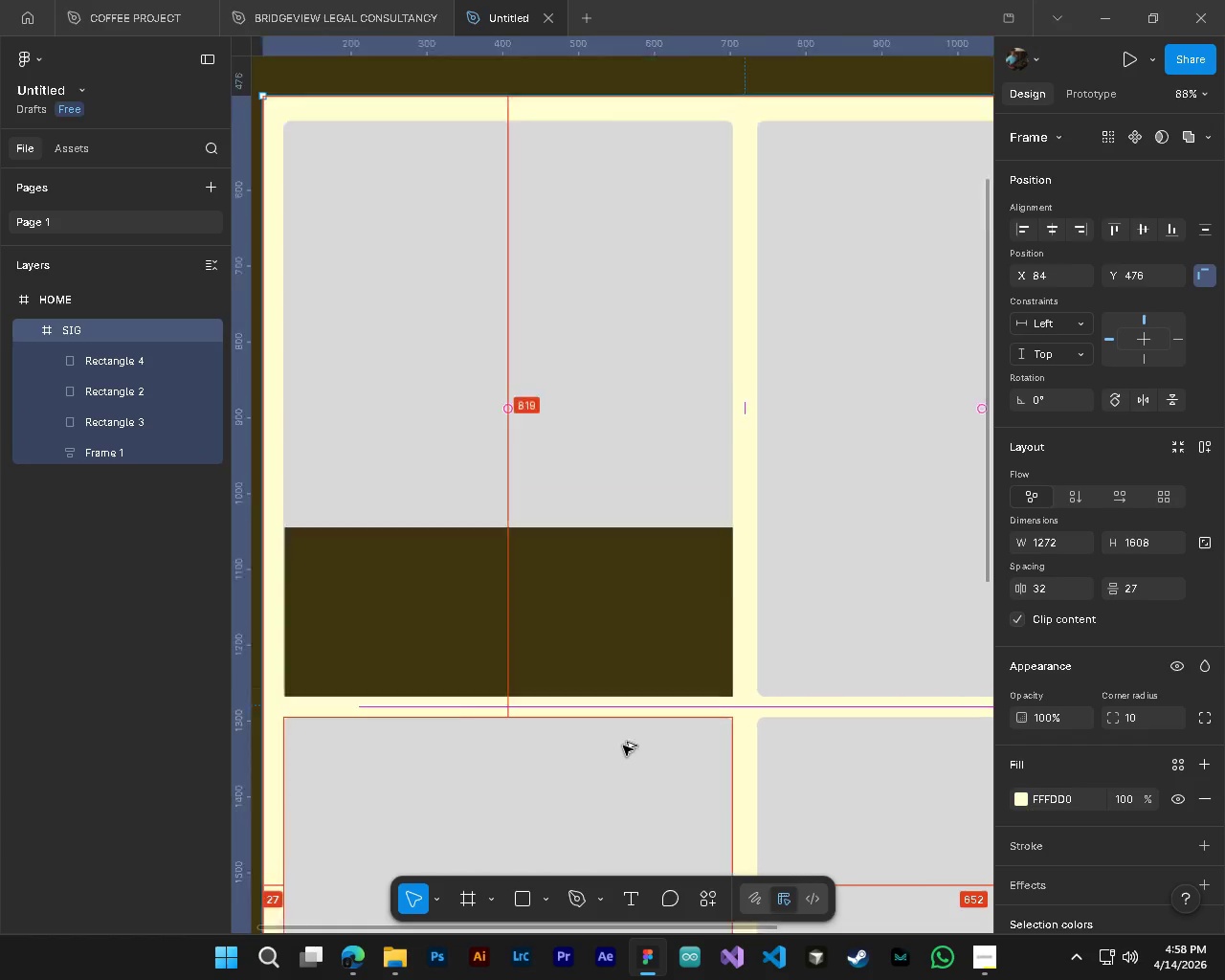 
key(Alt+Control+AltLeft)
 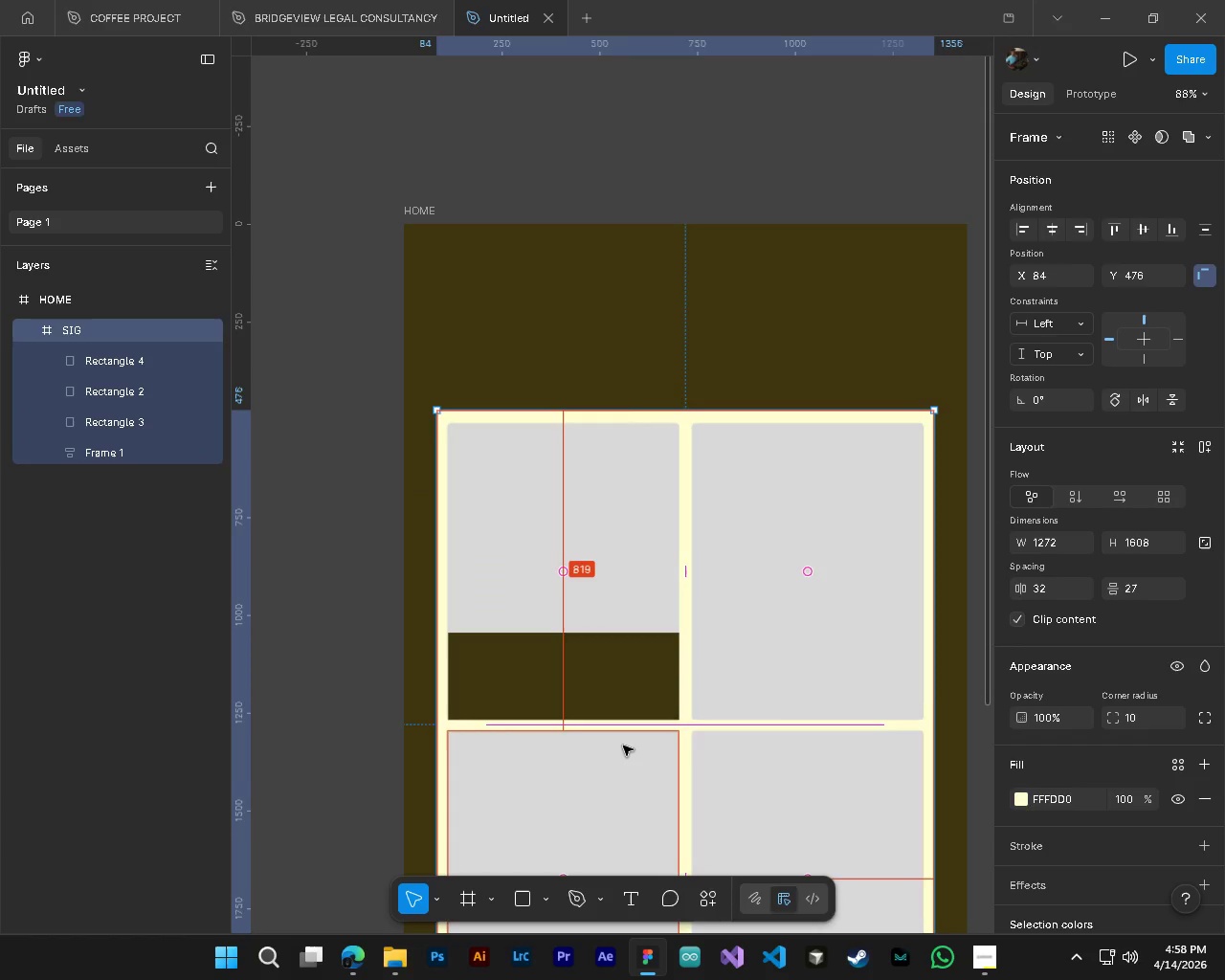 
key(Alt+Control+AltLeft)
 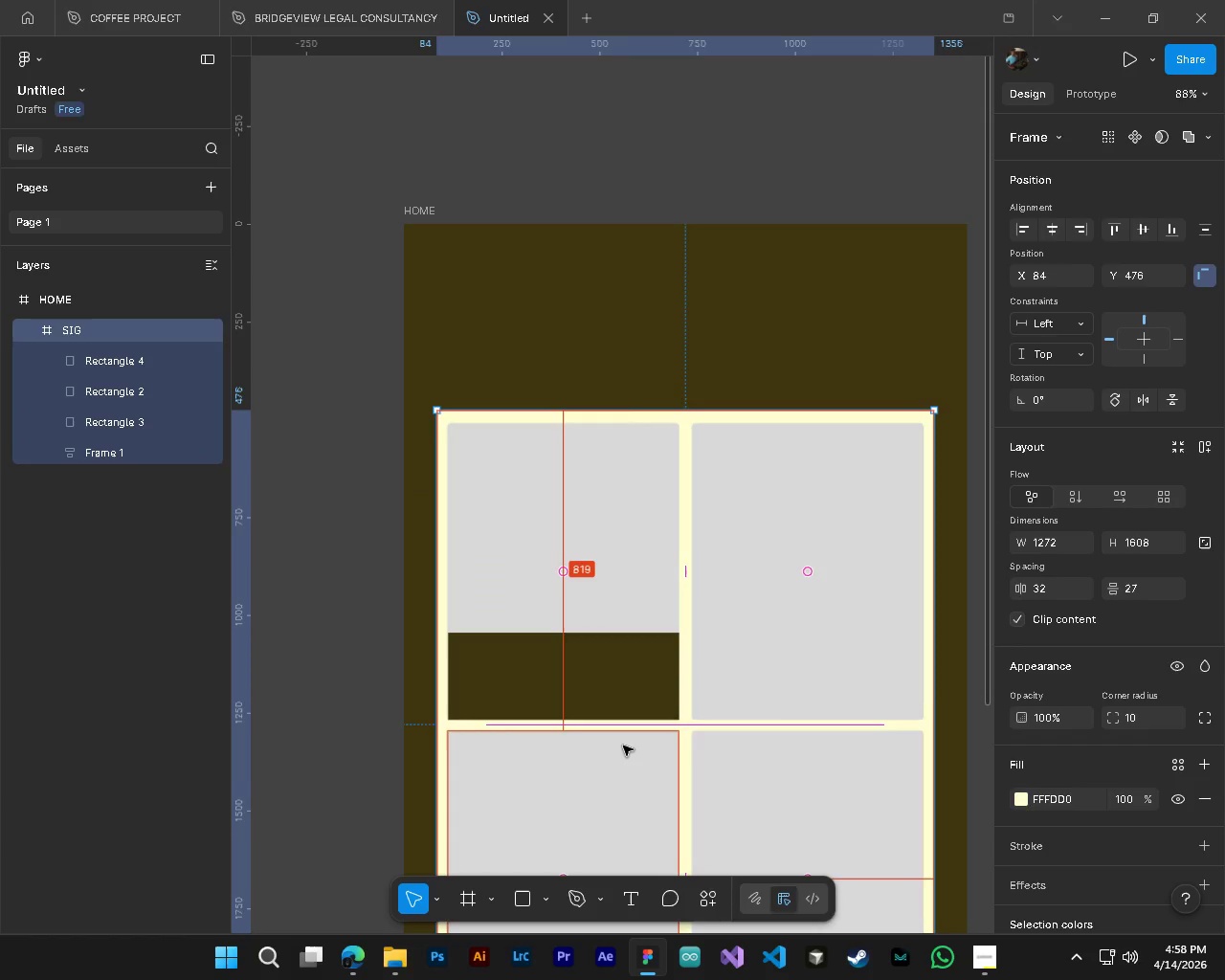 
key(Alt+Control+AltLeft)
 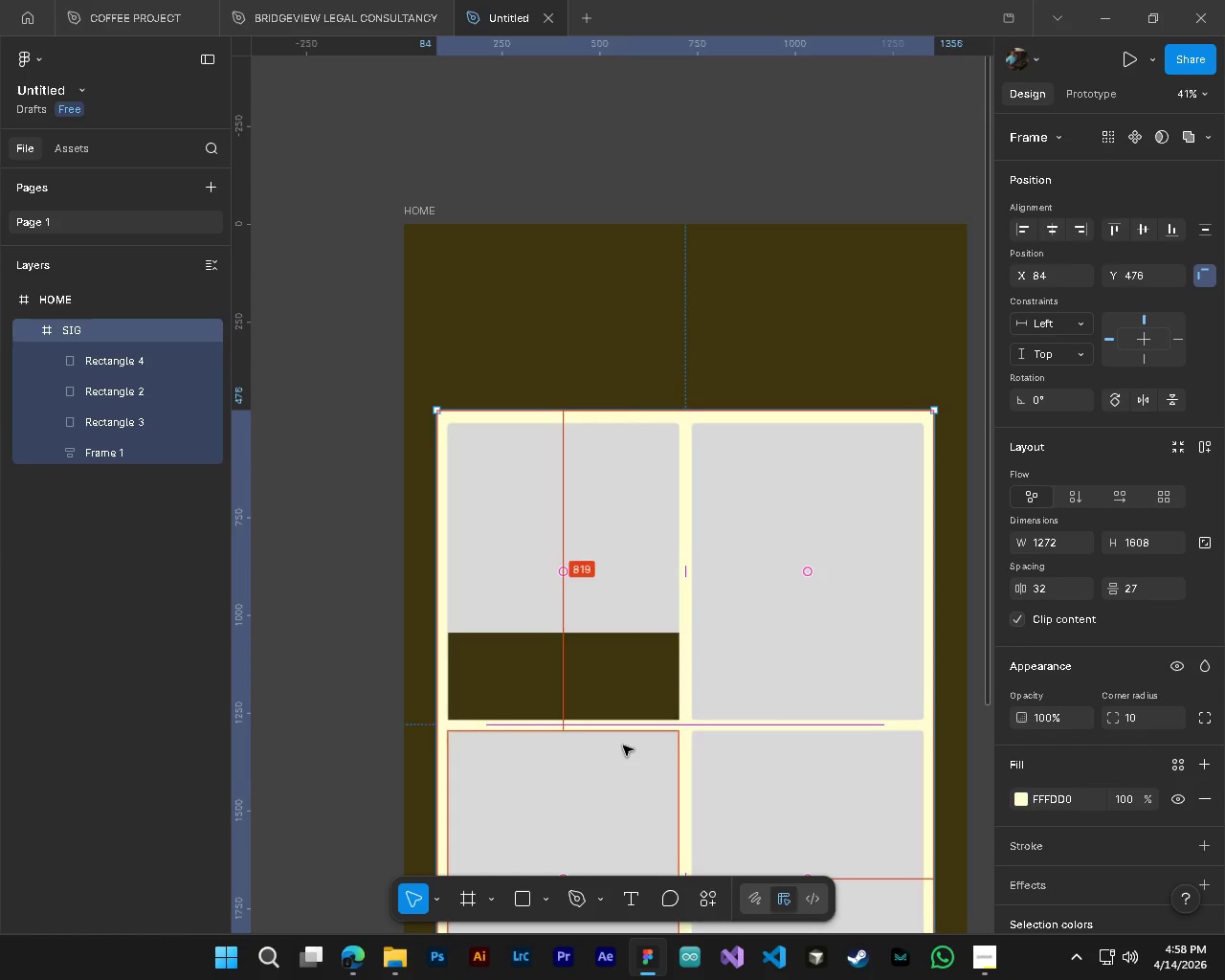 
key(Alt+Control+AltLeft)
 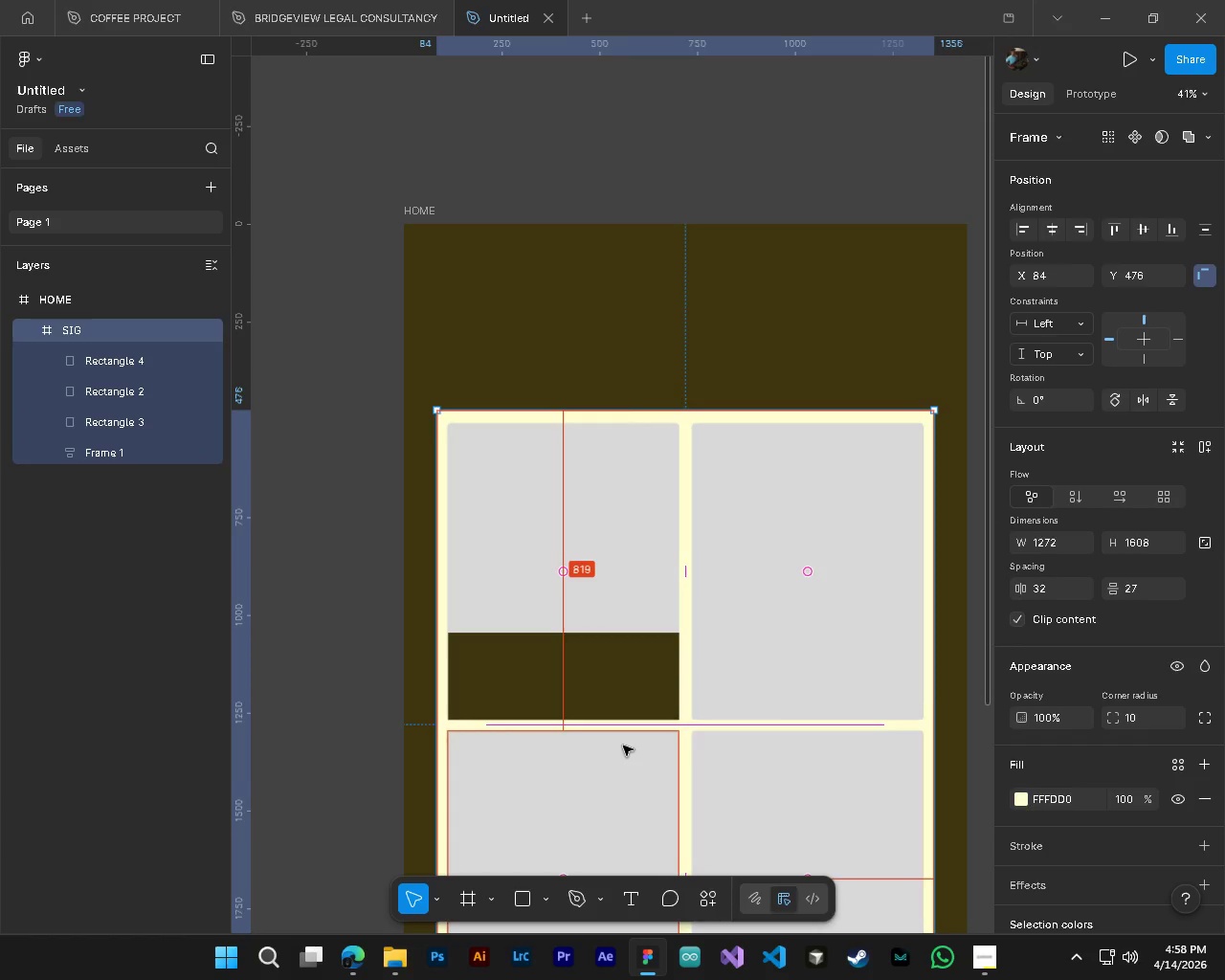 
key(Alt+Control+AltLeft)
 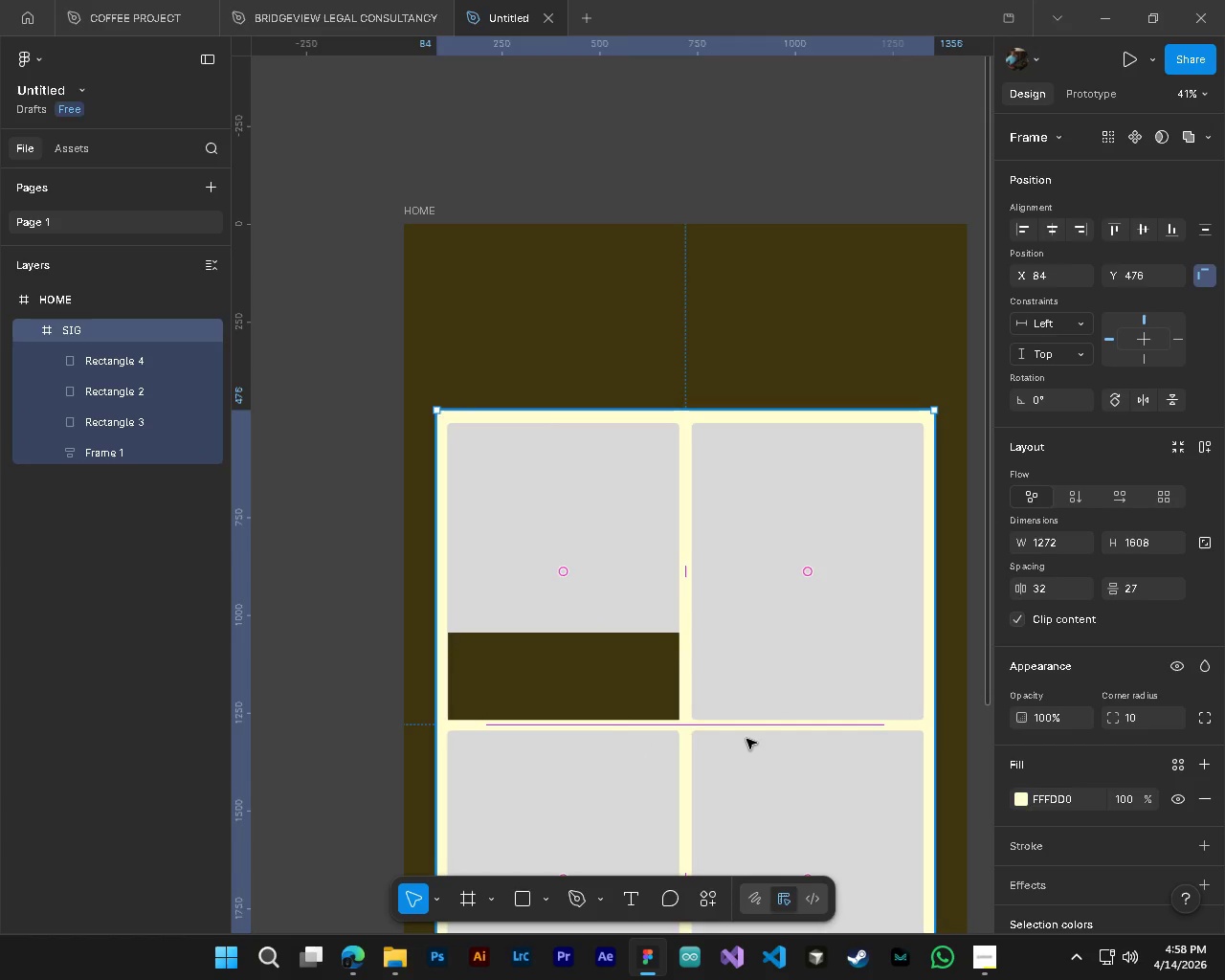 
scroll: coordinate [746, 739], scroll_direction: down, amount: 13.0
 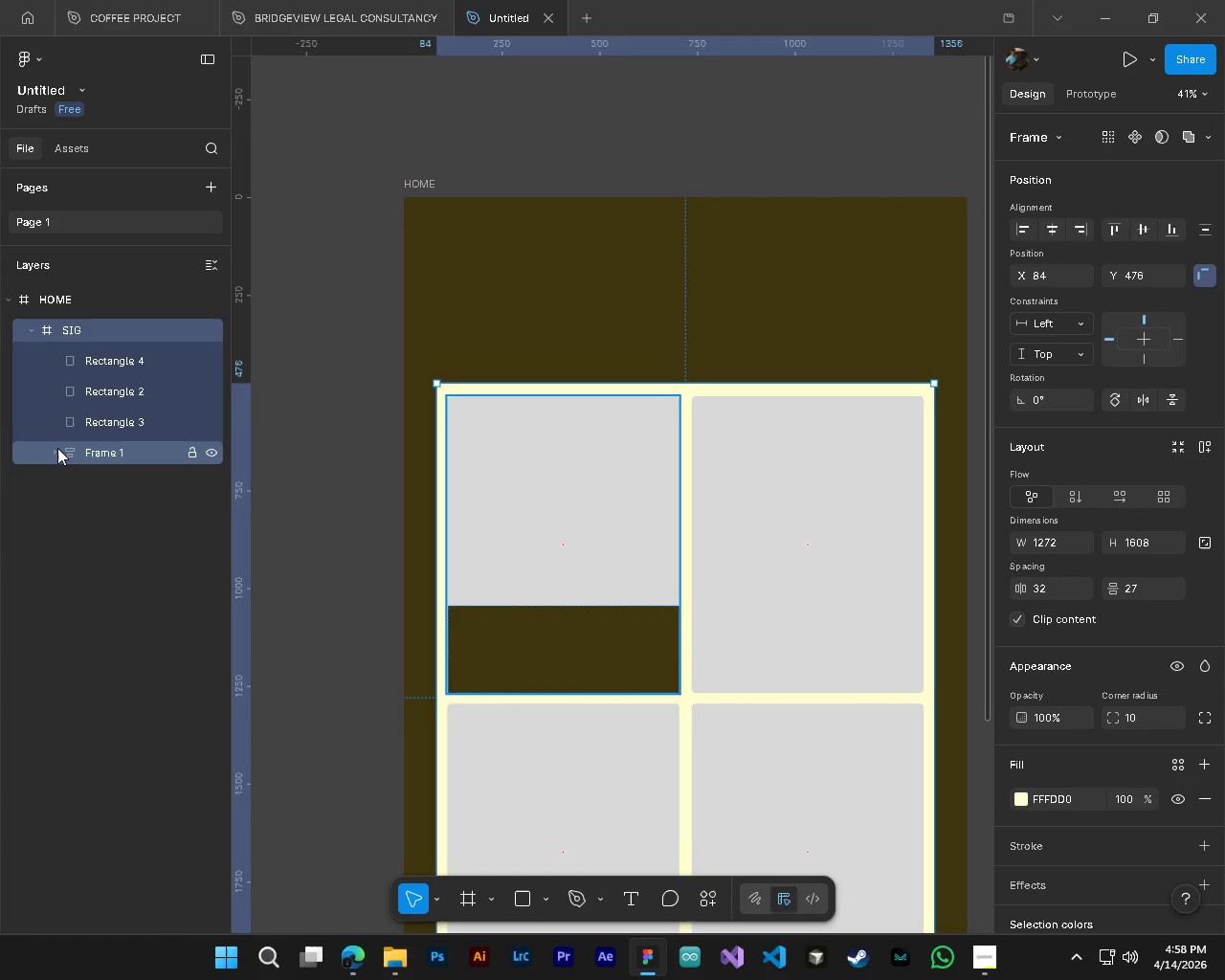 
key(Alt+AltLeft)
 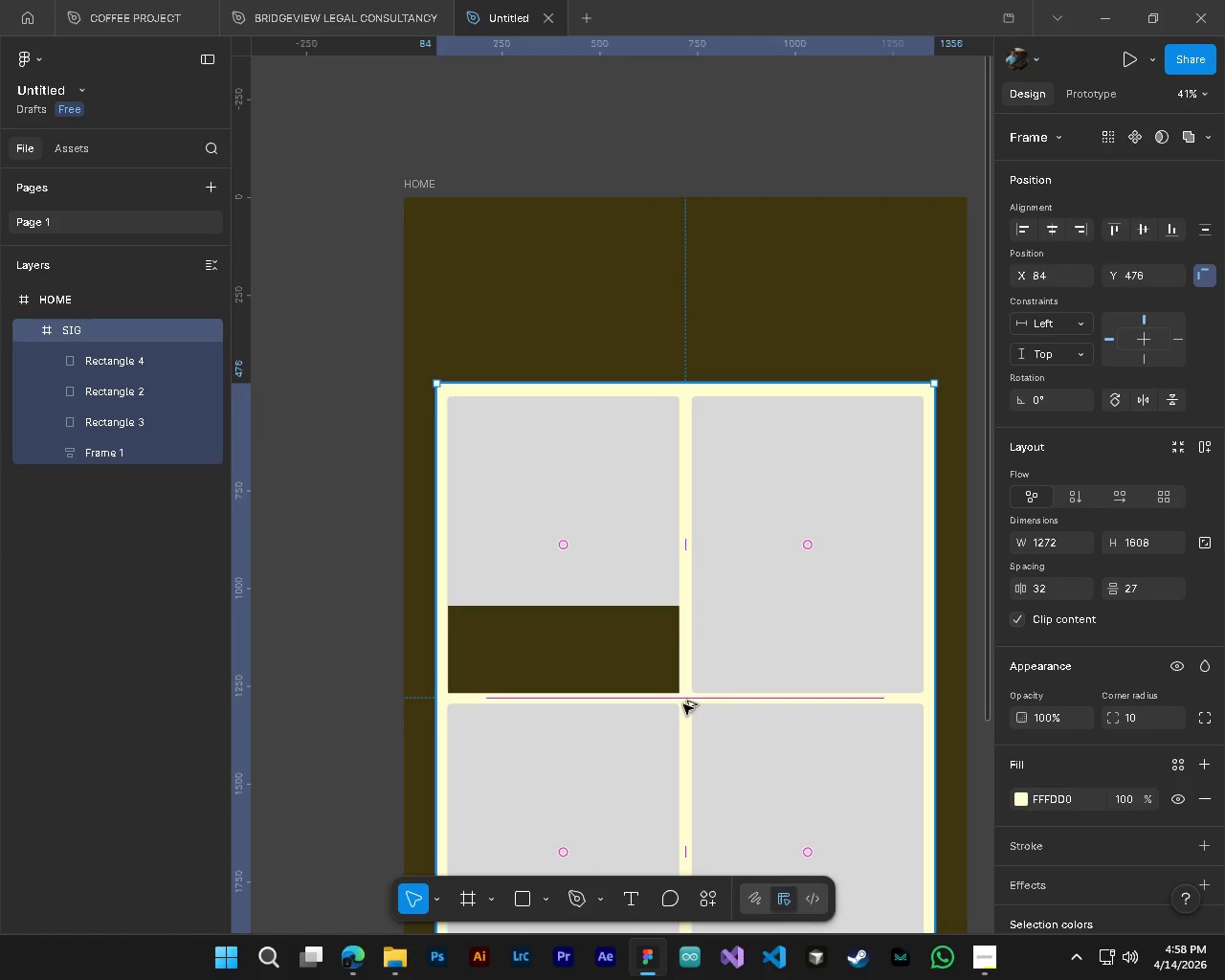 
key(Alt+Control+ControlLeft)
 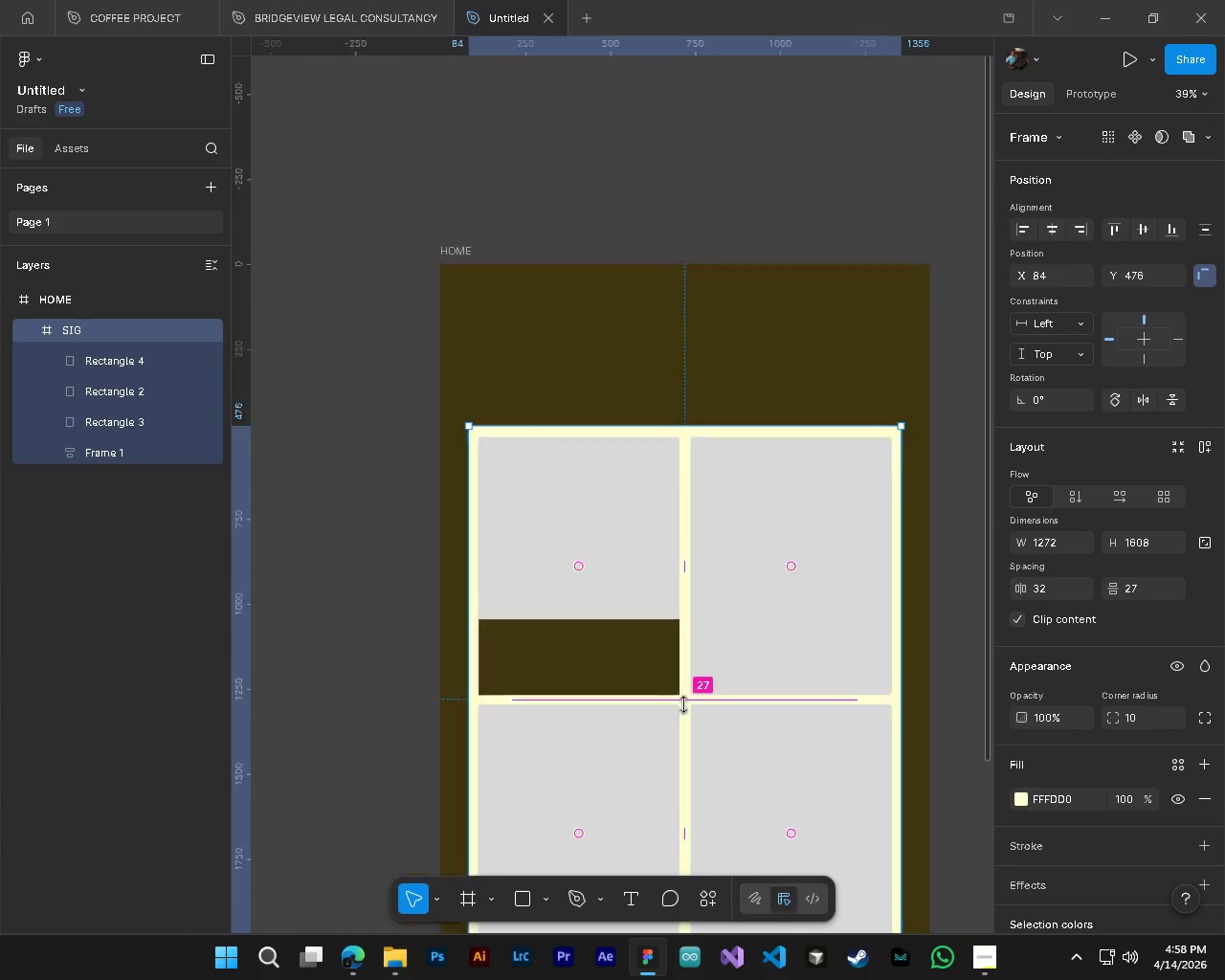 
scroll: coordinate [683, 705], scroll_direction: down, amount: 5.0
 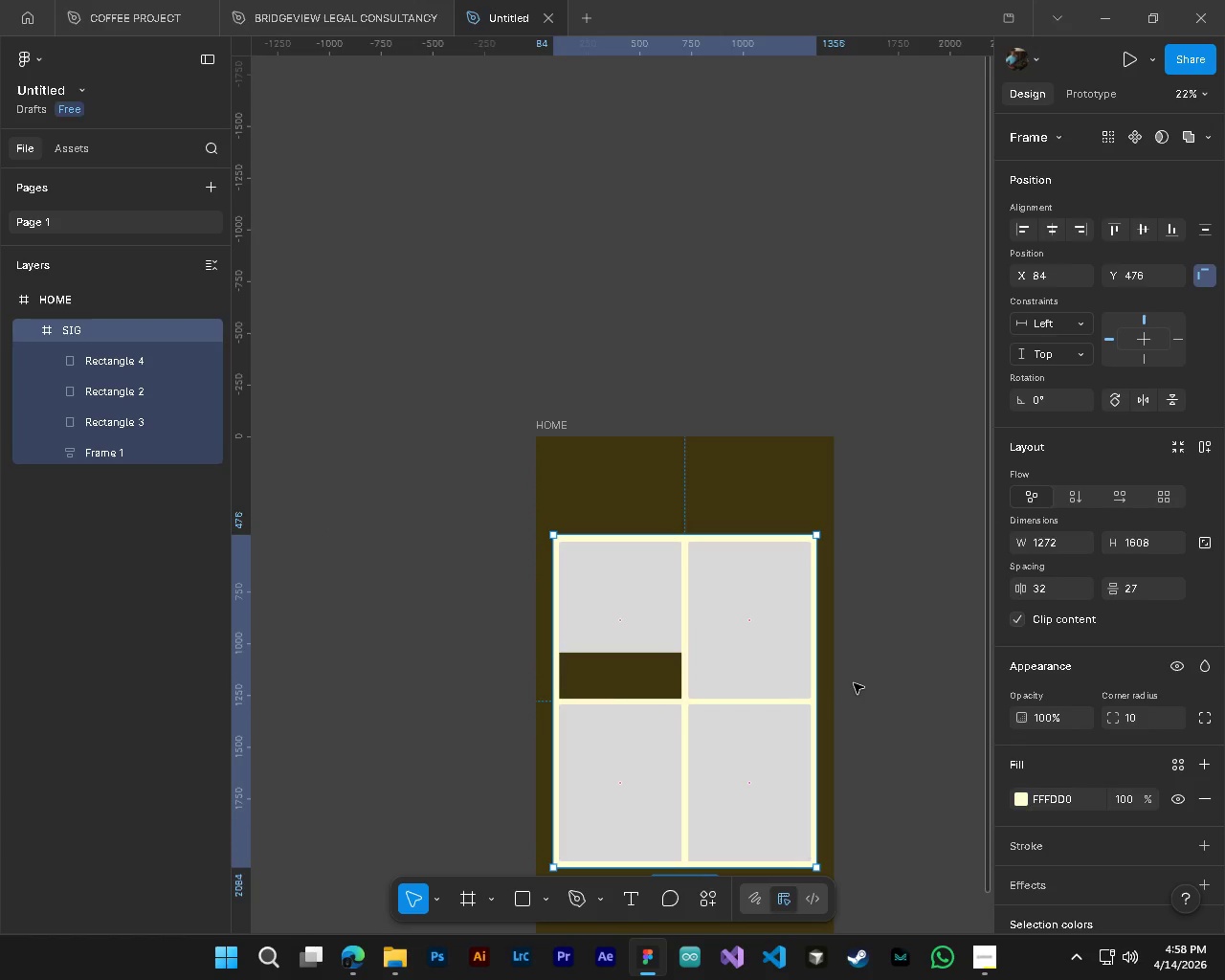 
hold_key(key=AltLeft, duration=1.27)
hold_key(key=ControlLeft, duration=1.24)
scroll: coordinate [511, 662], scroll_direction: up, amount: 3.0
 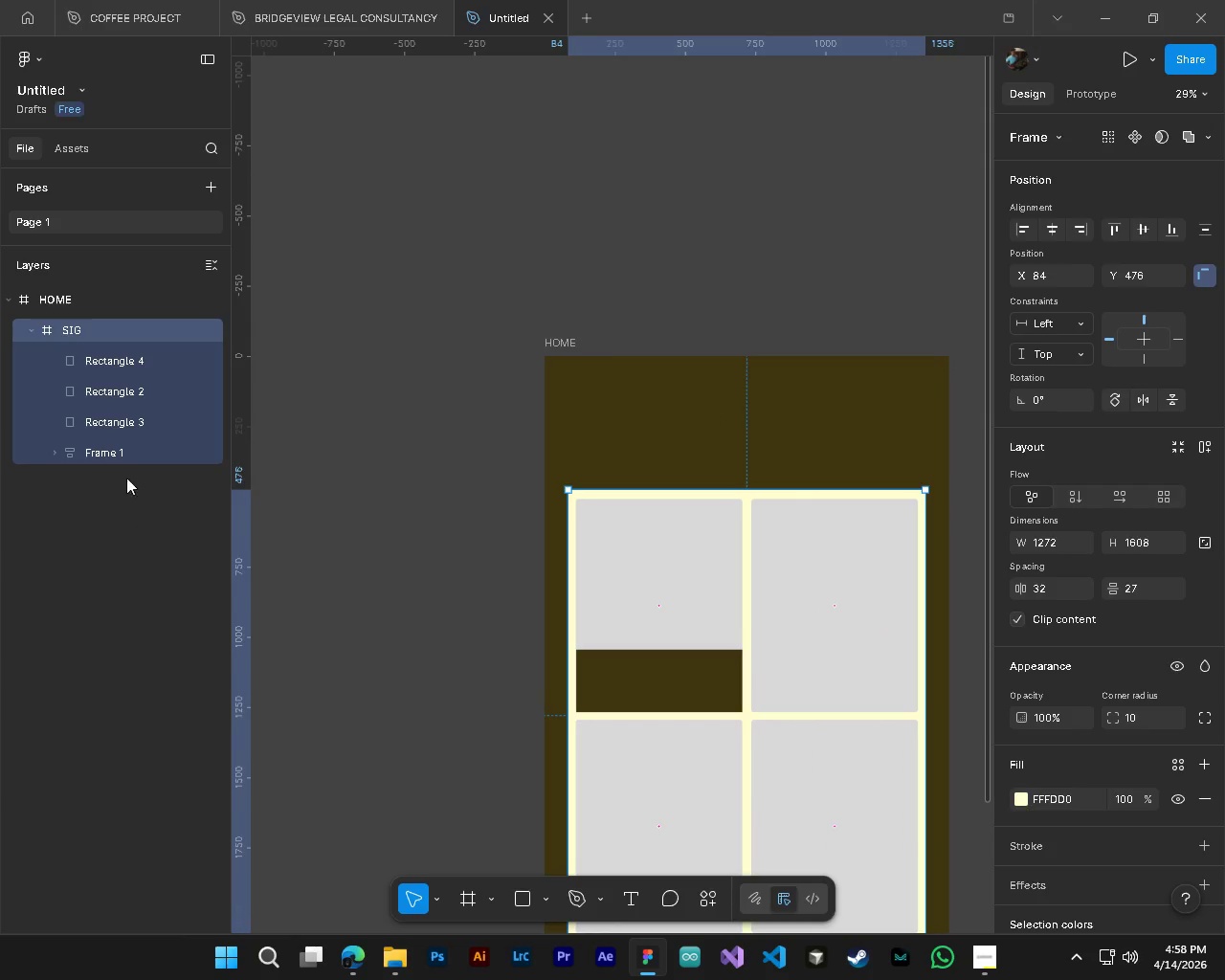 
left_click([112, 451])
 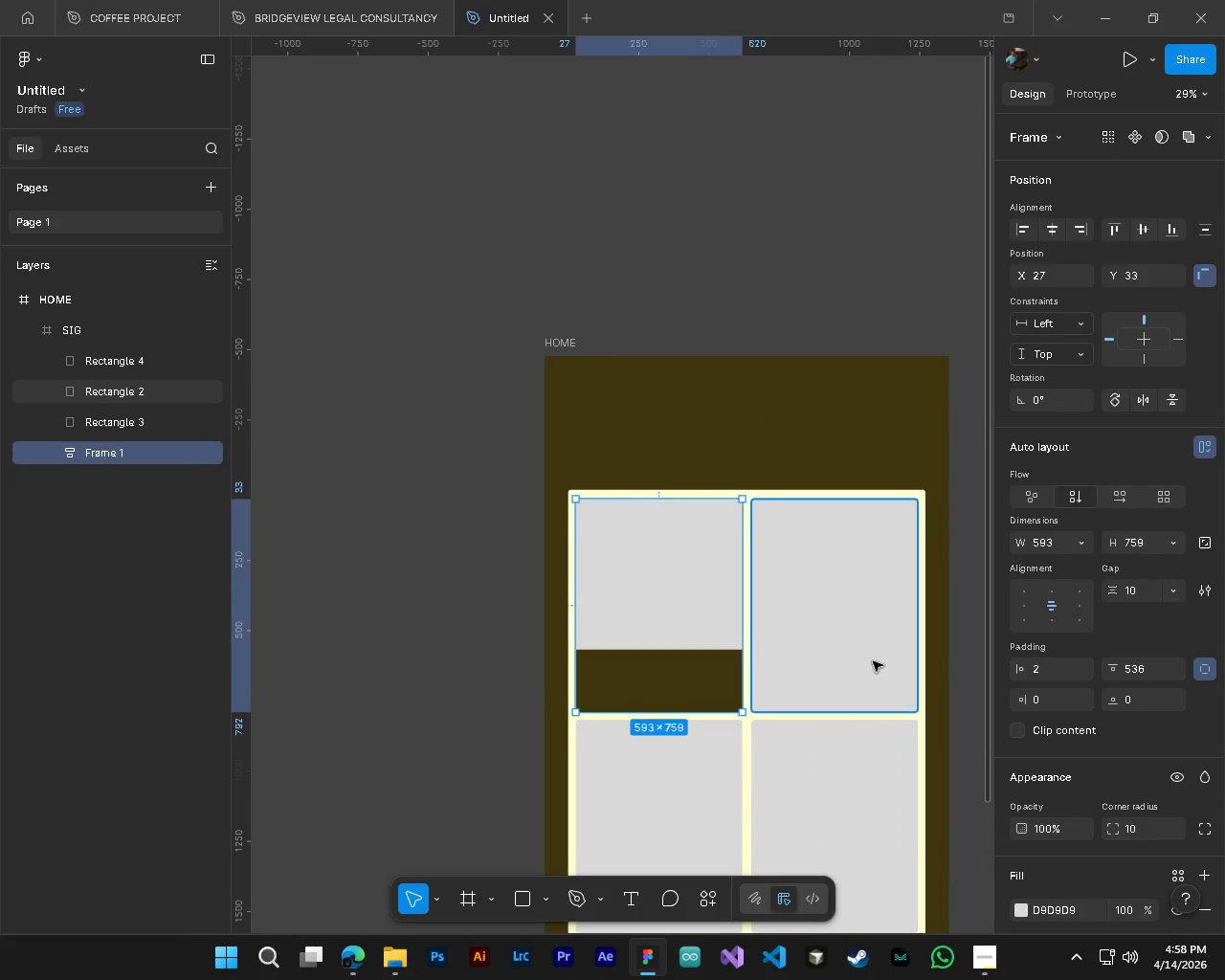 
scroll: coordinate [837, 662], scroll_direction: down, amount: 2.0
 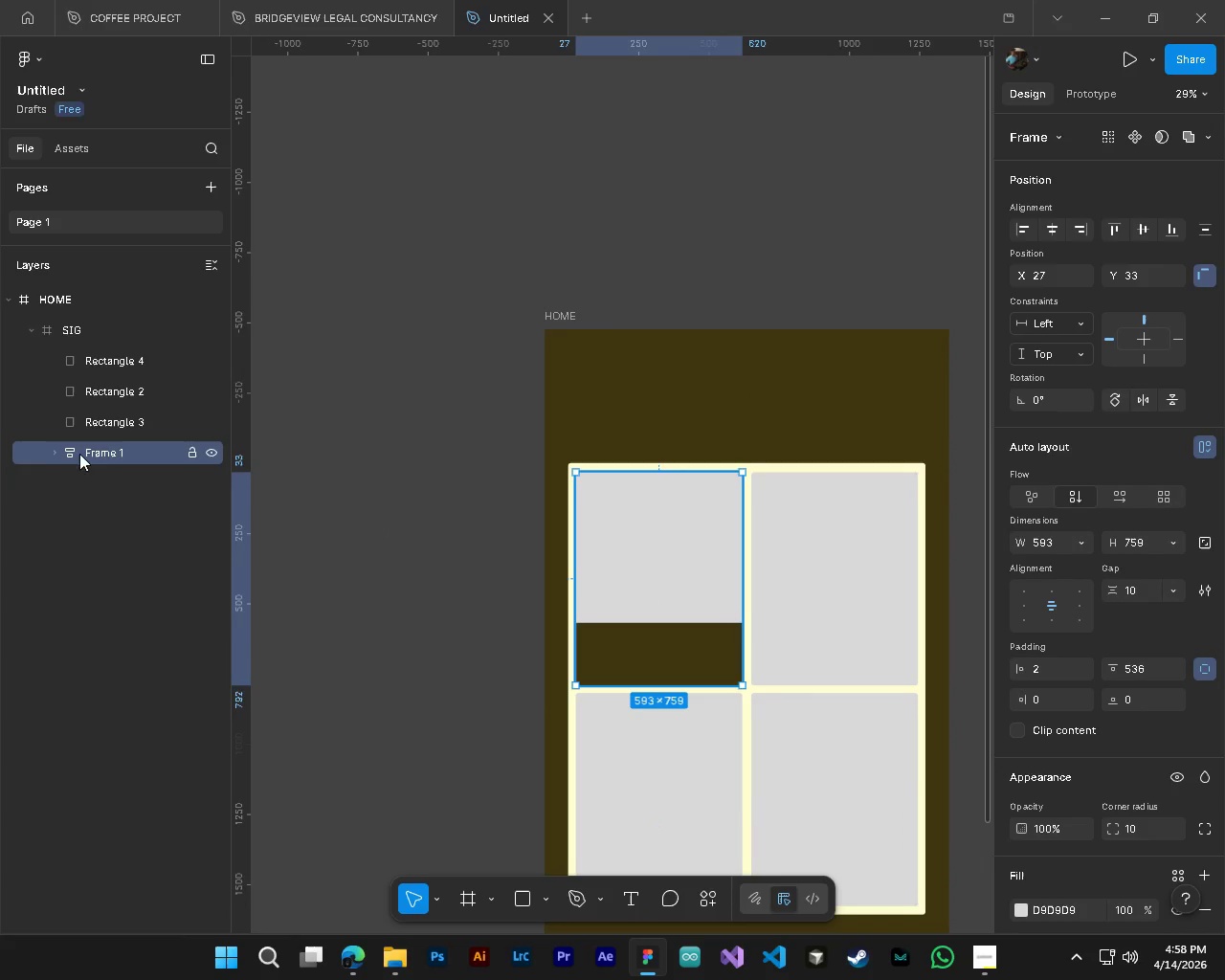 
left_click([52, 457])
 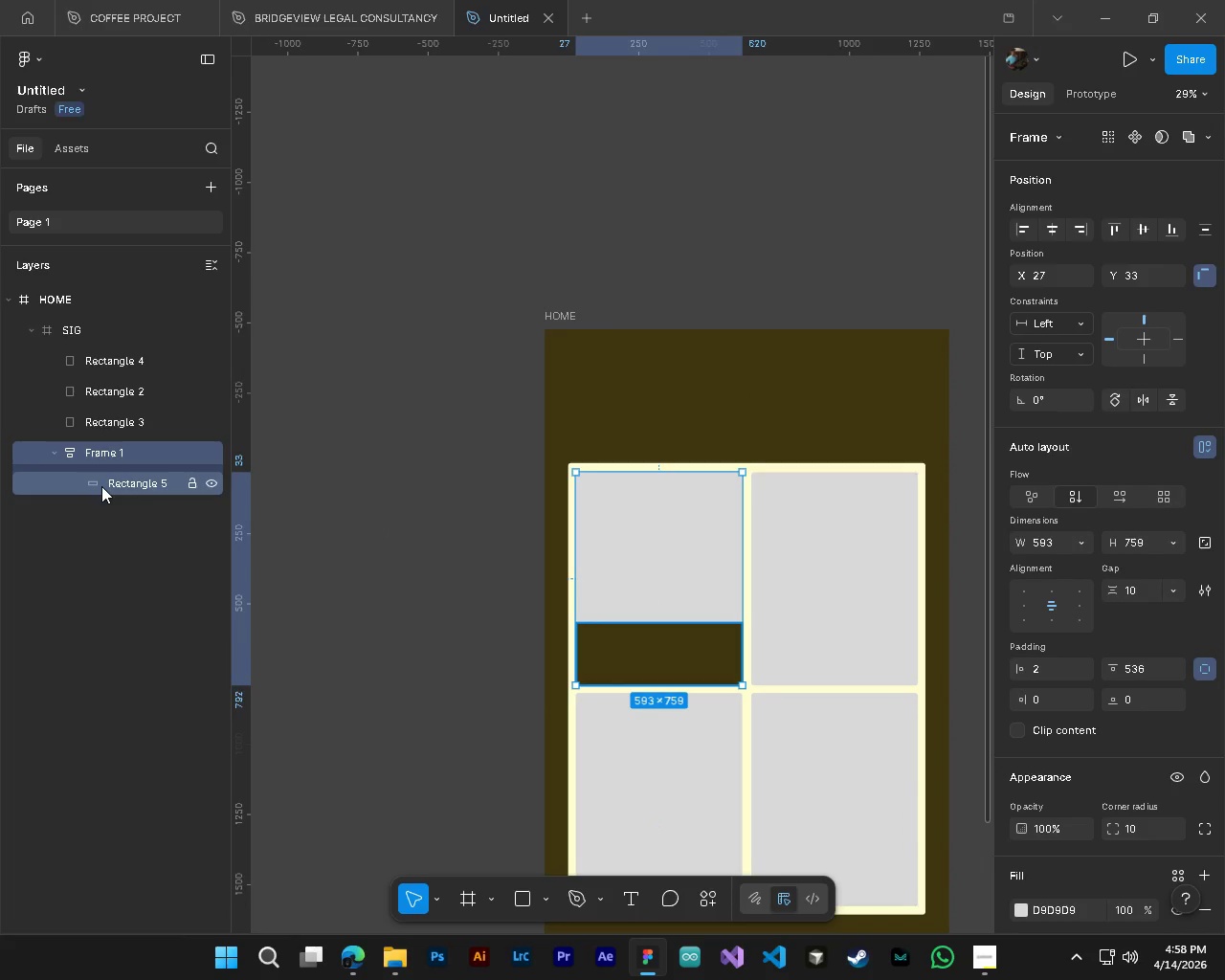 
left_click([101, 486])
 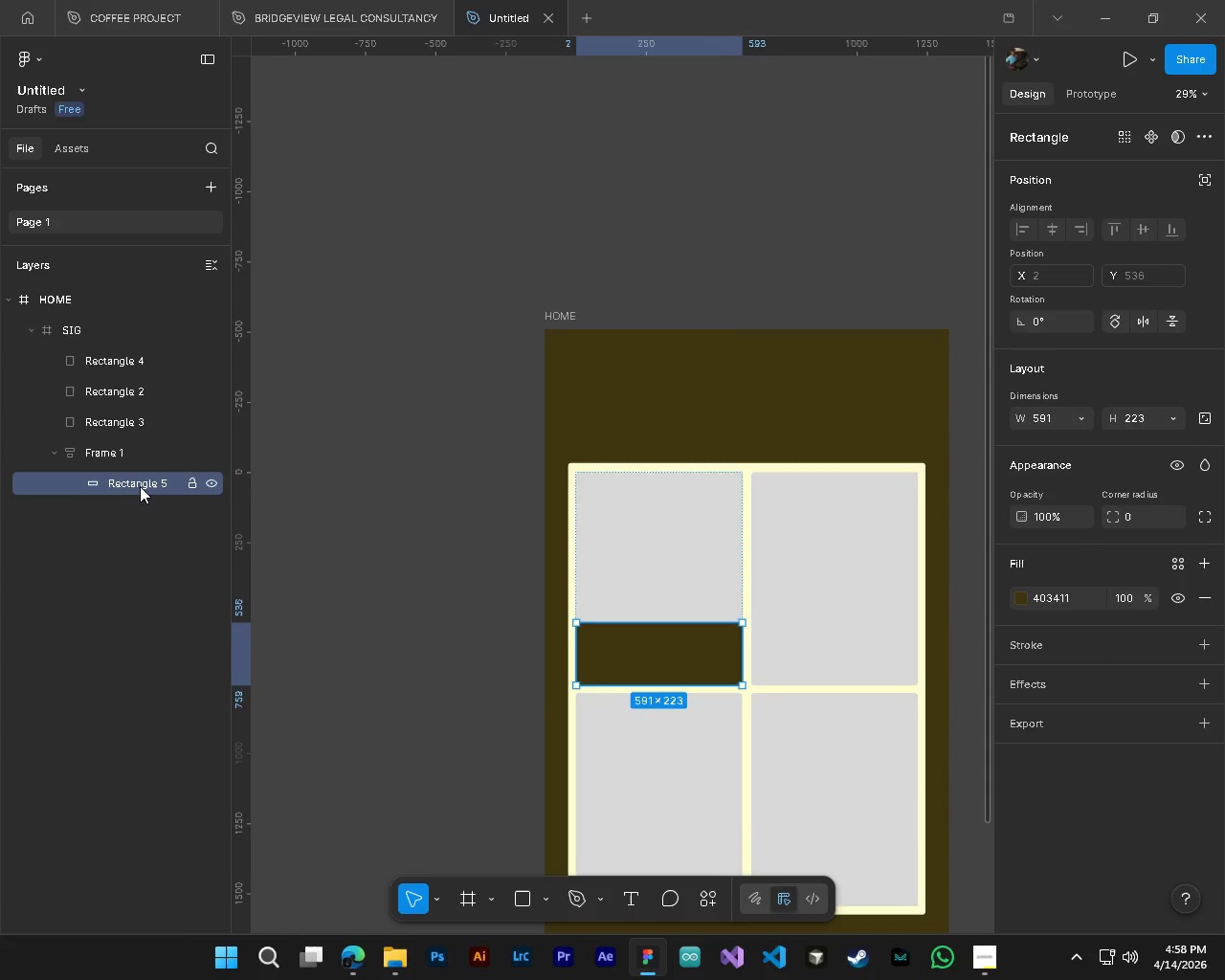 
hold_key(key=AltLeft, duration=1.5)
left_click_drag(start_coordinate=[134, 486], to_coordinate=[122, 417])
 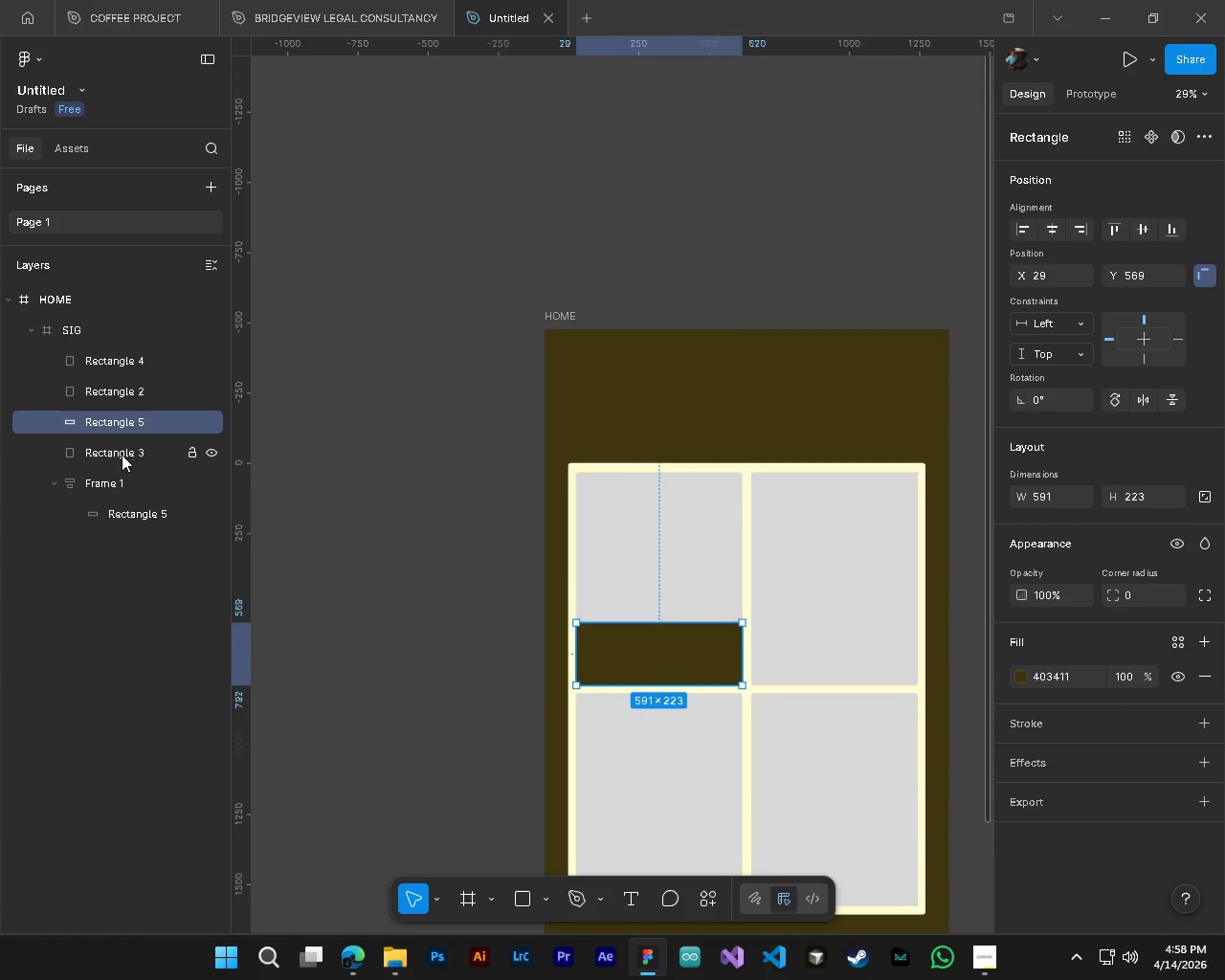 
hold_key(key=AltLeft, duration=0.59)
 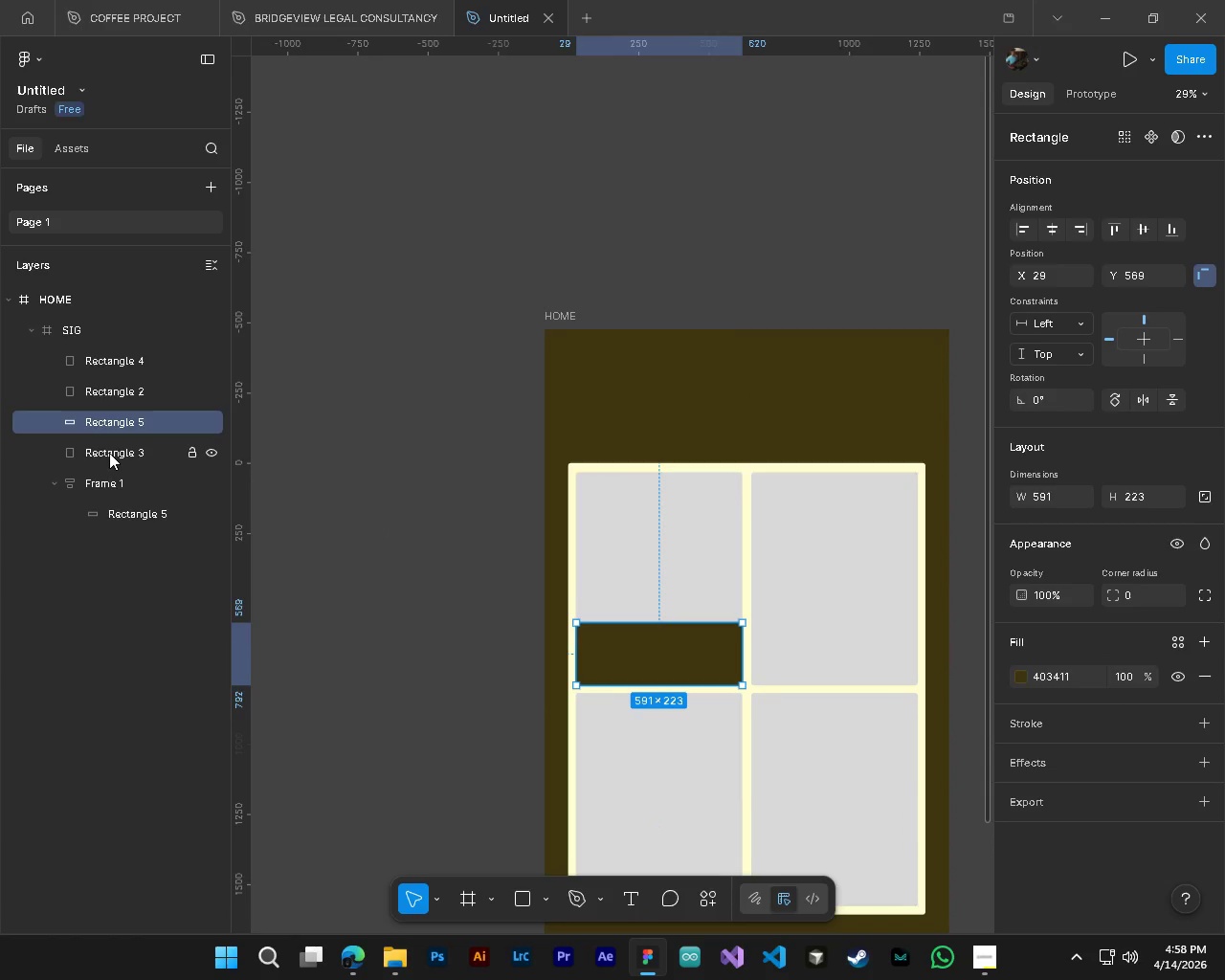 
hold_key(key=AltLeft, duration=20.89)
hold_key(key=ControlLeft, duration=0.7)
left_click([109, 453])
 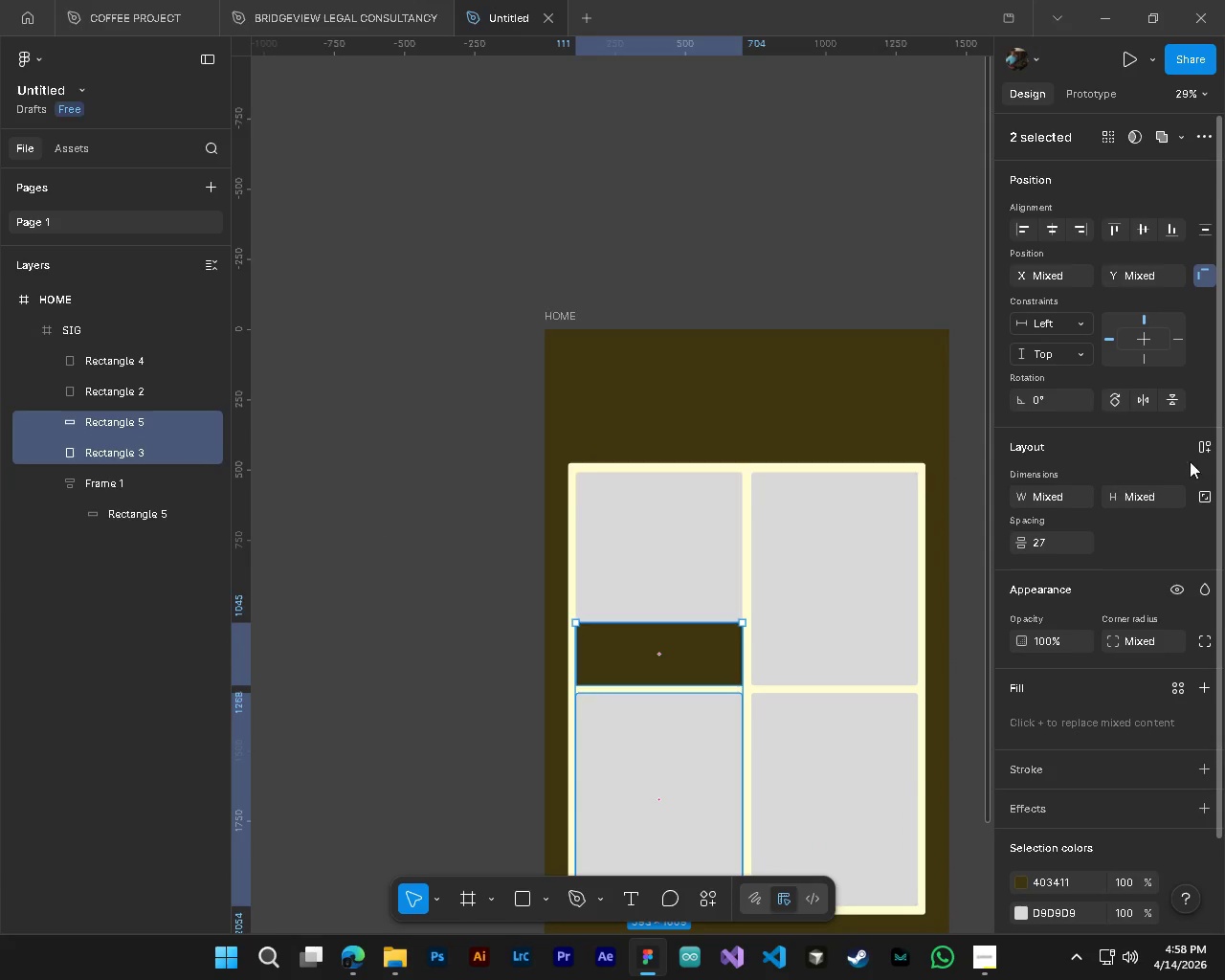 
left_click([1210, 450])
 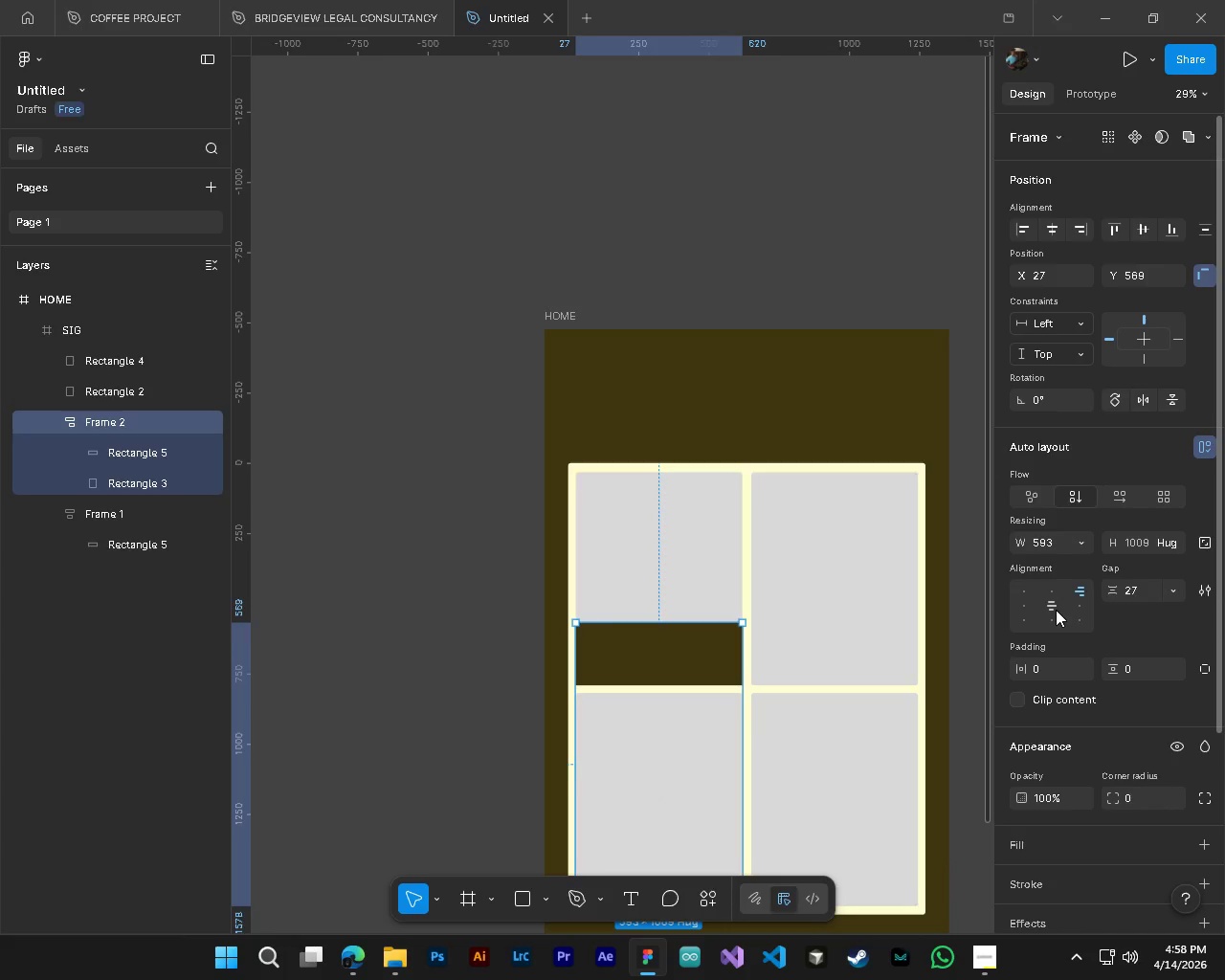 
left_click([1056, 610])
 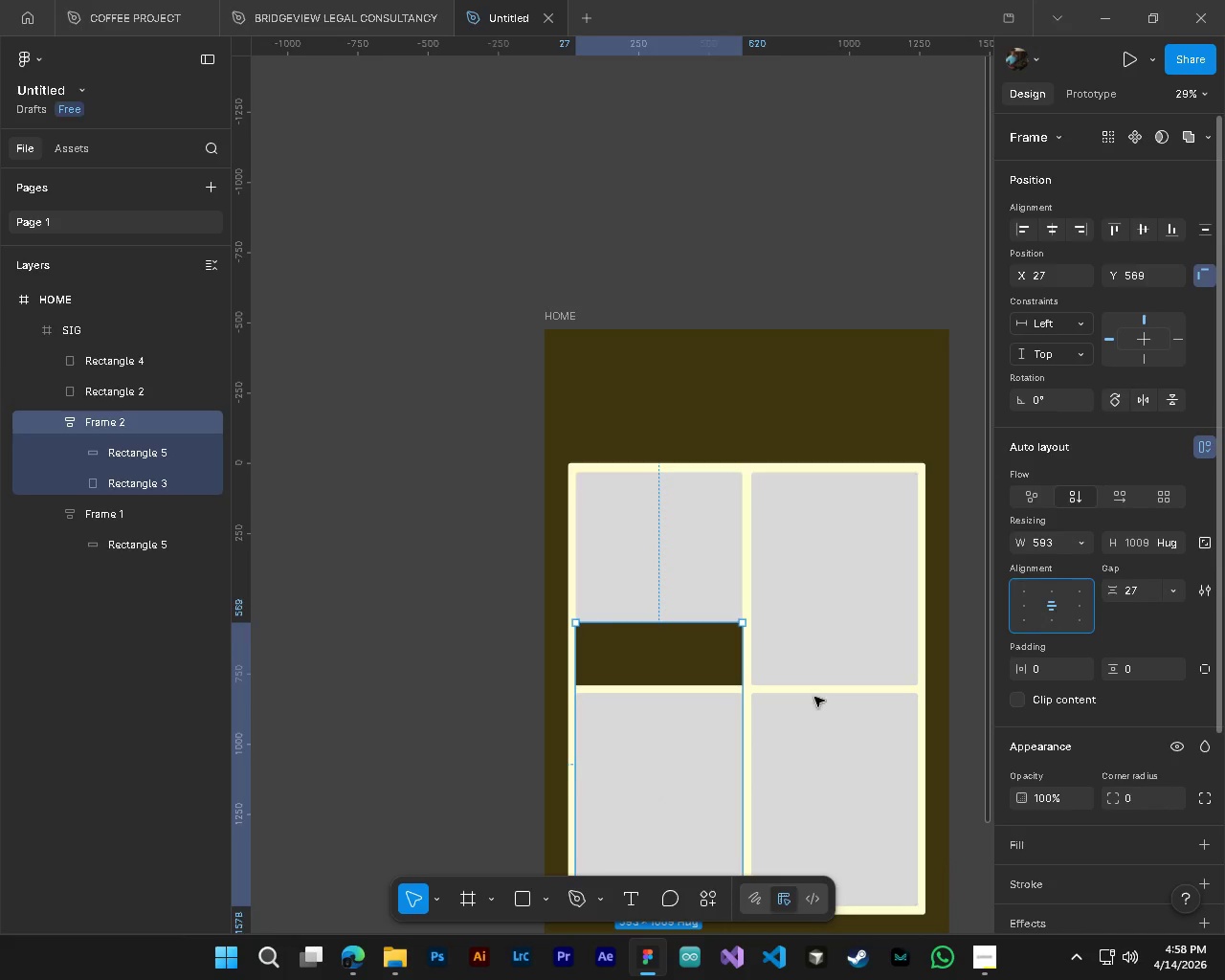 
scroll: coordinate [744, 724], scroll_direction: down, amount: 4.0
 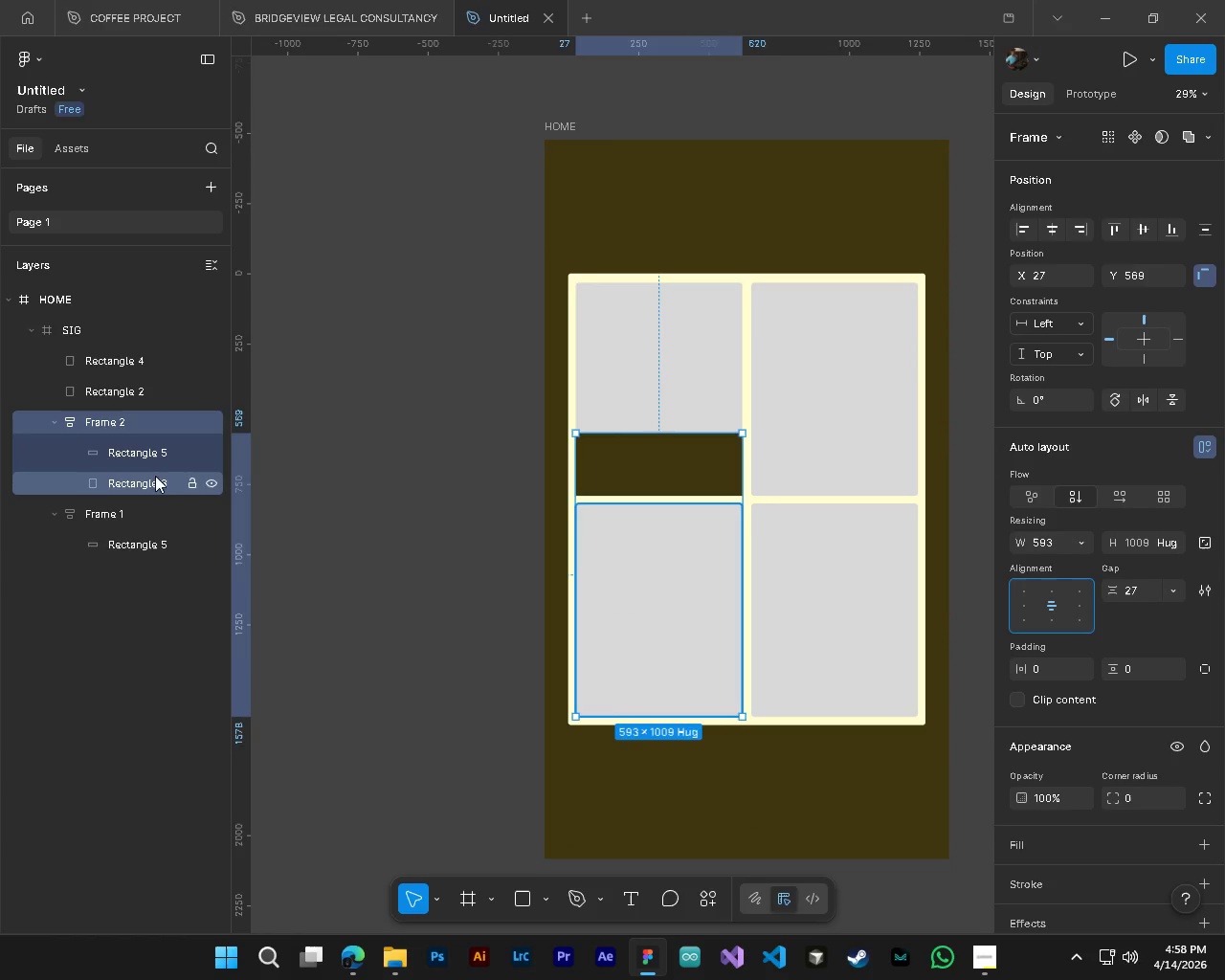 
left_click([146, 488])
 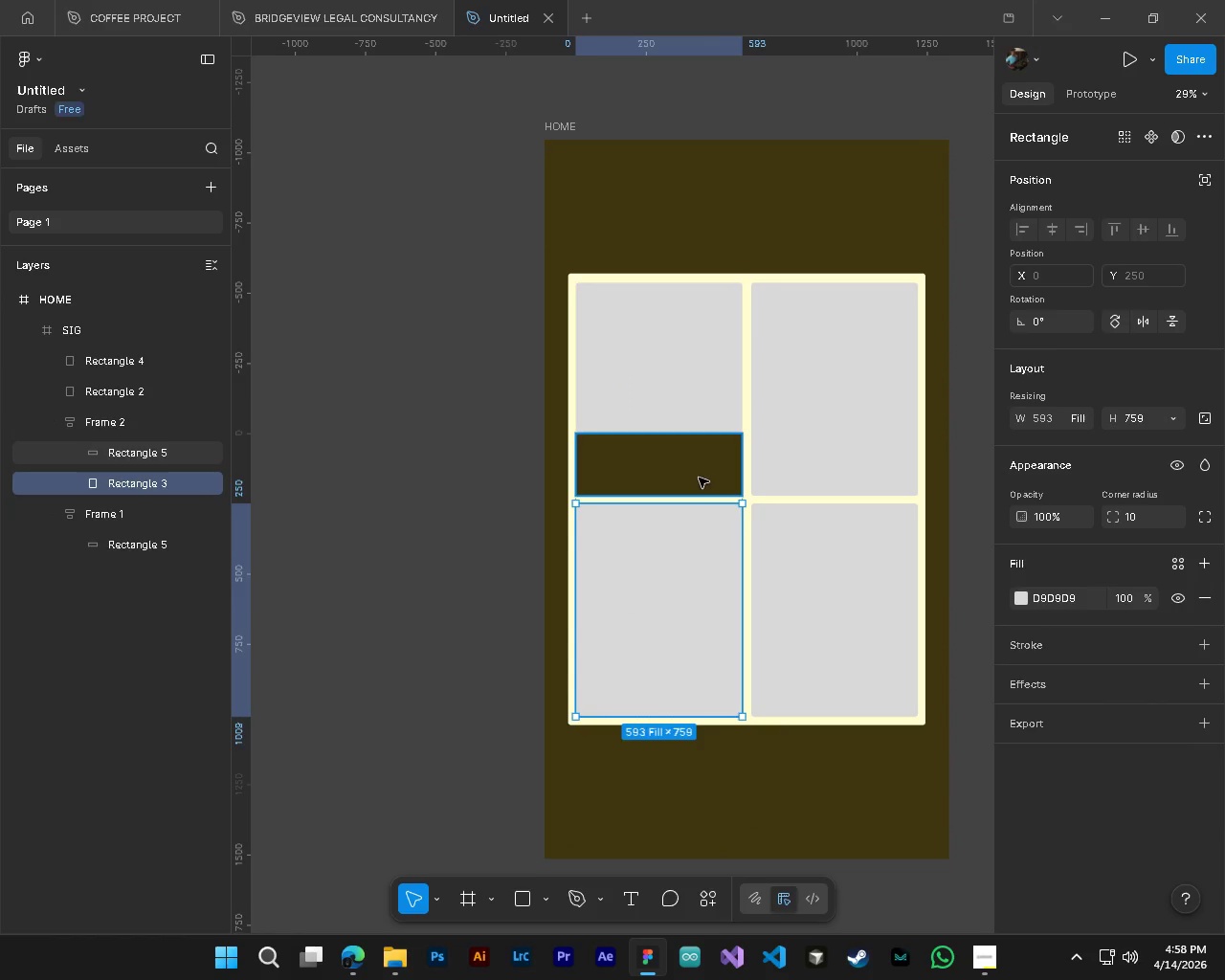 
left_click_drag(start_coordinate=[697, 480], to_coordinate=[693, 671])
 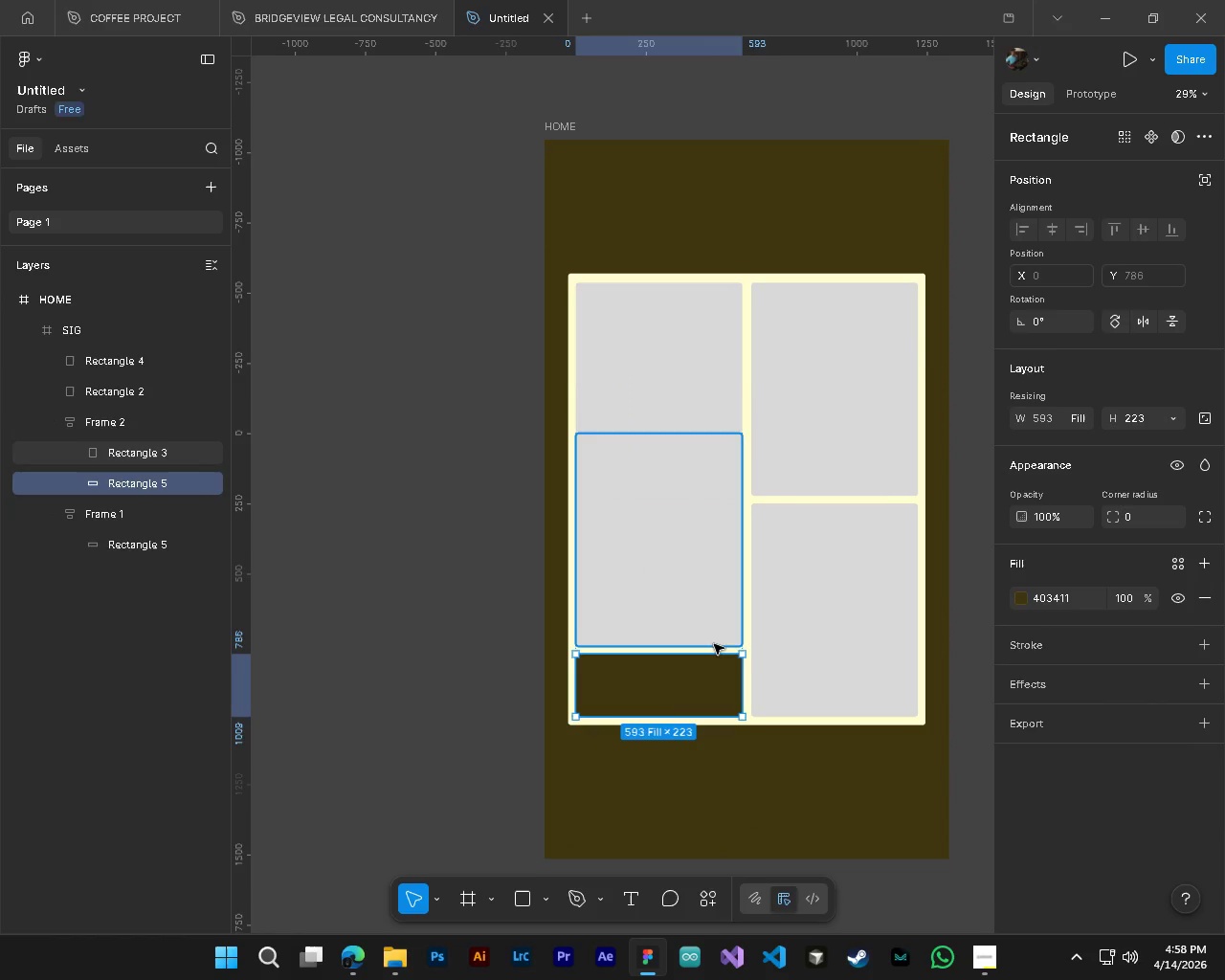 
key(Control+Z)
 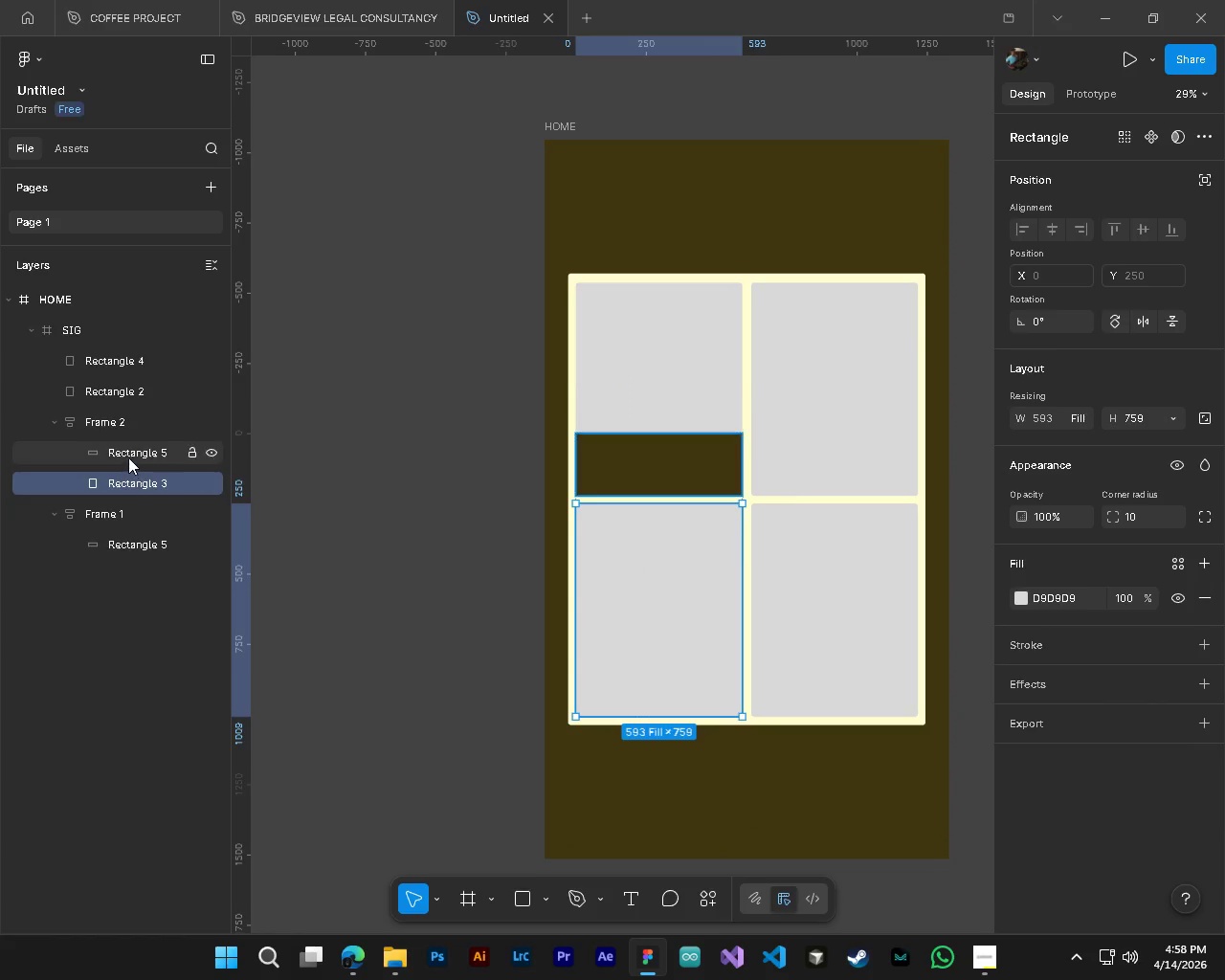 
left_click([128, 457])
 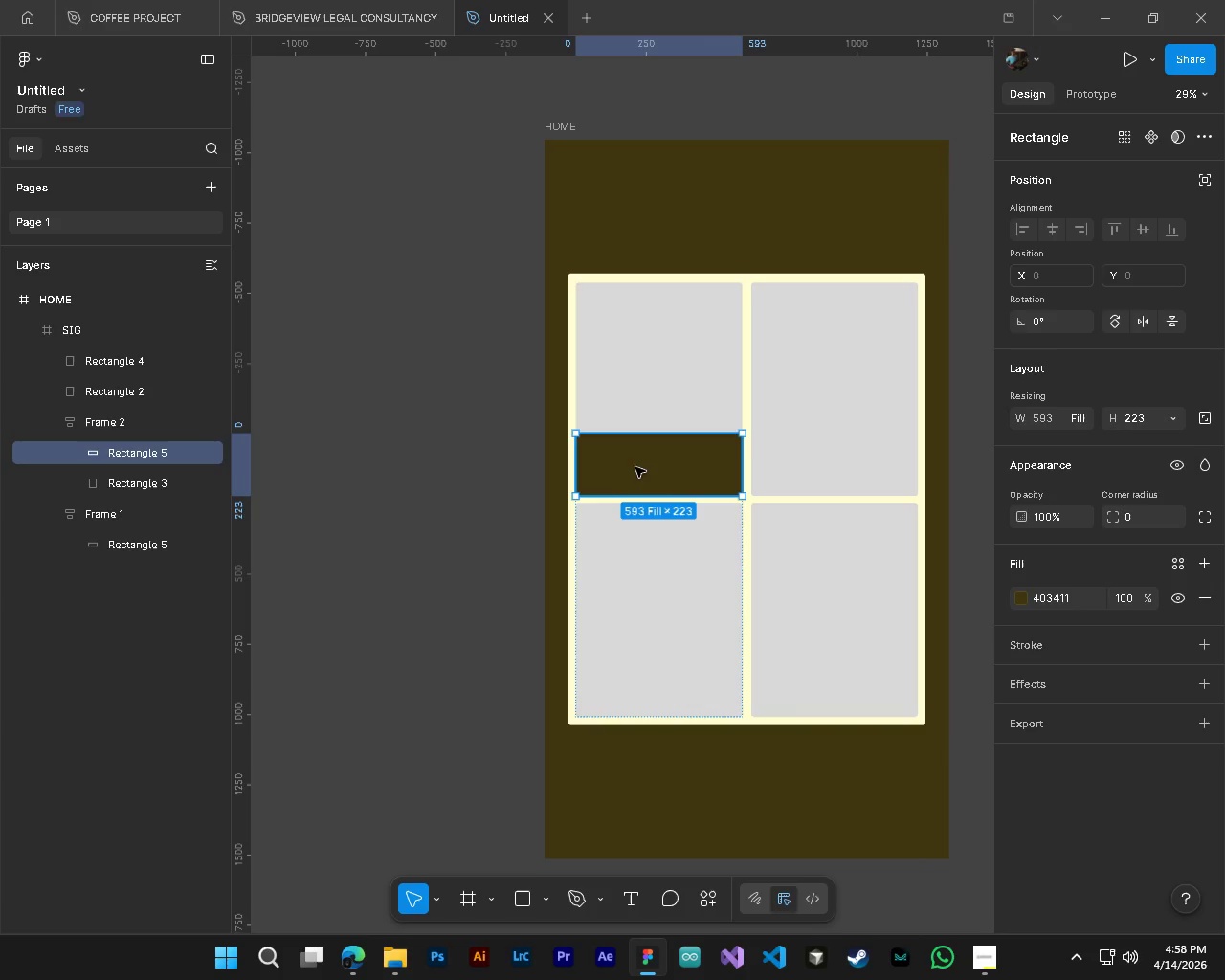 
left_click_drag(start_coordinate=[669, 479], to_coordinate=[664, 675])
 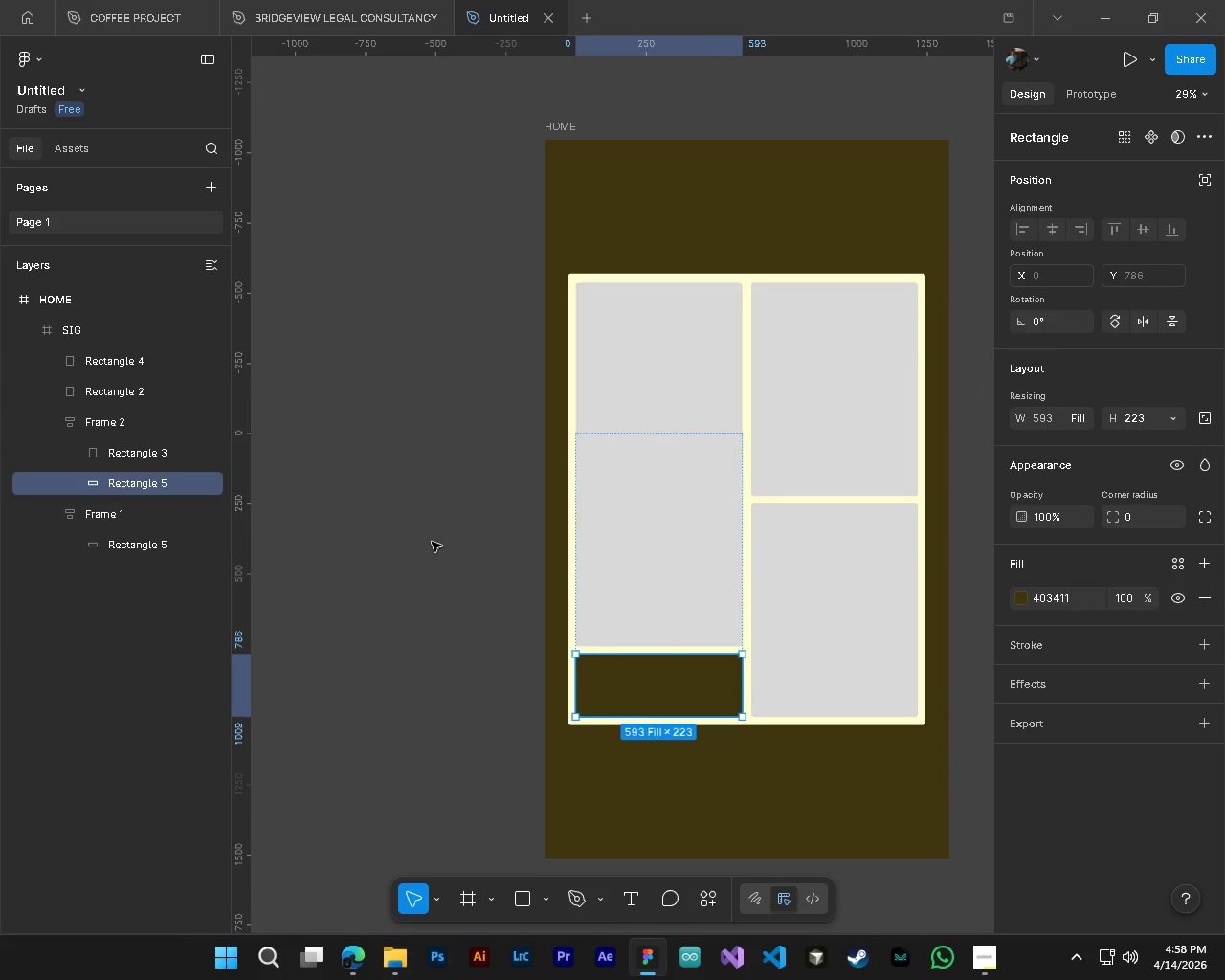 
key(Control+Z)
 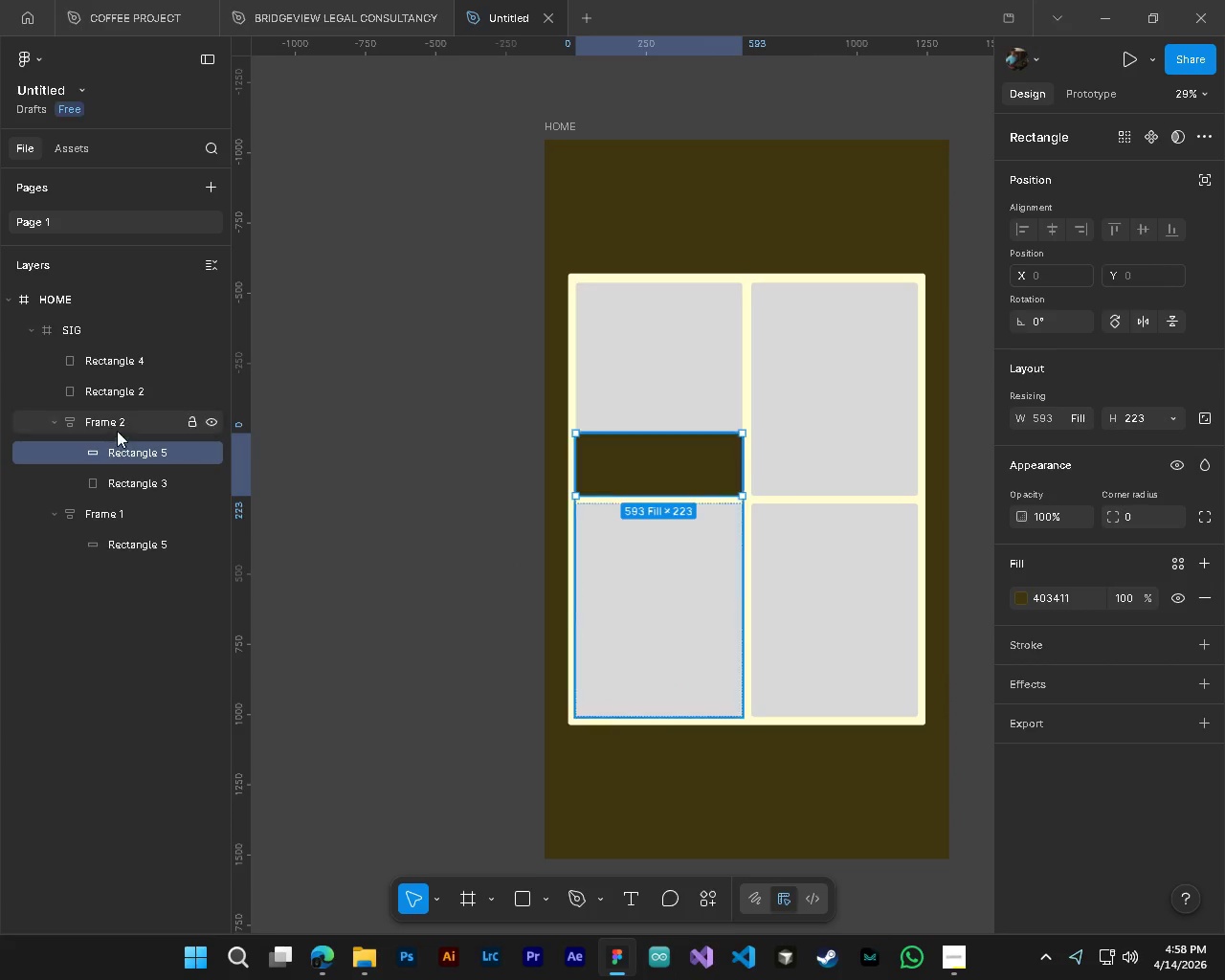 
left_click([115, 429])
 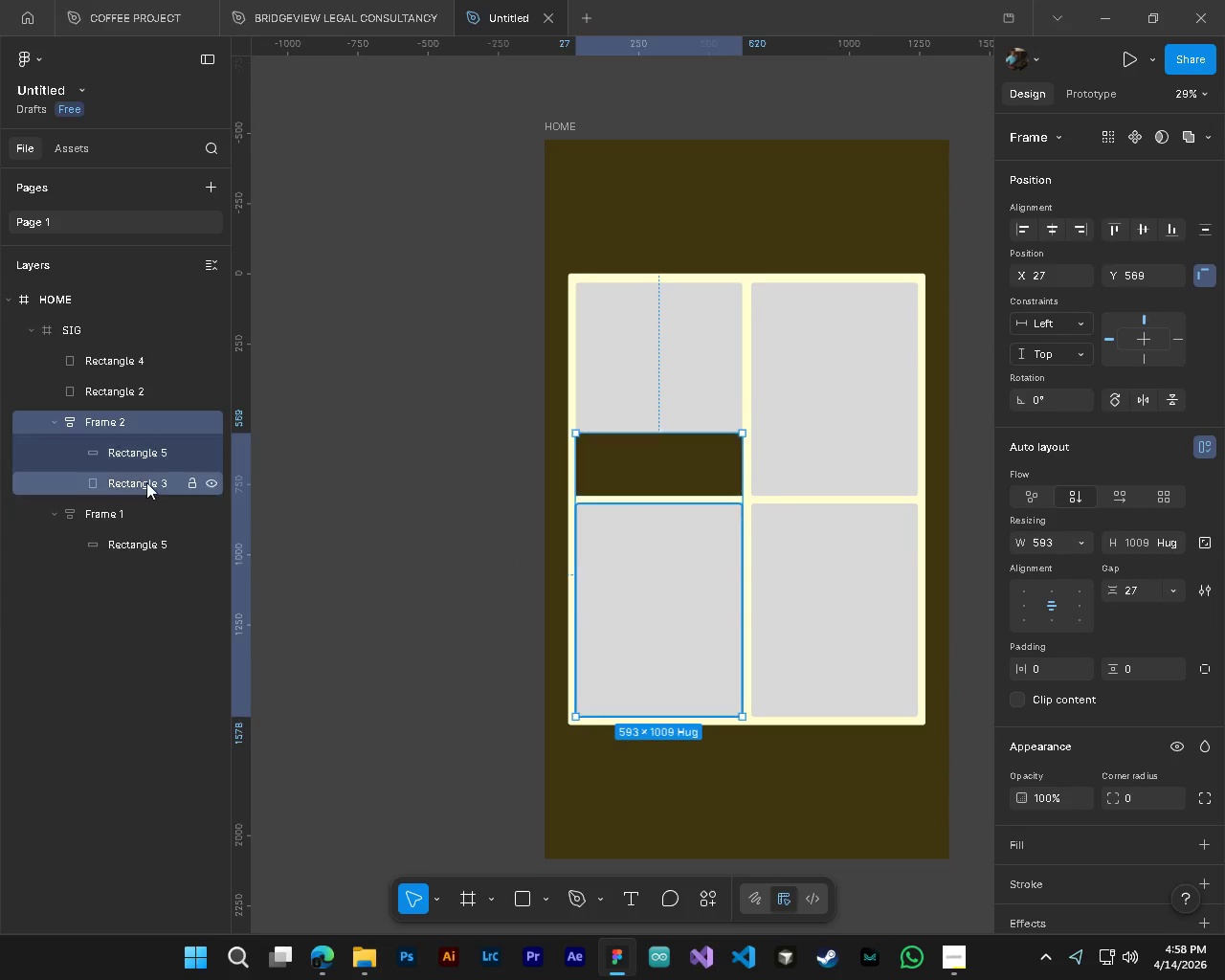 
left_click([133, 487])
 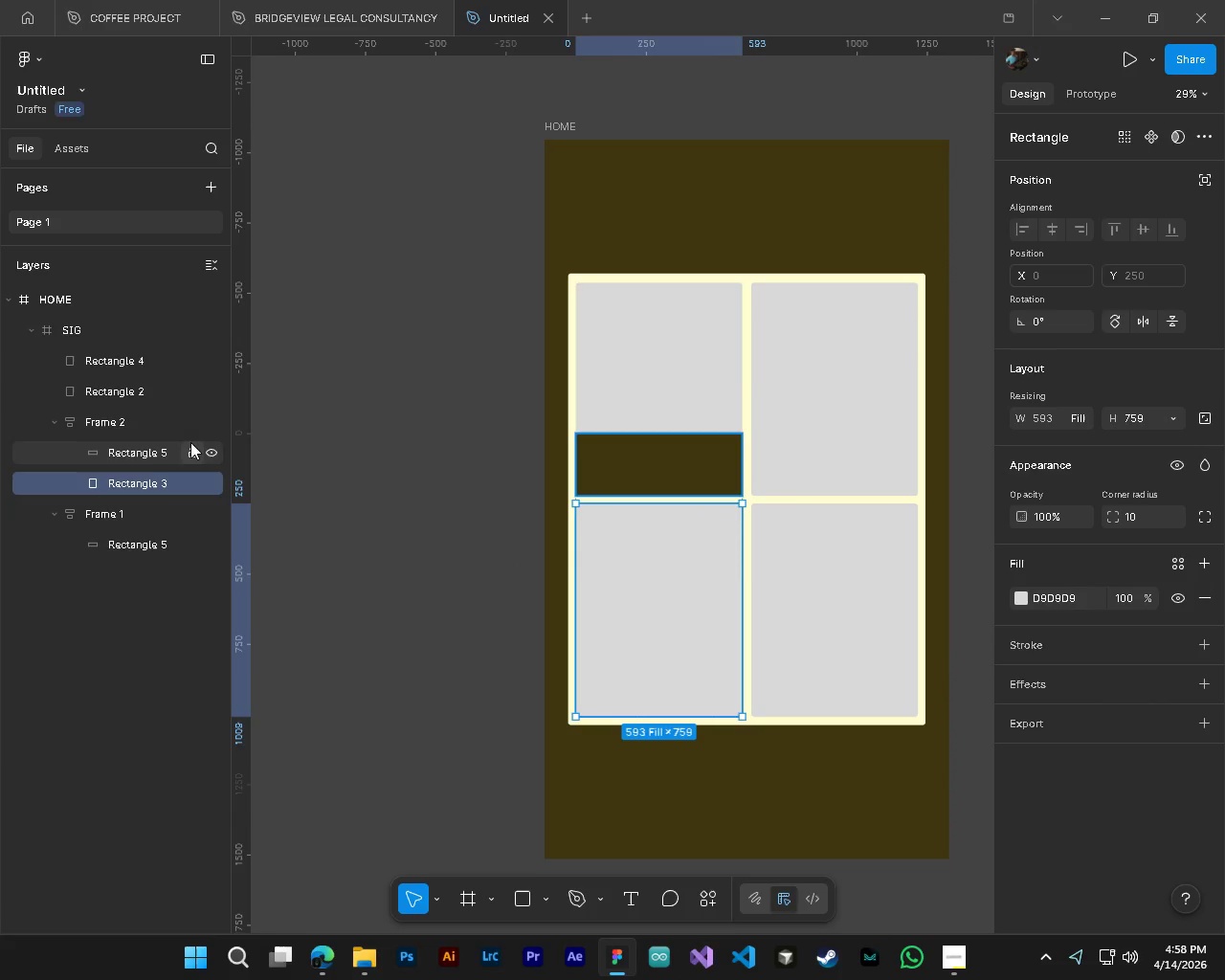 
left_click([141, 462])
 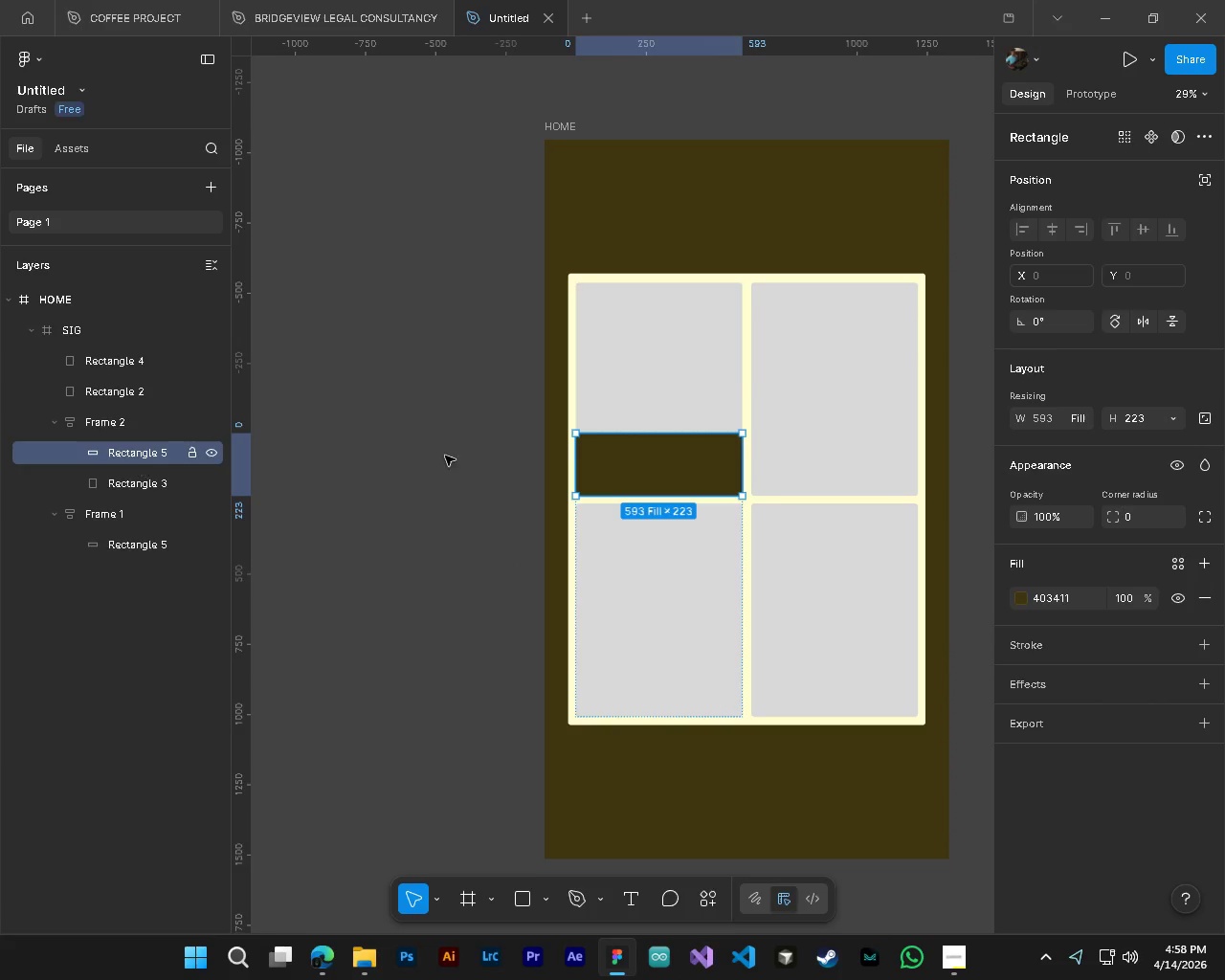 
hold_key(key=AltLeft, duration=0.45)
 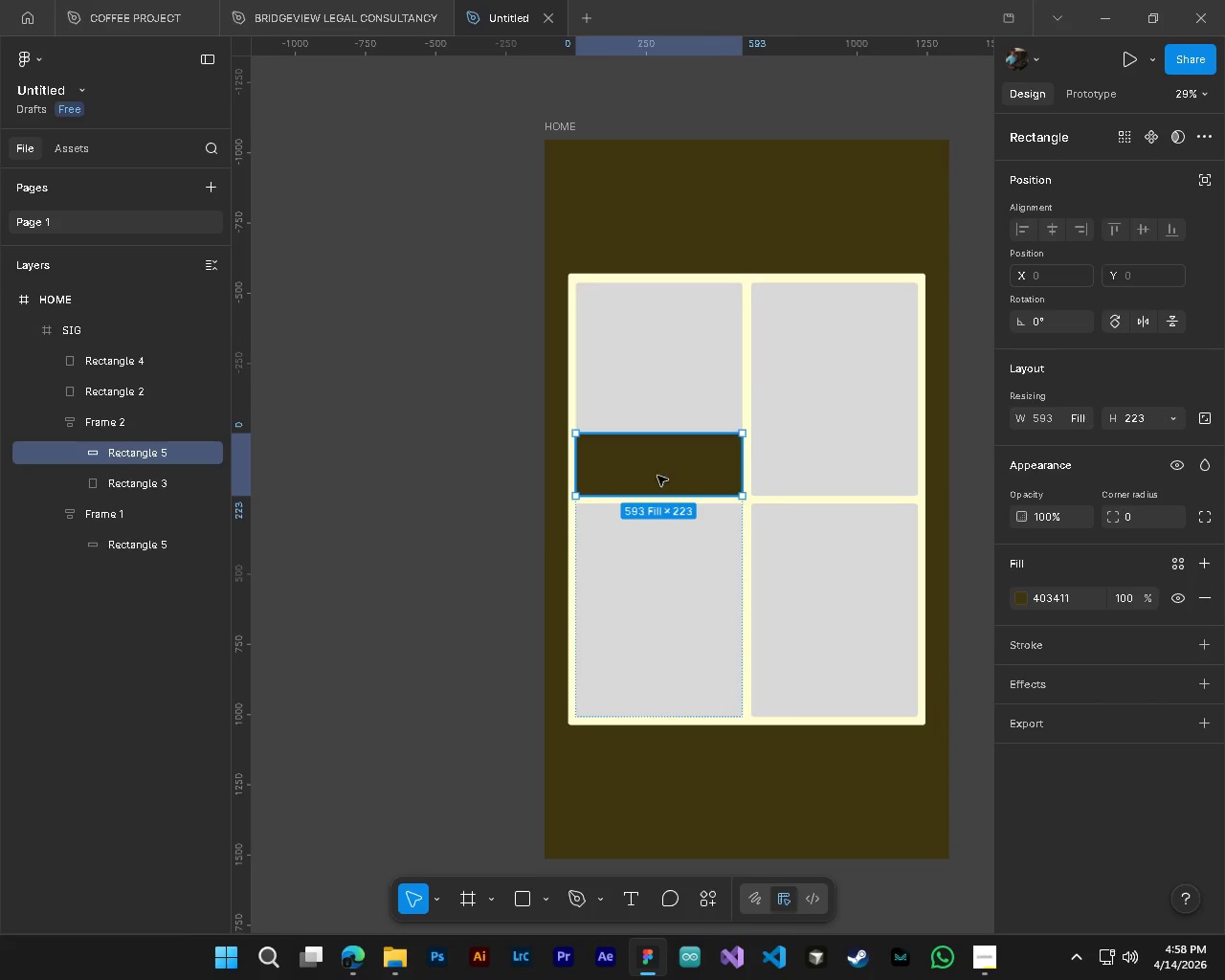 
left_click_drag(start_coordinate=[657, 476], to_coordinate=[517, 605])
 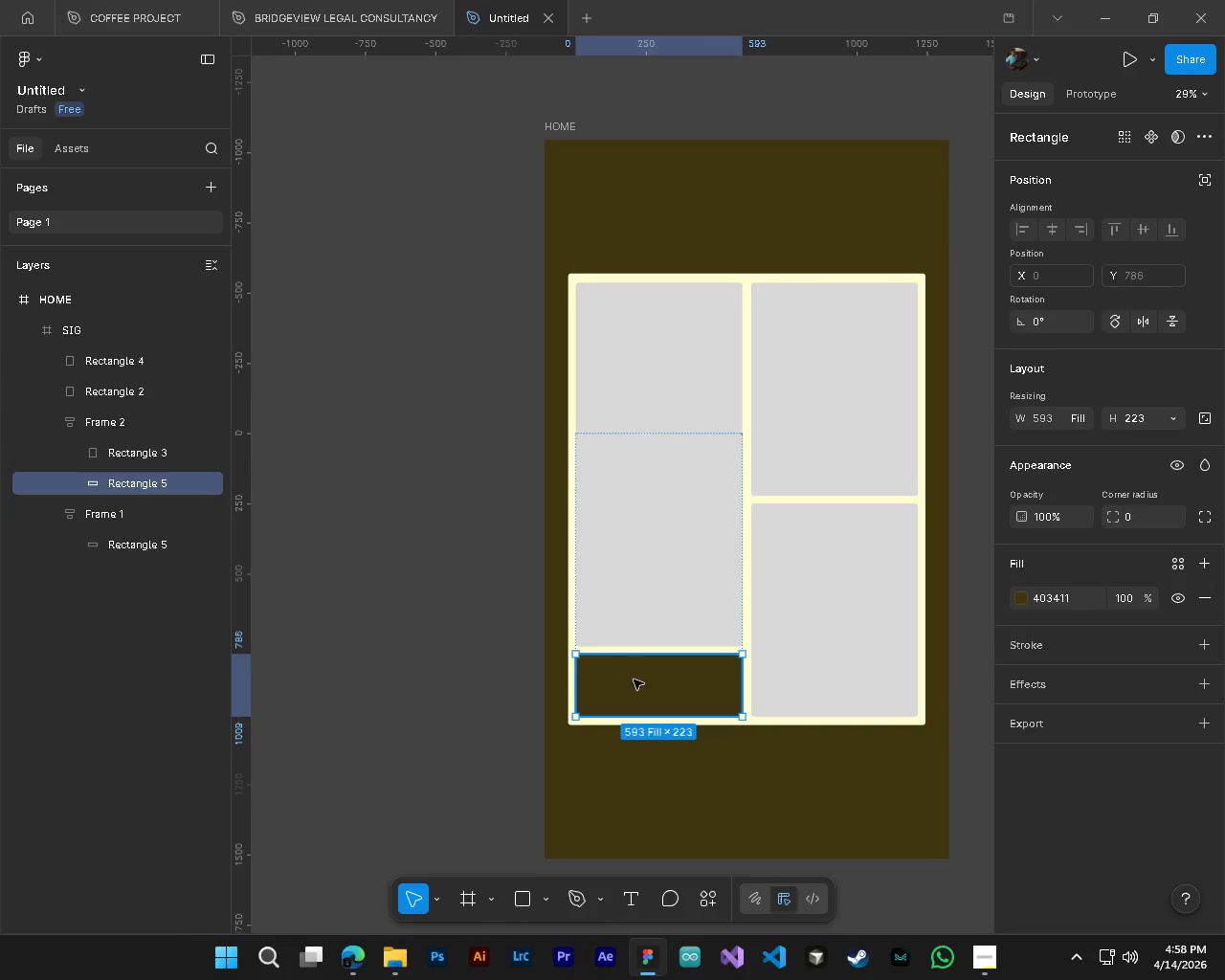 
left_click_drag(start_coordinate=[631, 695], to_coordinate=[620, 650])
 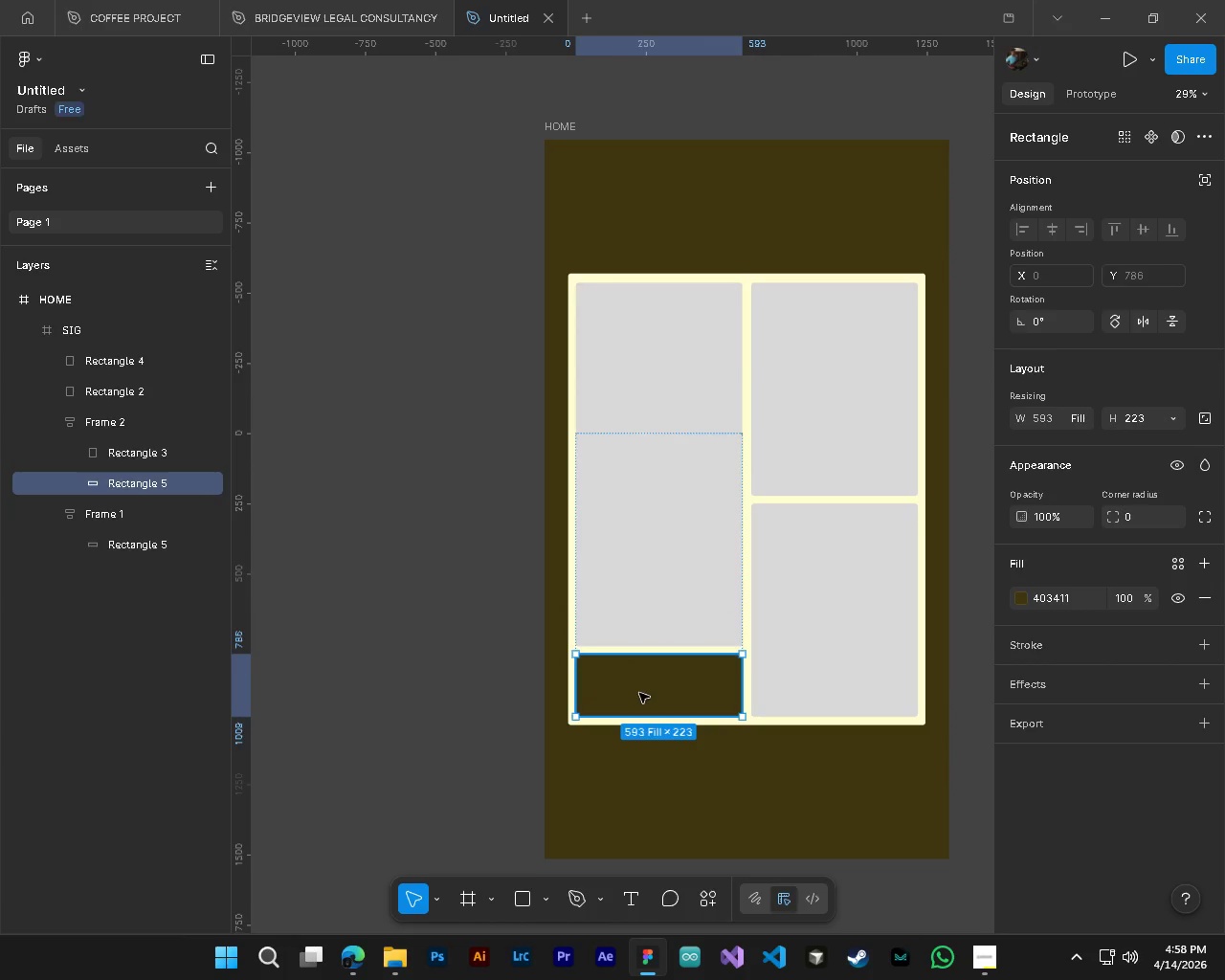 
left_click_drag(start_coordinate=[639, 693], to_coordinate=[616, 511])
 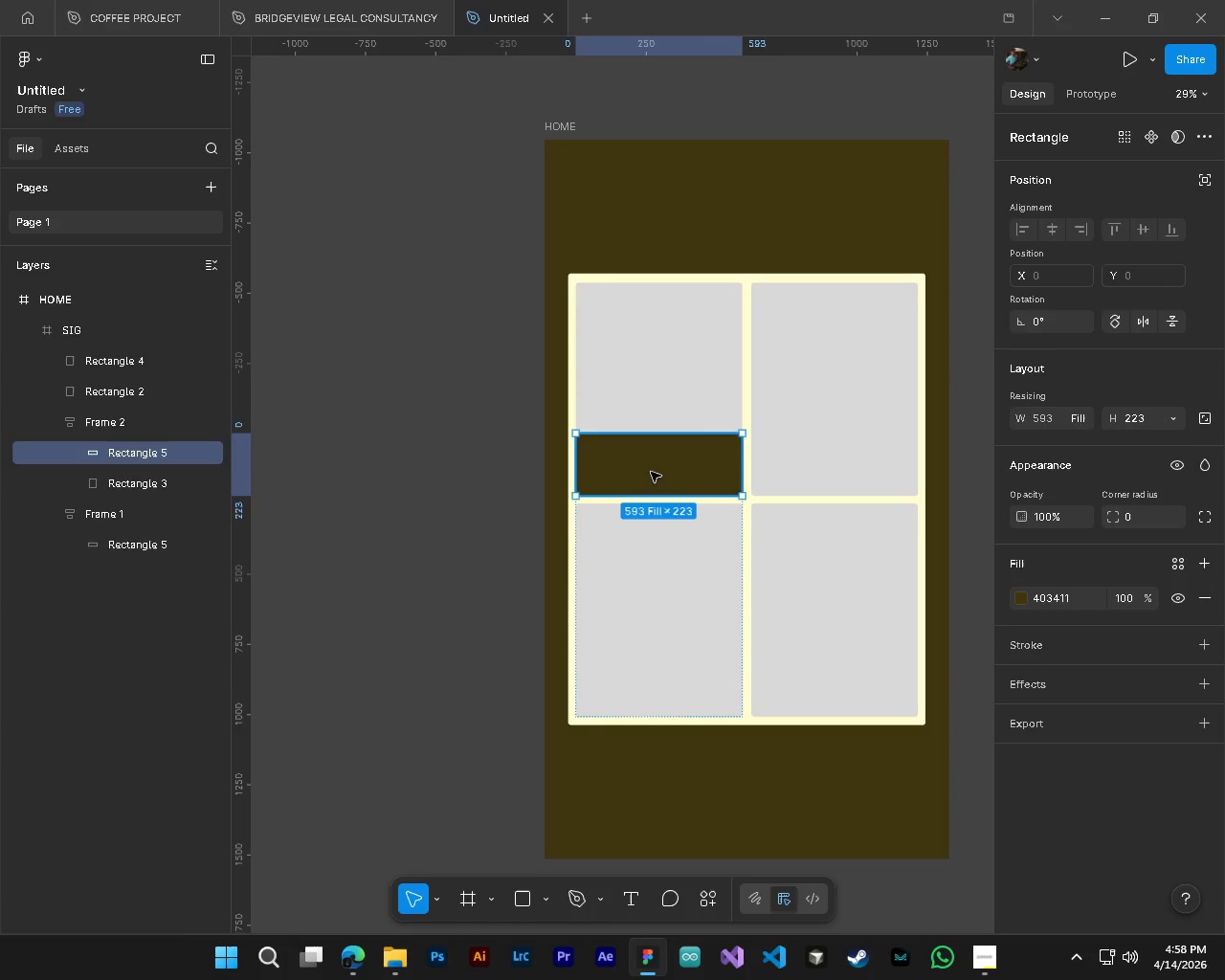 
key(Delete)
 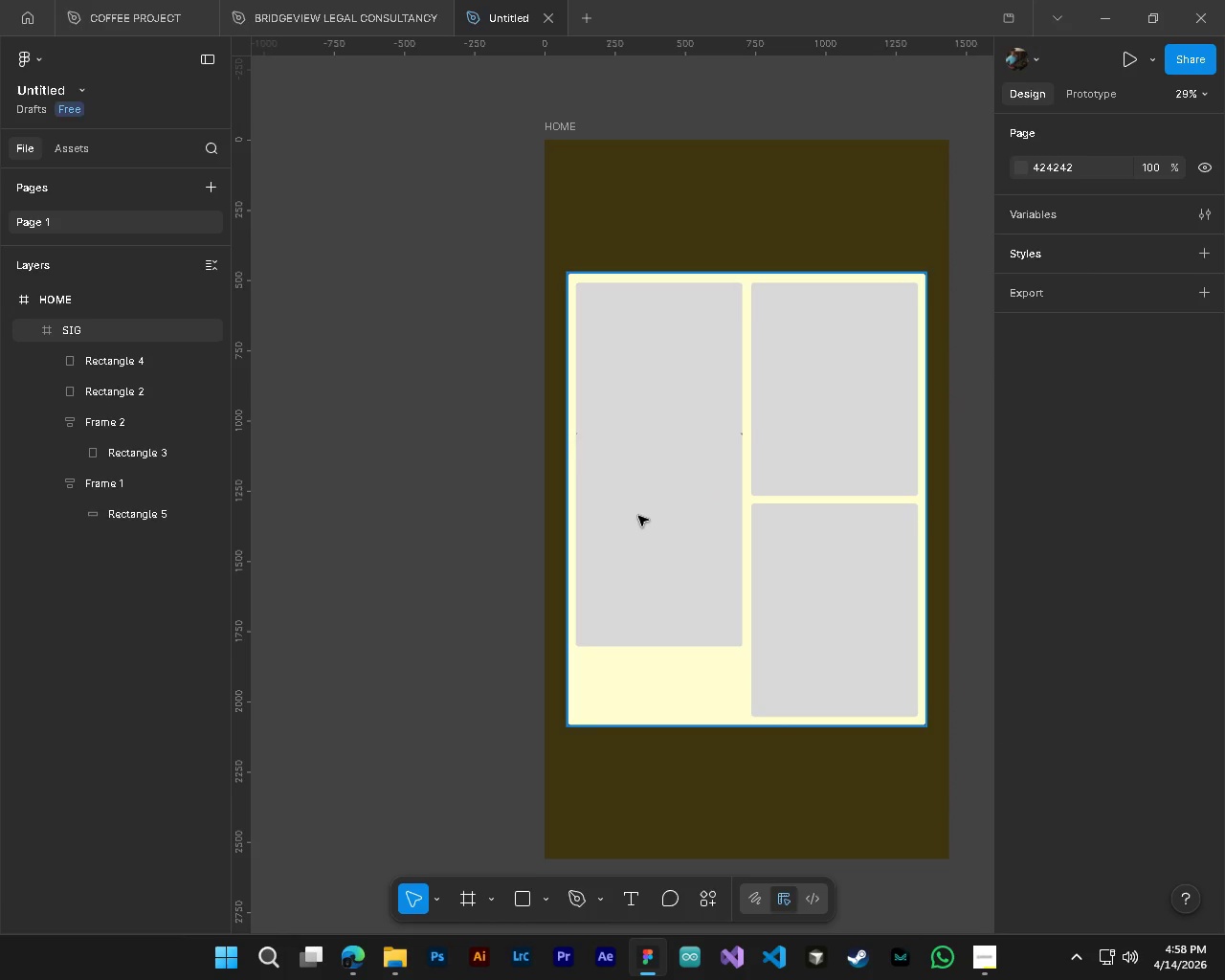 
key(Control+Z)
 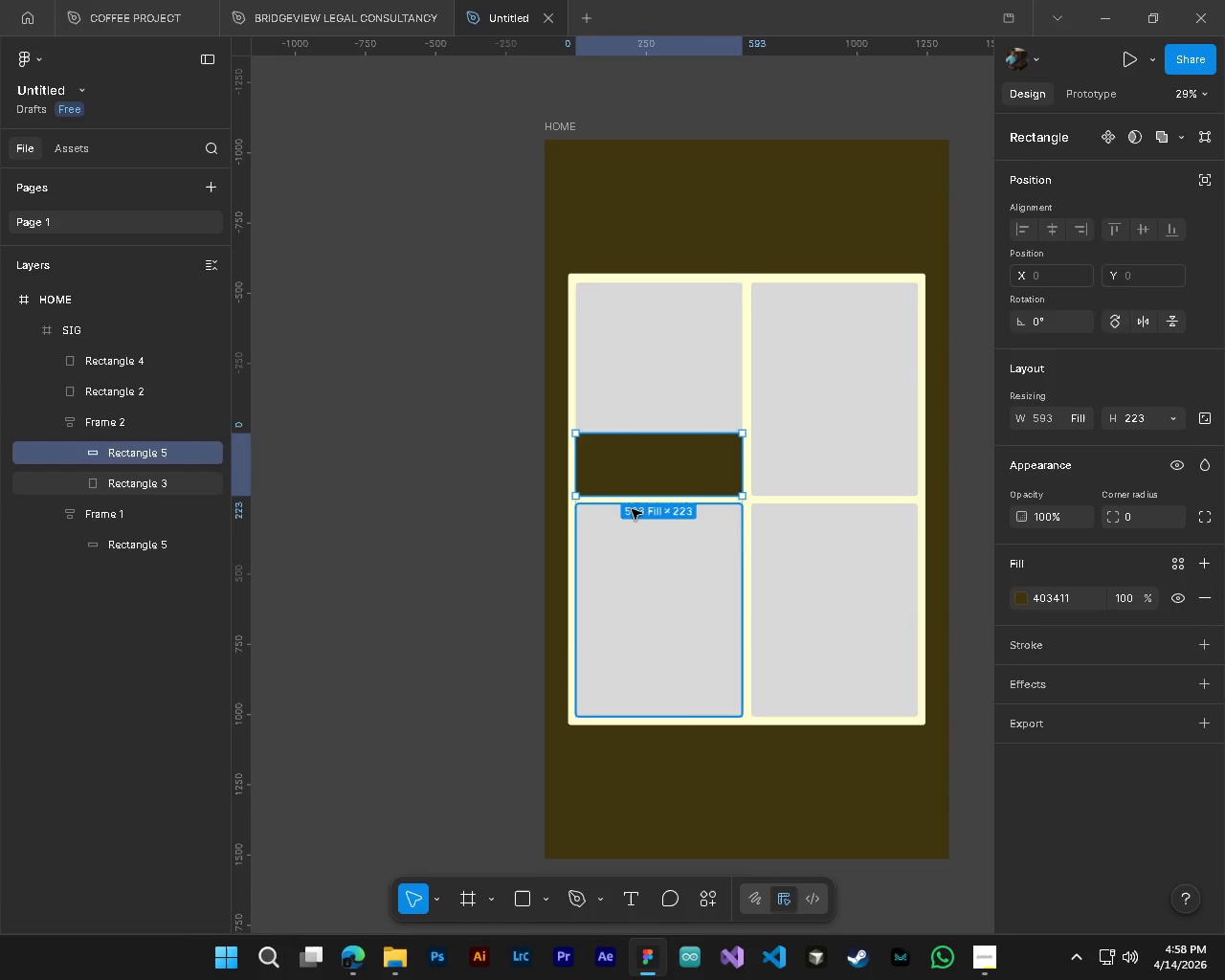 
key(Control+Z)
 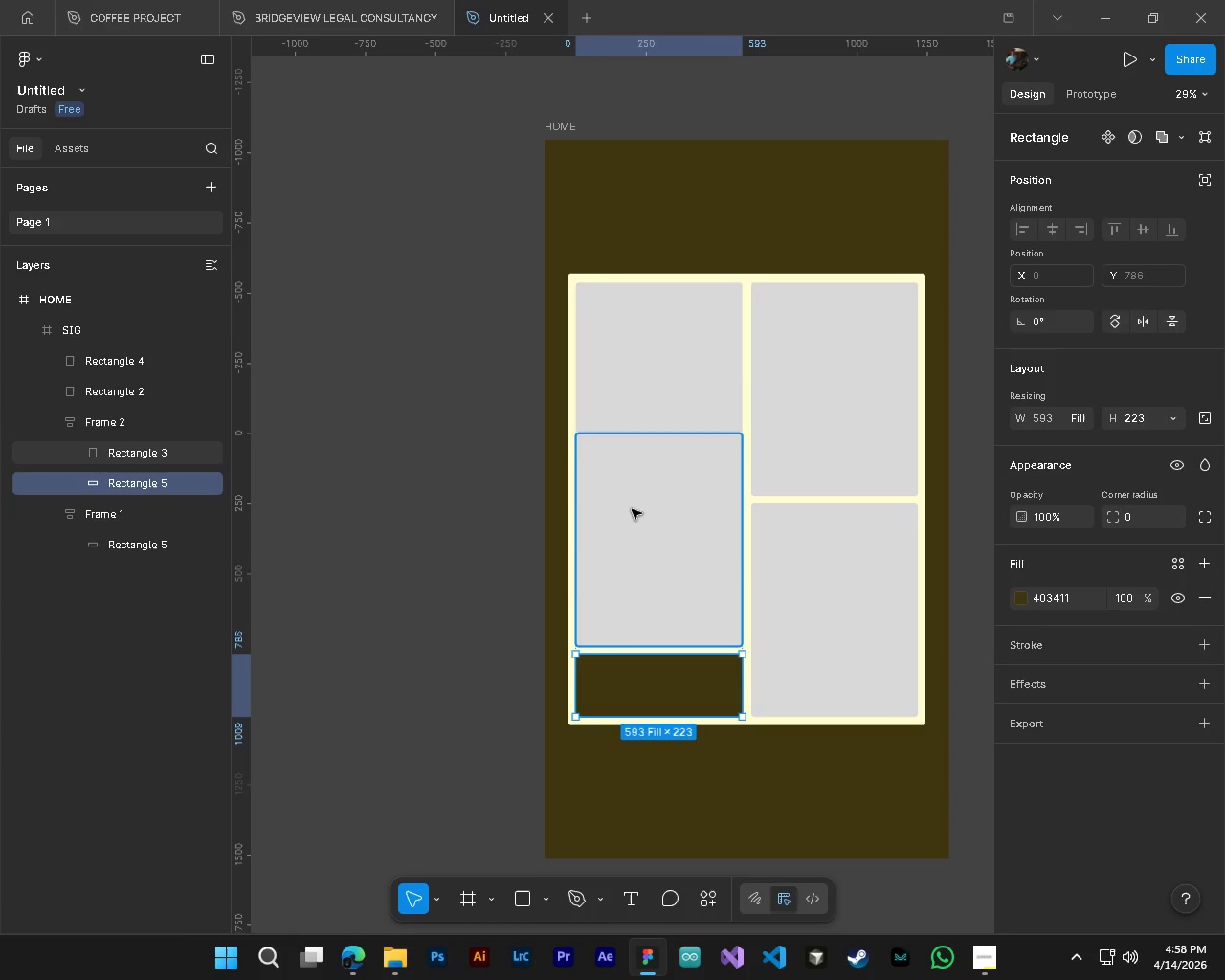 
key(Control+Z)
 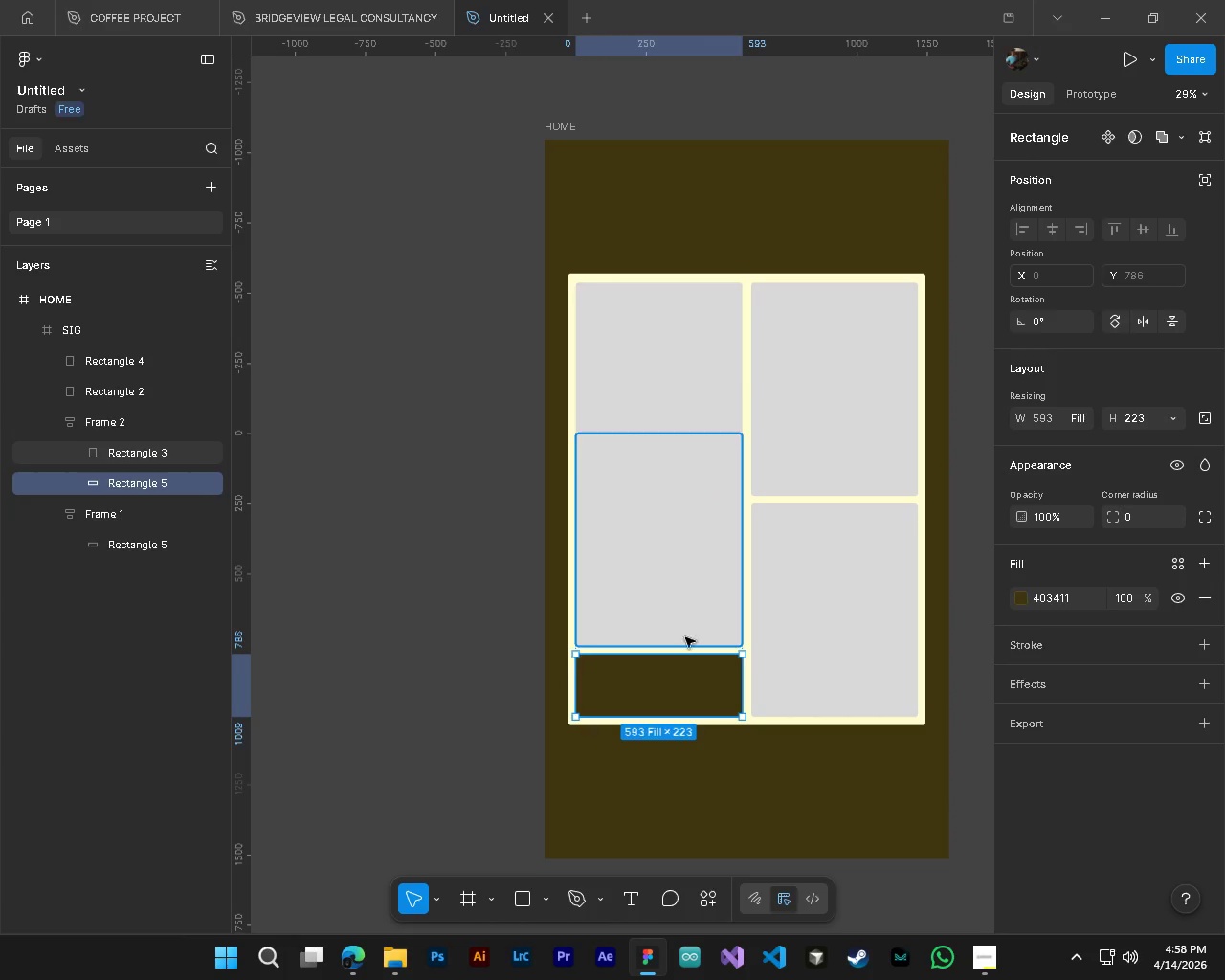 
key(Control+Z)
 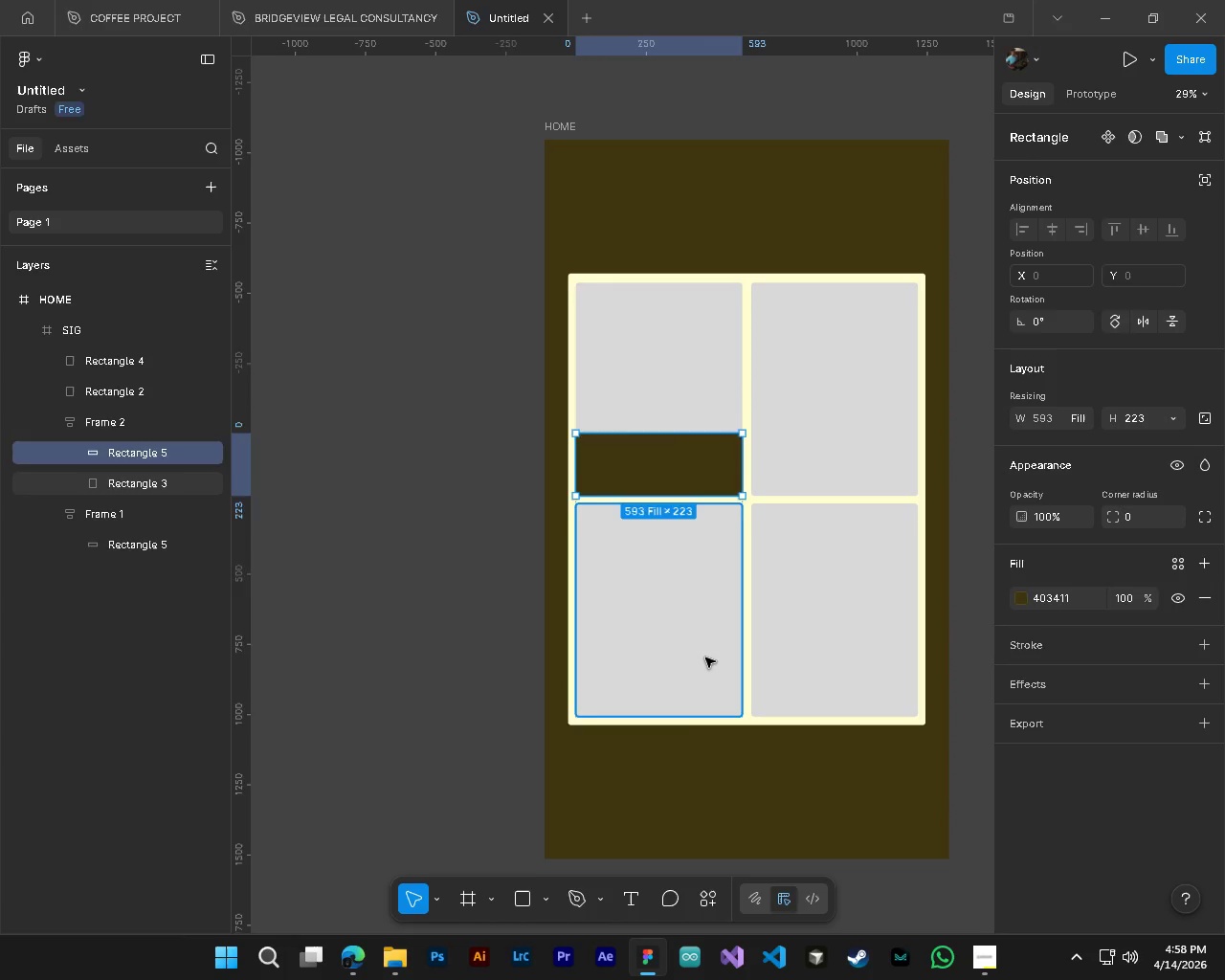 
key(Control+Z)
 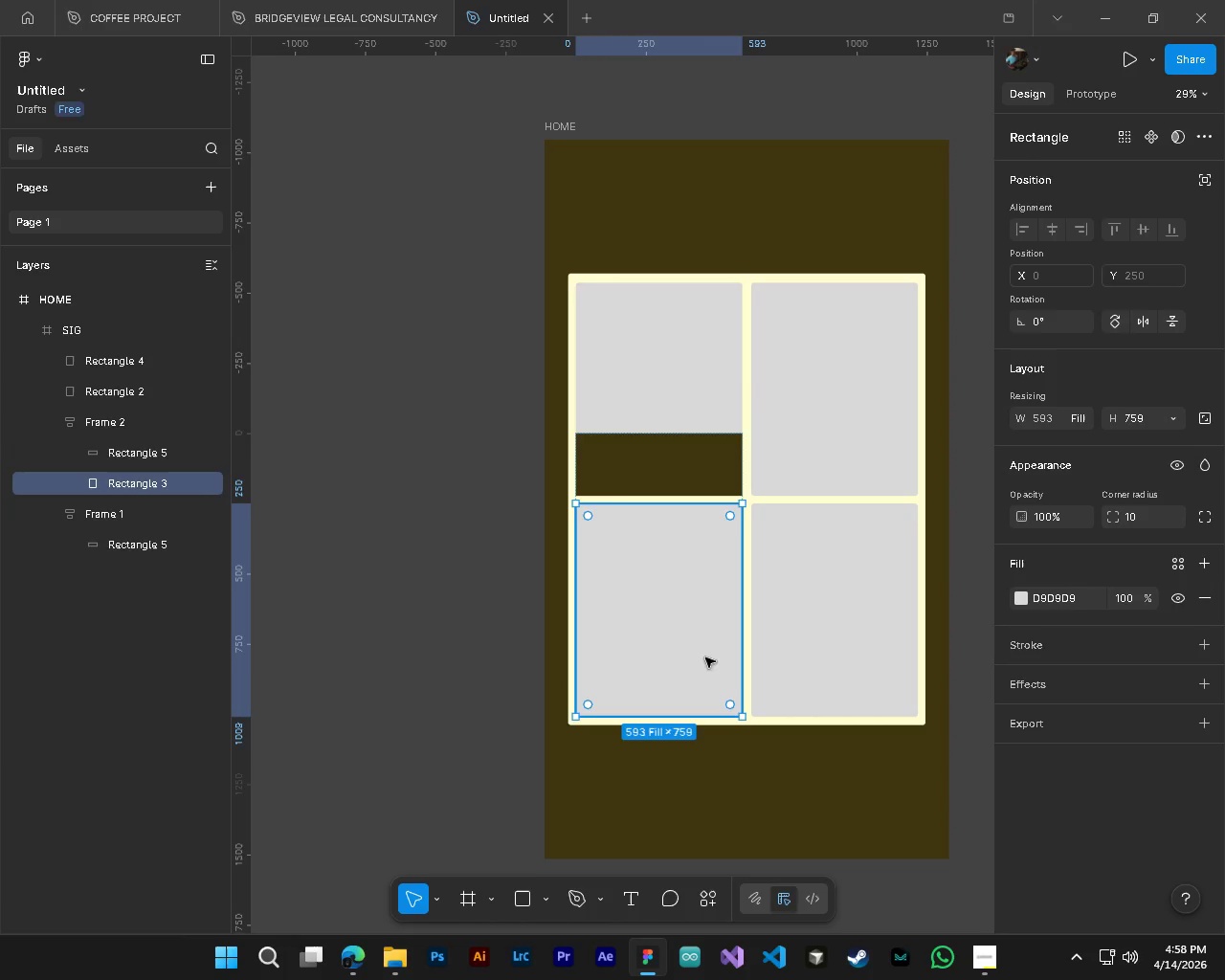 
key(Control+Z)
 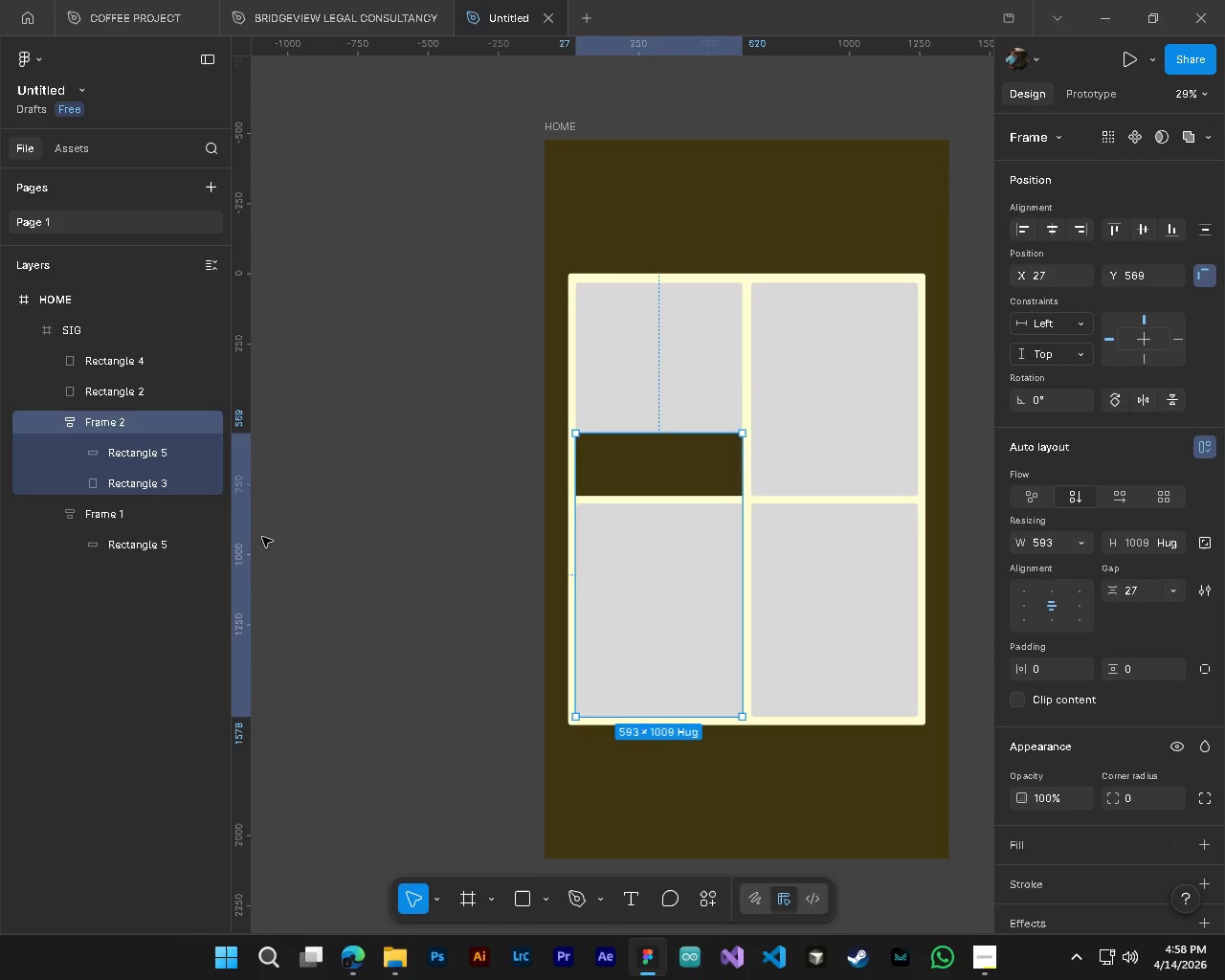 
key(Control+Z)
 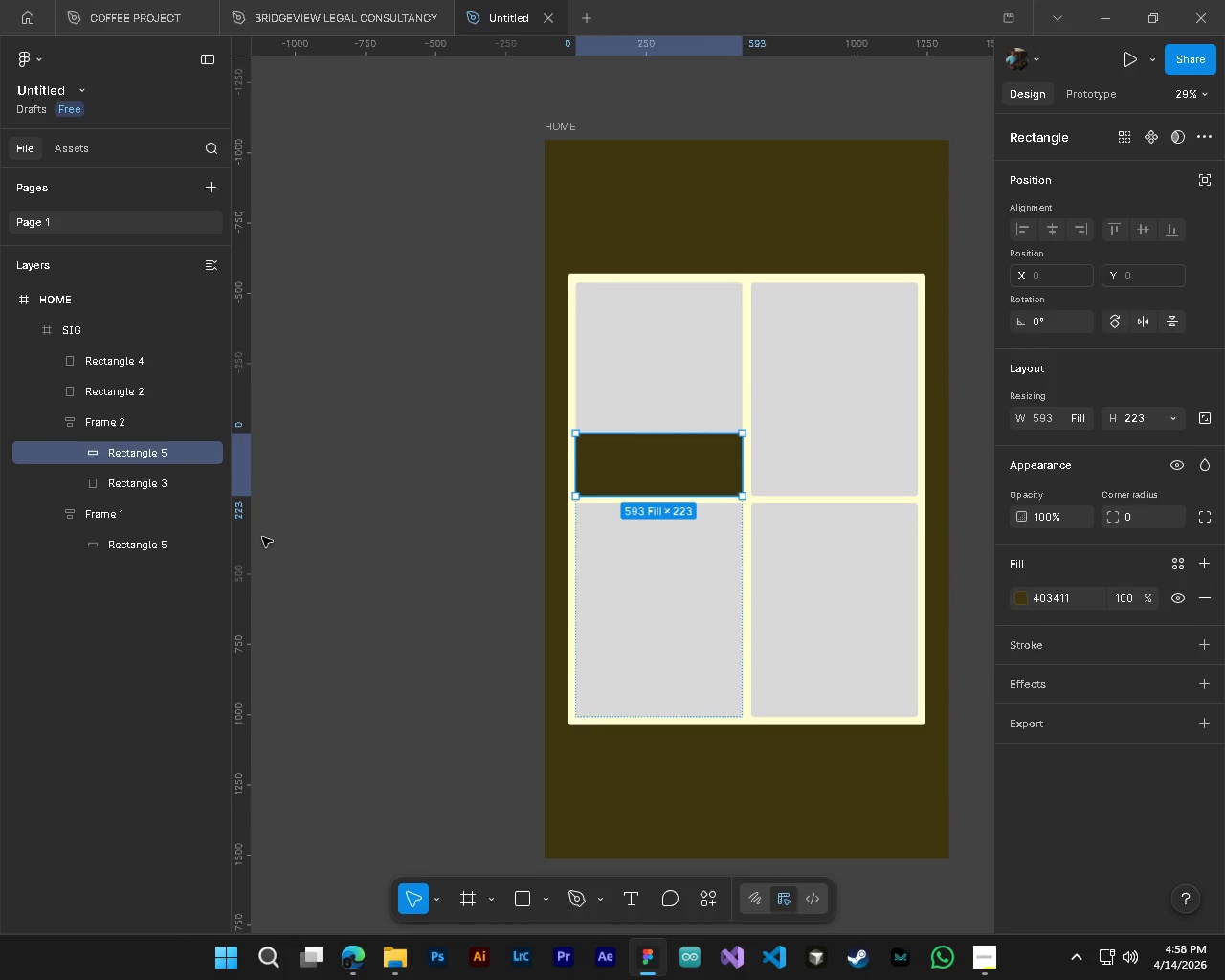 
key(Control+Z)
 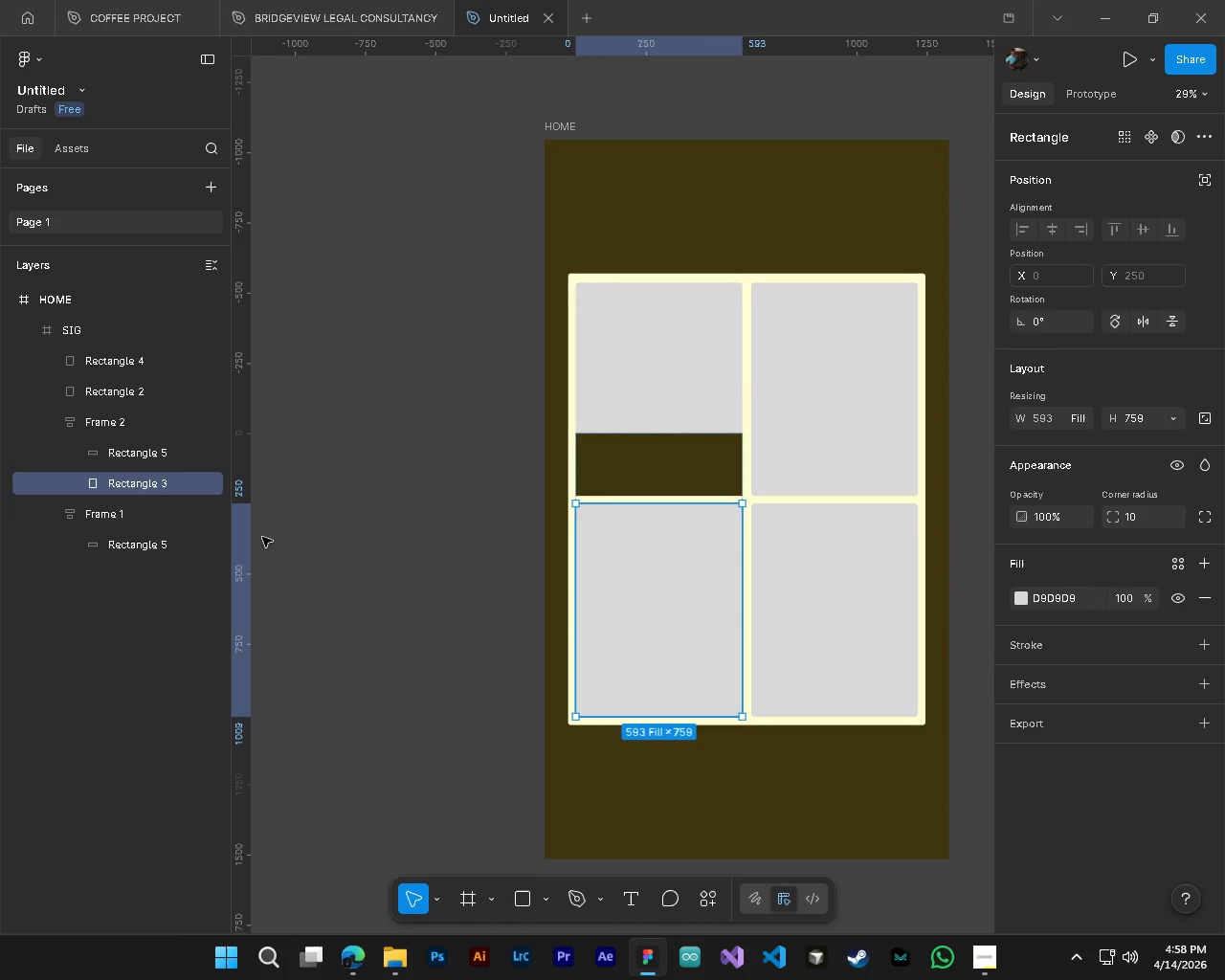 
key(Control+Z)
 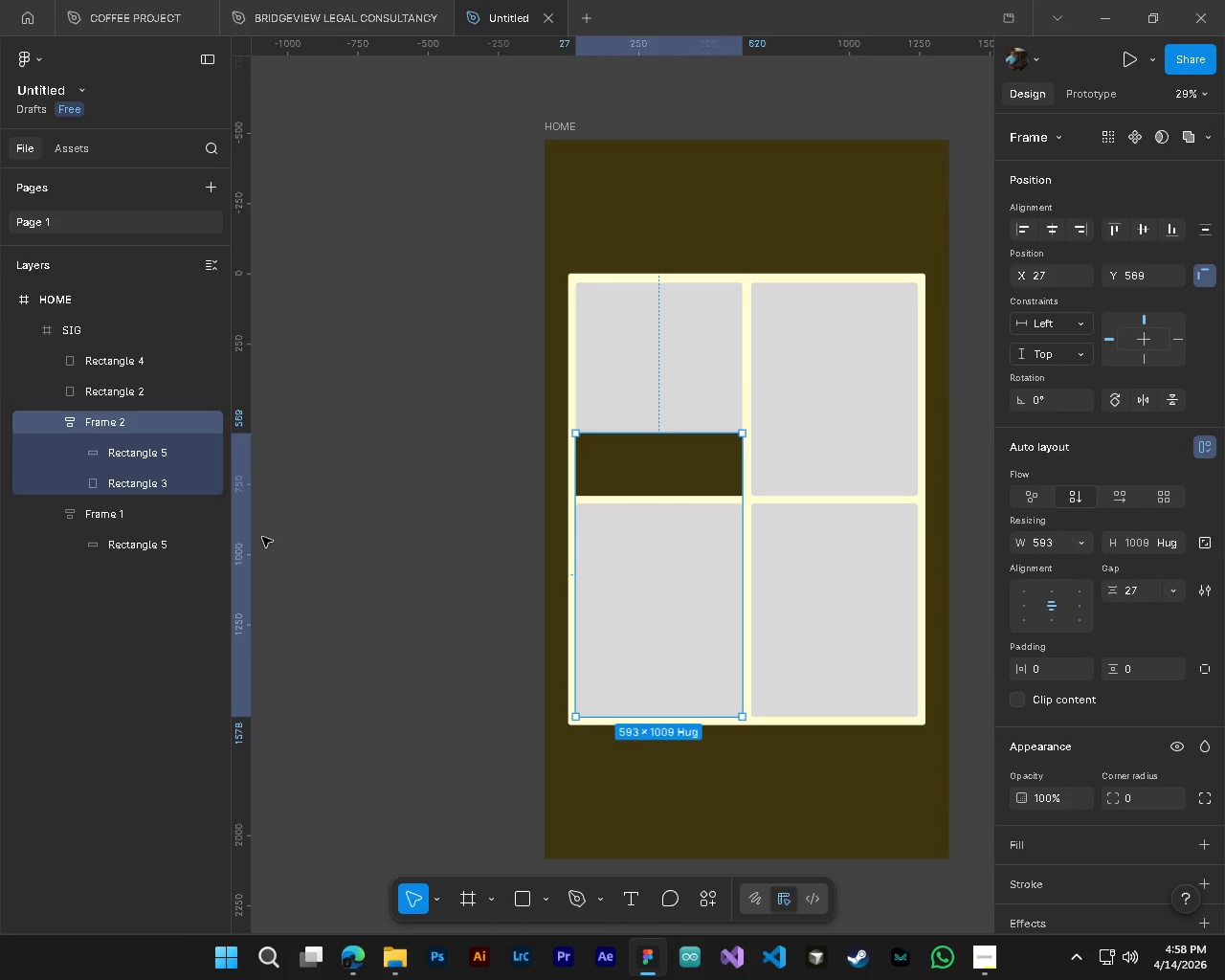 
key(Control+Z)
 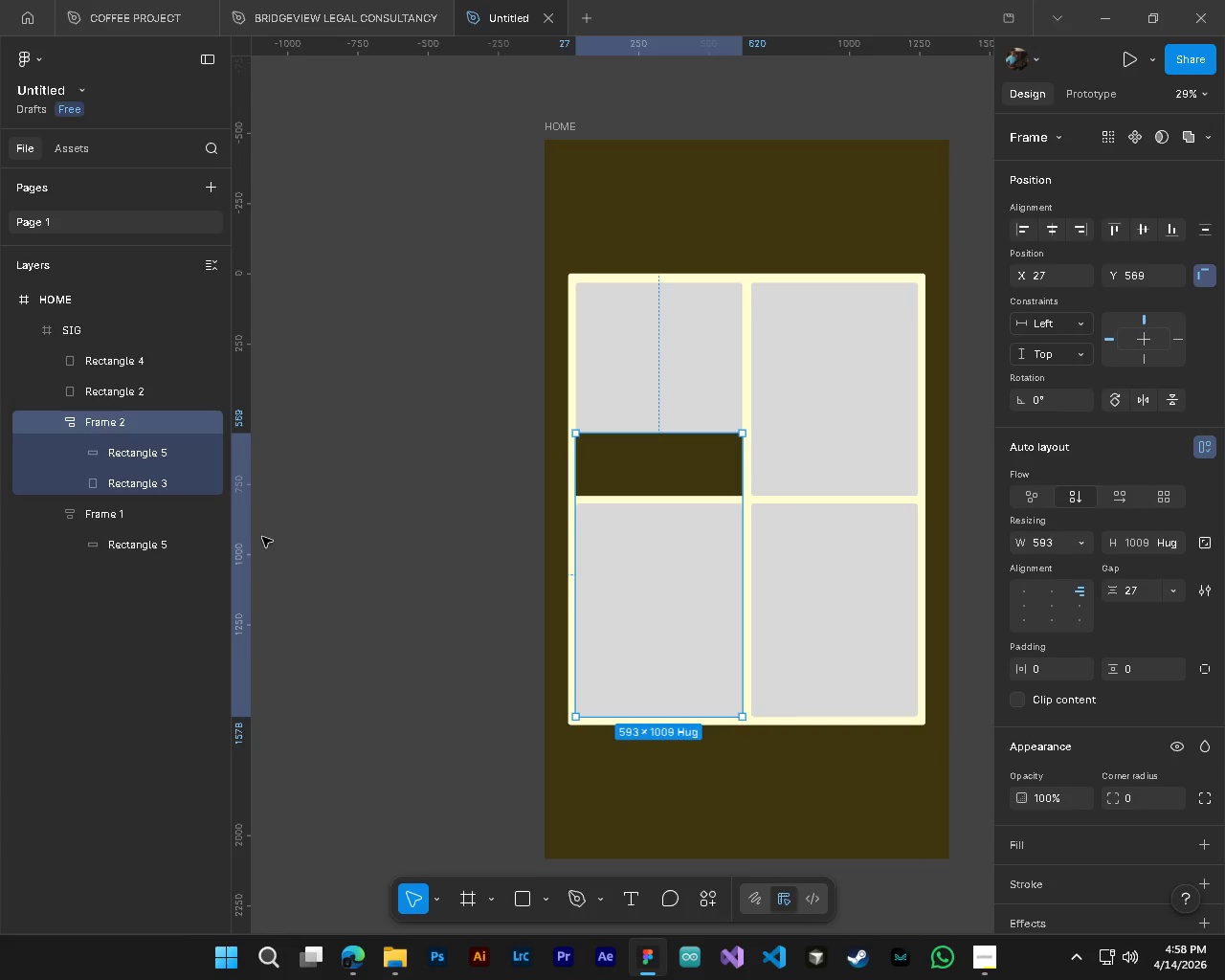 
key(Control+Z)
 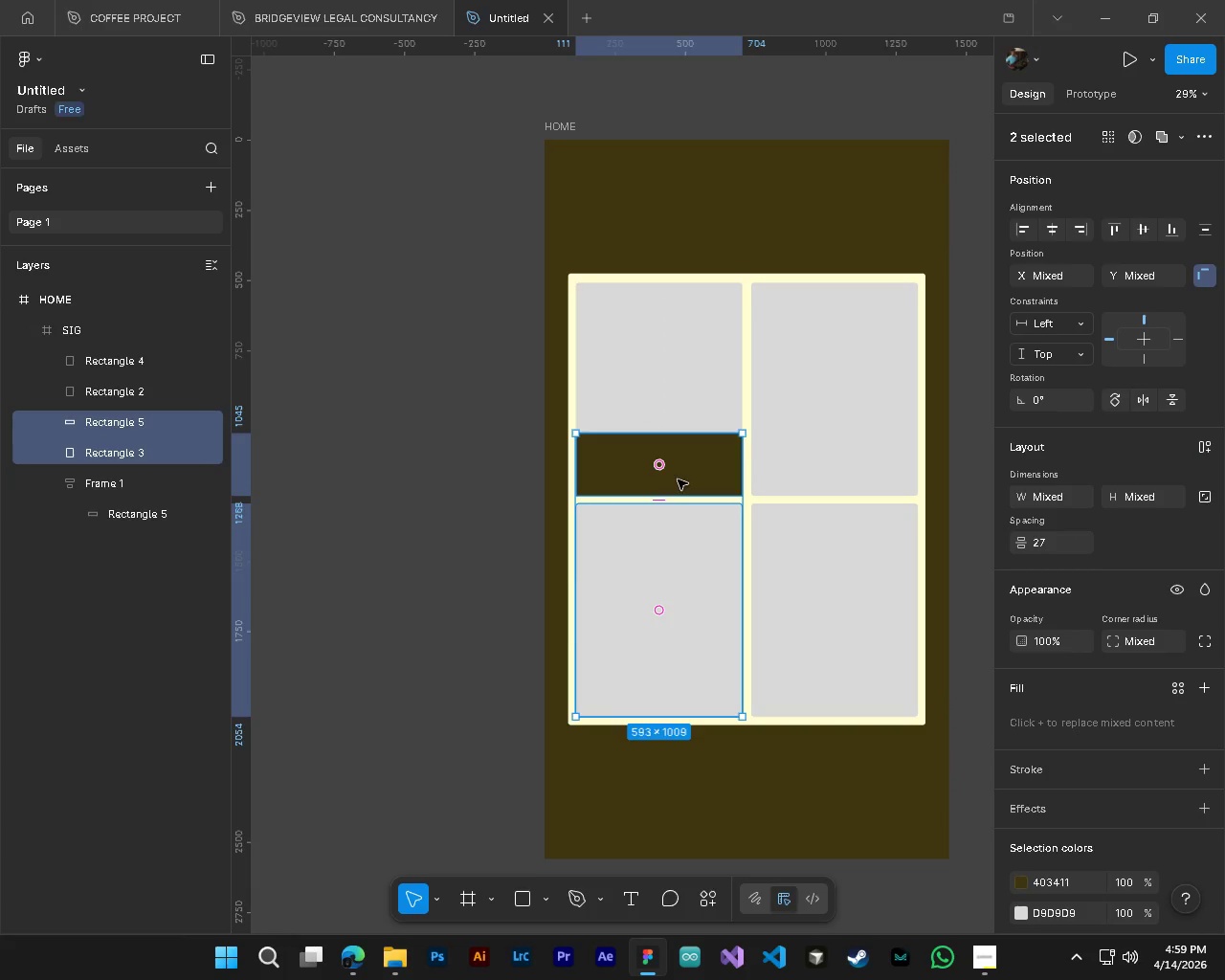 
key(Control+Z)
 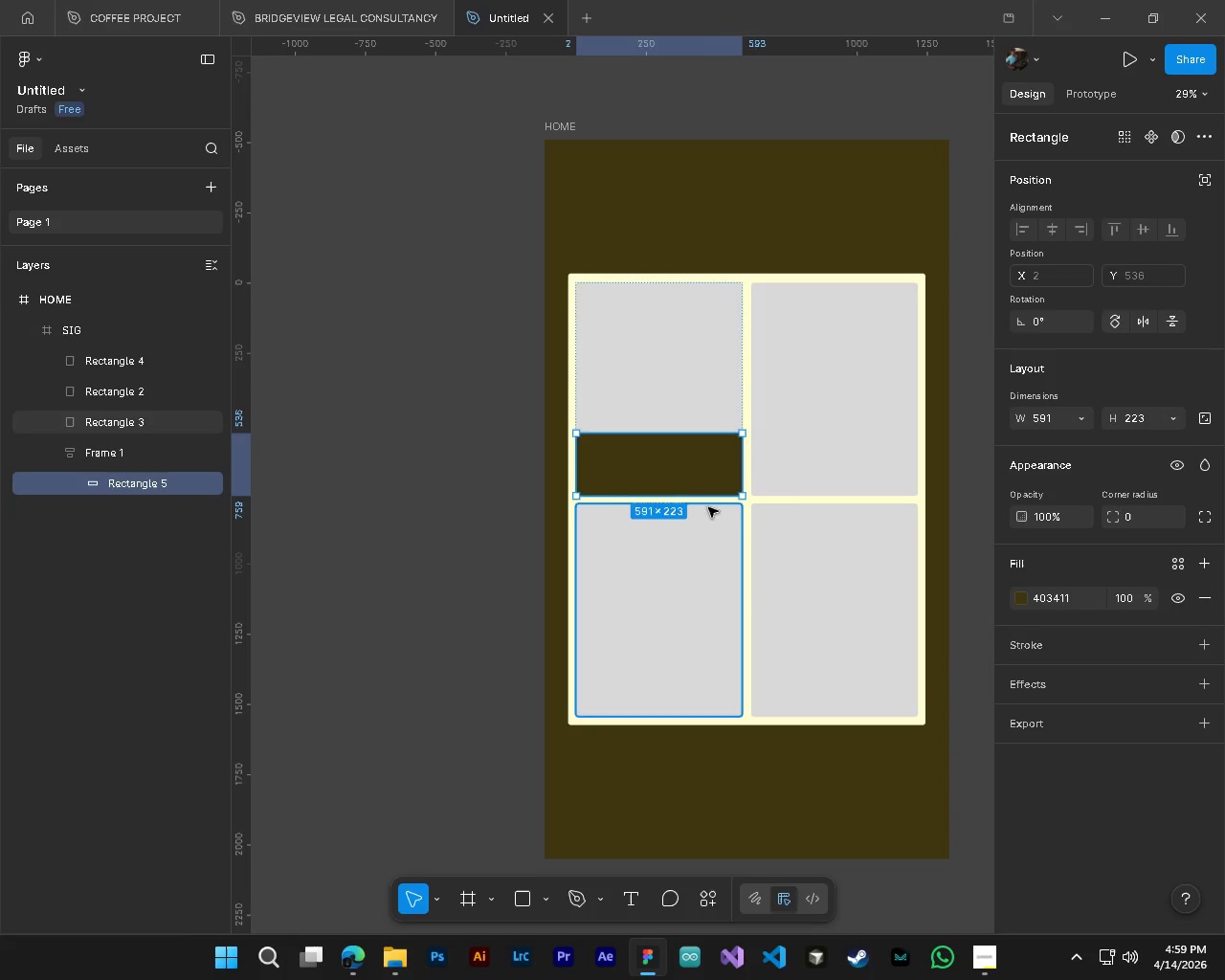 
hold_key(key=AltLeft, duration=1.5)
left_click_drag(start_coordinate=[653, 477], to_coordinate=[664, 581])
 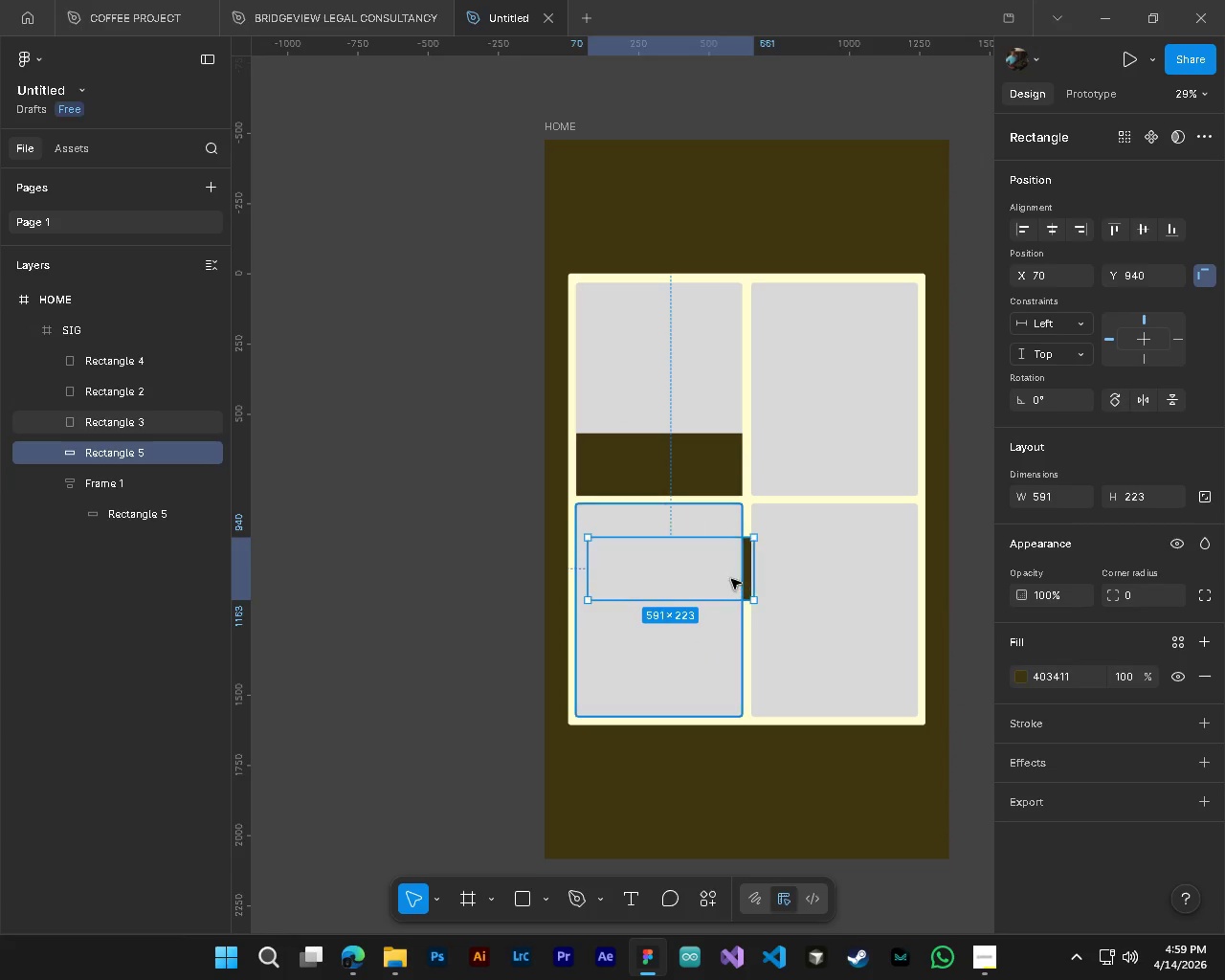 
hold_key(key=AltLeft, duration=1.25)
 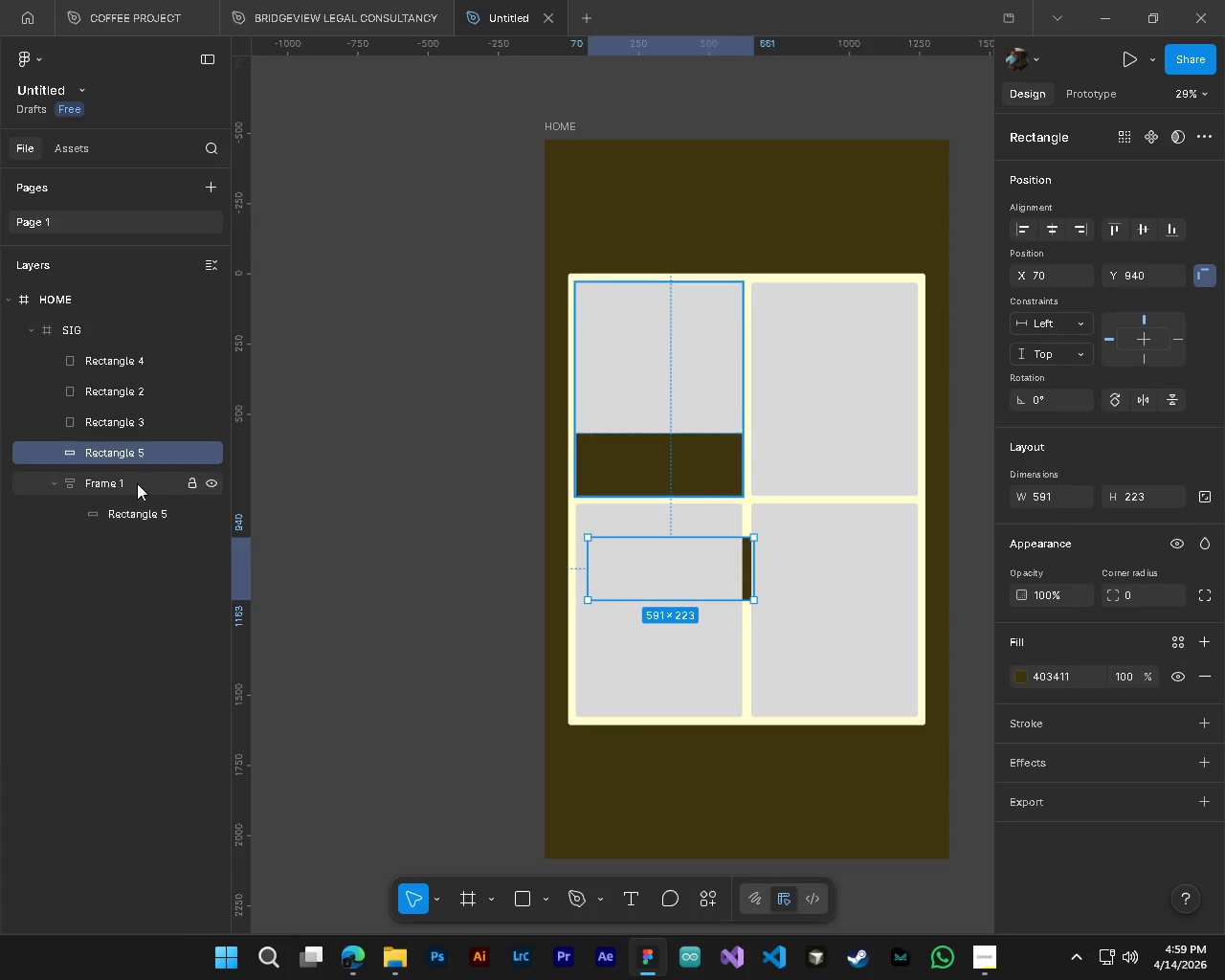 
hold_key(key=AltLeft, duration=13.56)
left_click_drag(start_coordinate=[109, 450], to_coordinate=[106, 419])
 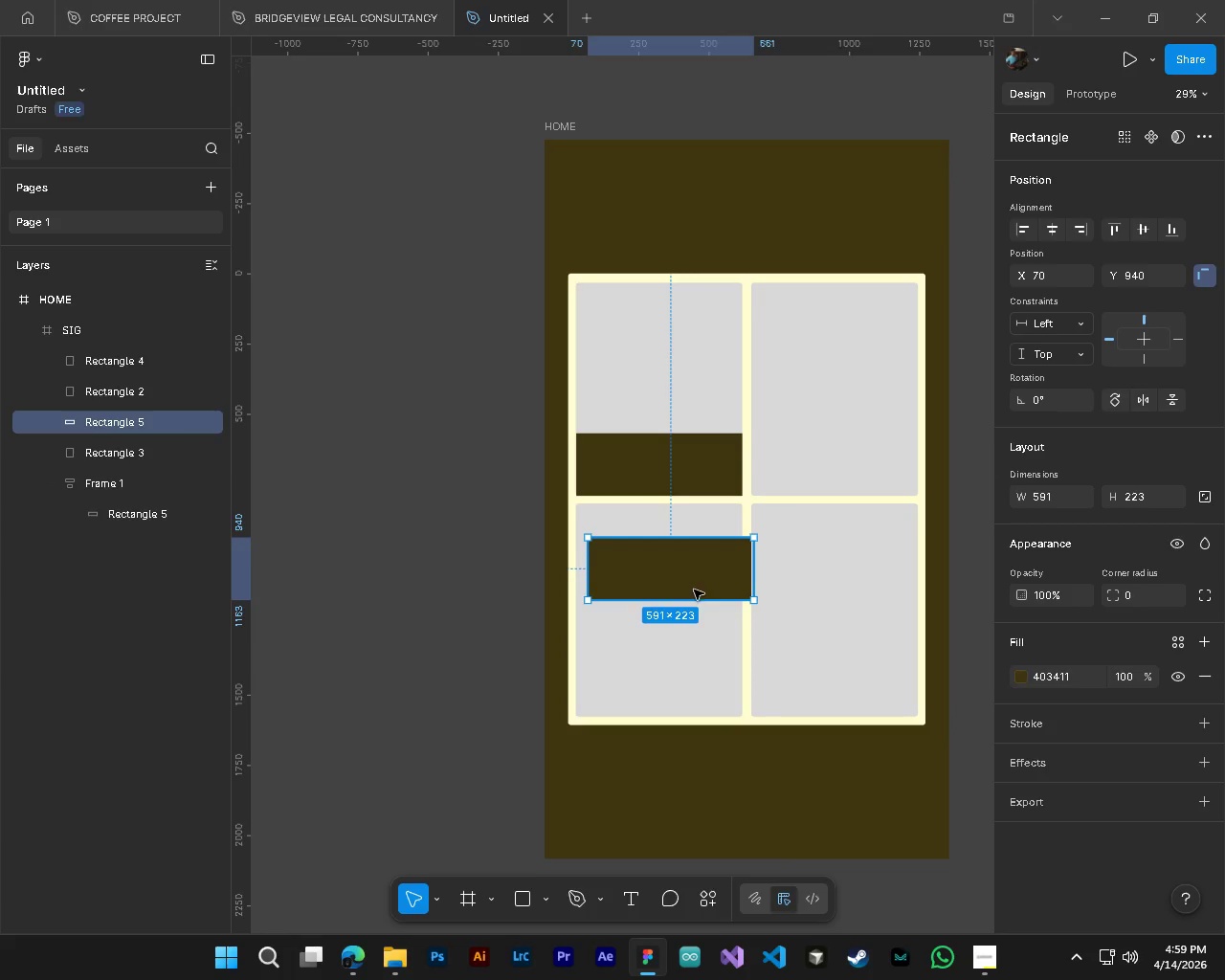 
left_click_drag(start_coordinate=[693, 590], to_coordinate=[683, 704])
 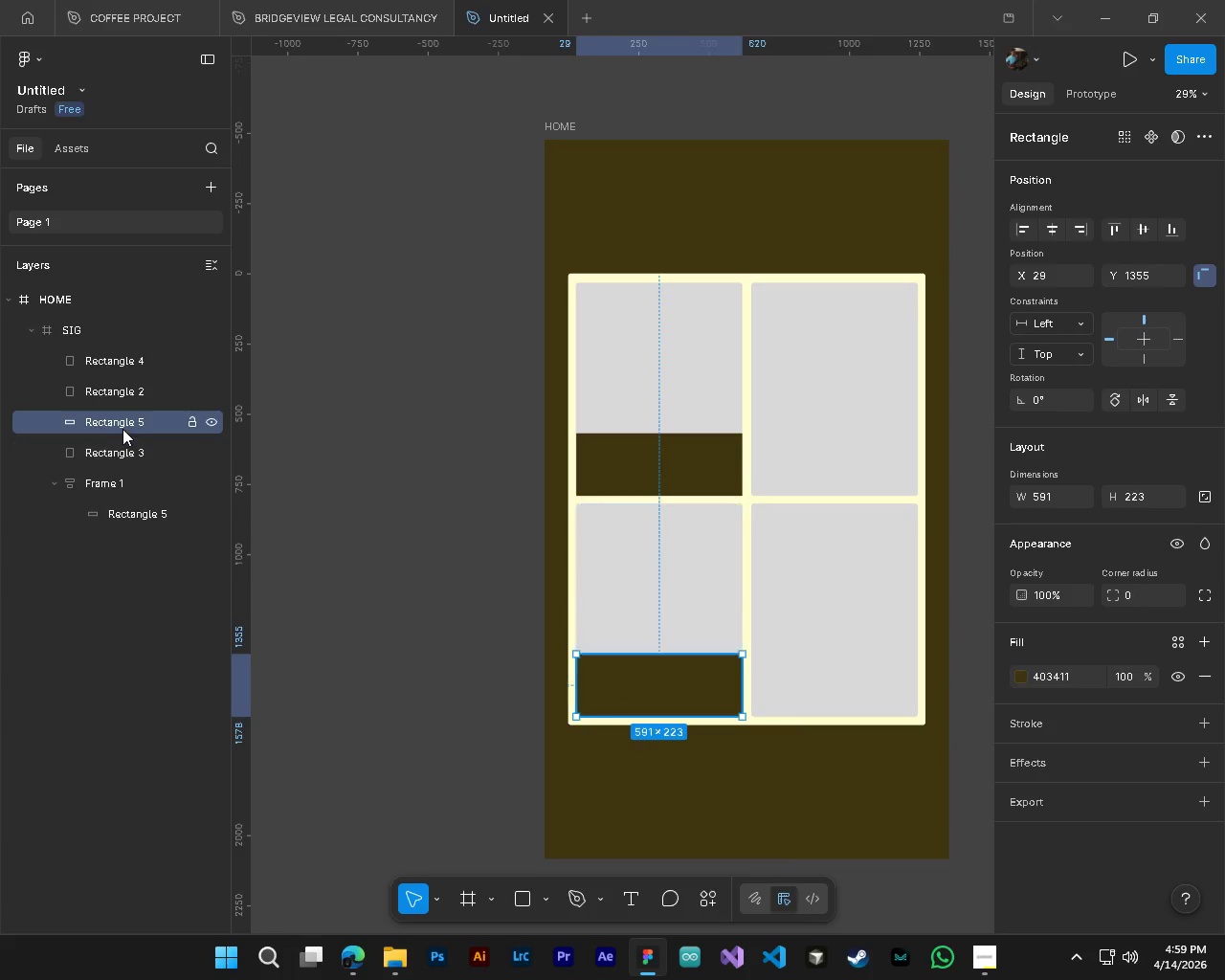 
hold_key(key=ControlLeft, duration=1.03)
left_click([112, 449])
 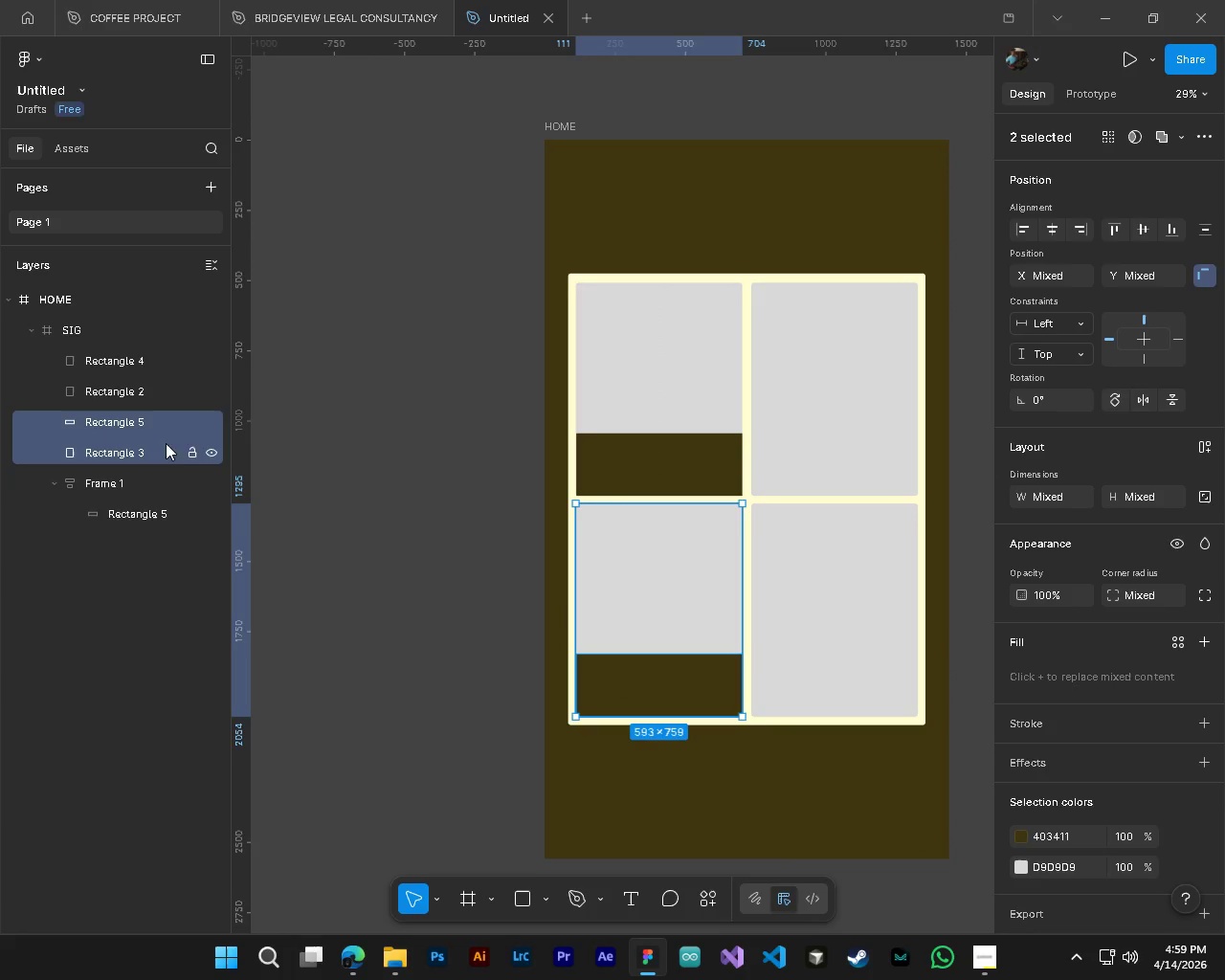 
hold_key(key=ControlLeft, duration=5.56)
left_click([1201, 444])
 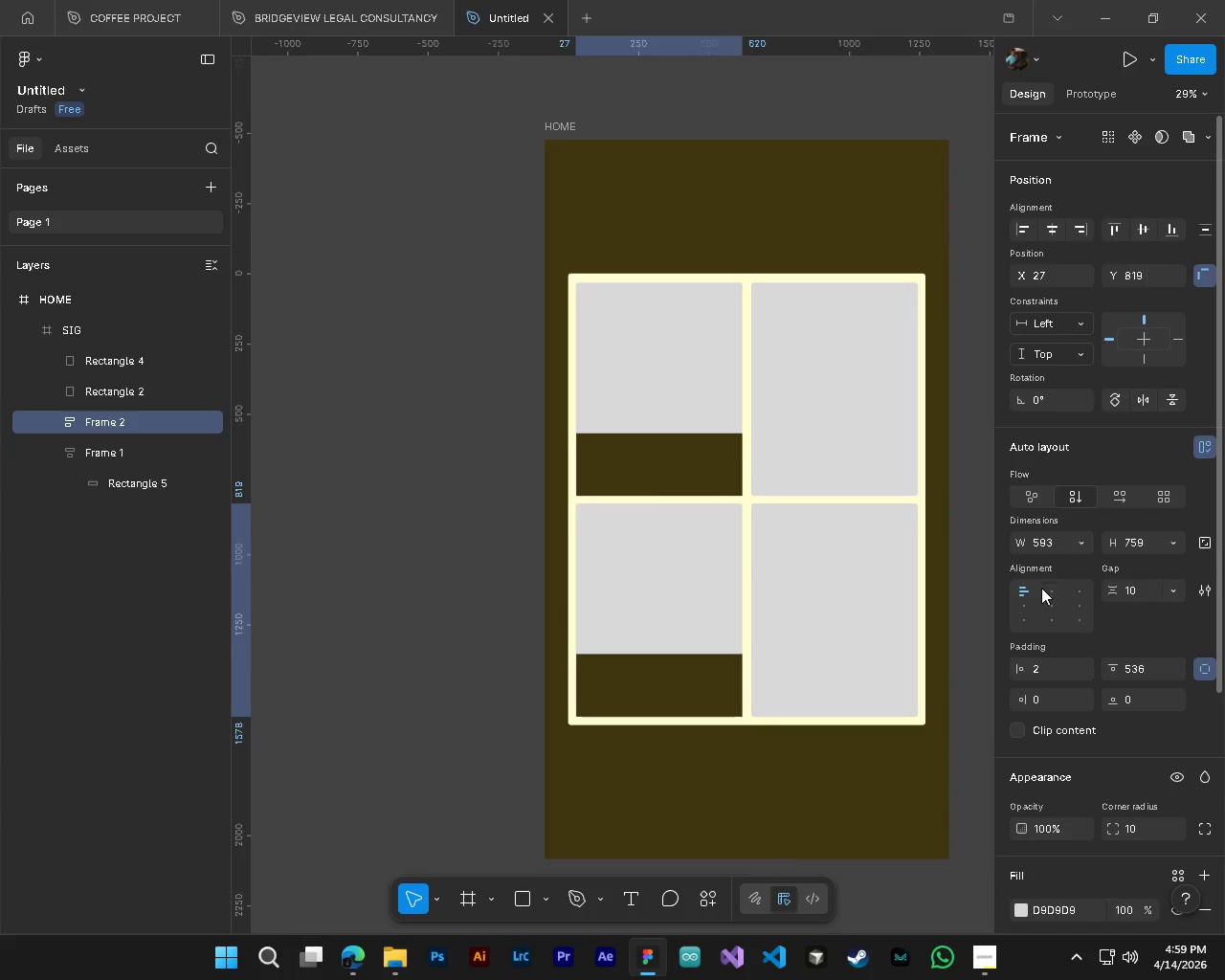 
left_click([1045, 602])
 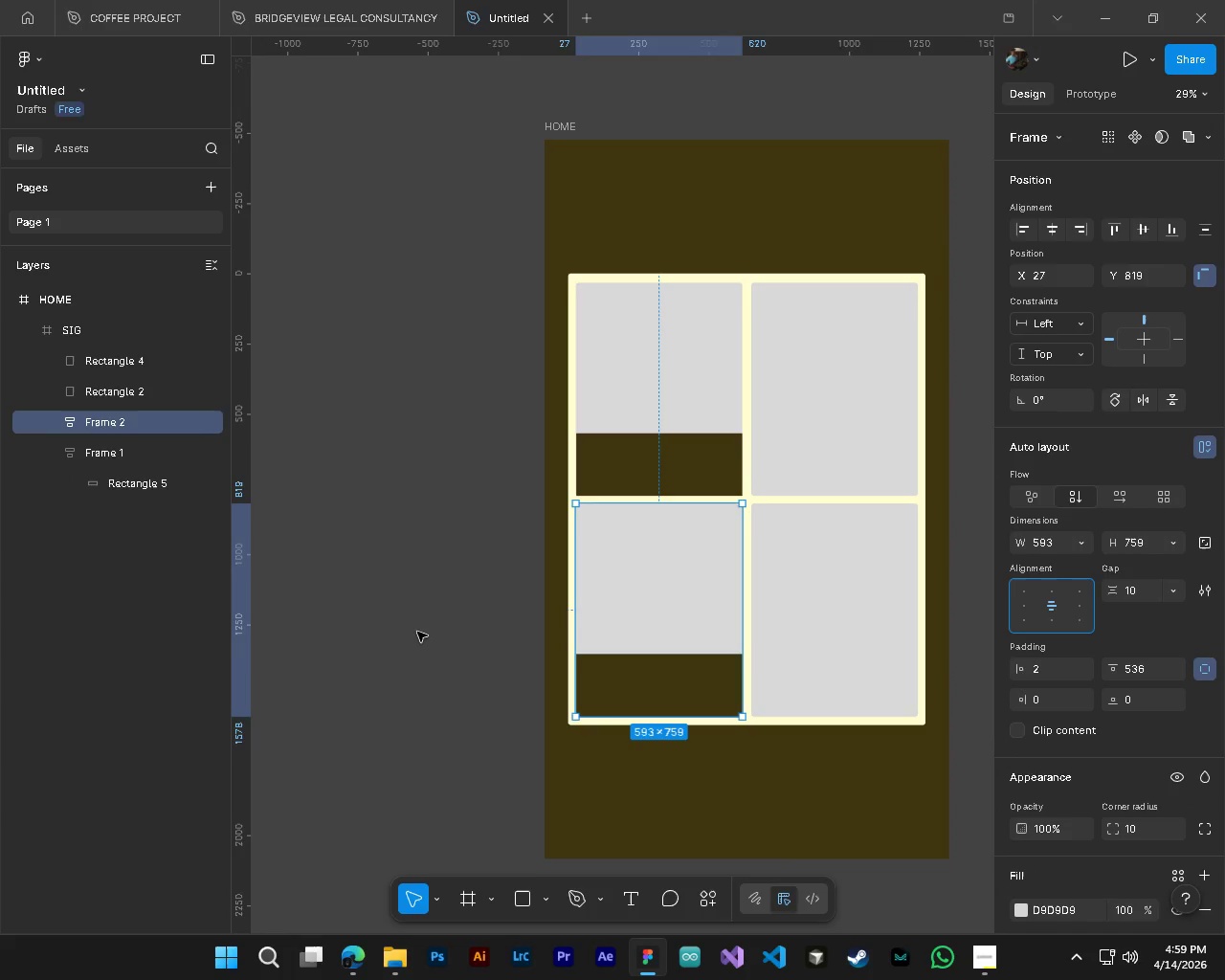 
left_click([417, 632])
 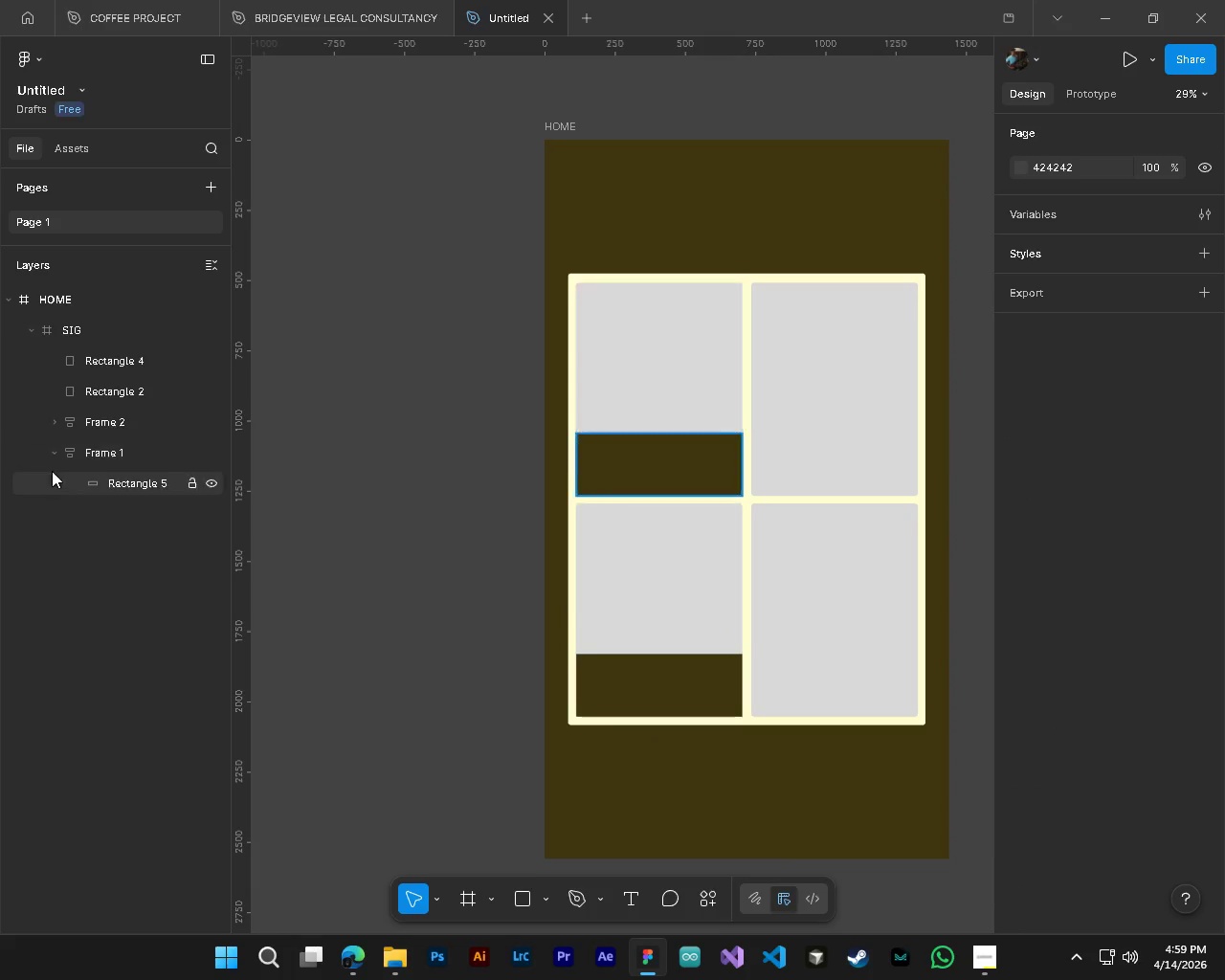 
left_click([53, 458])
 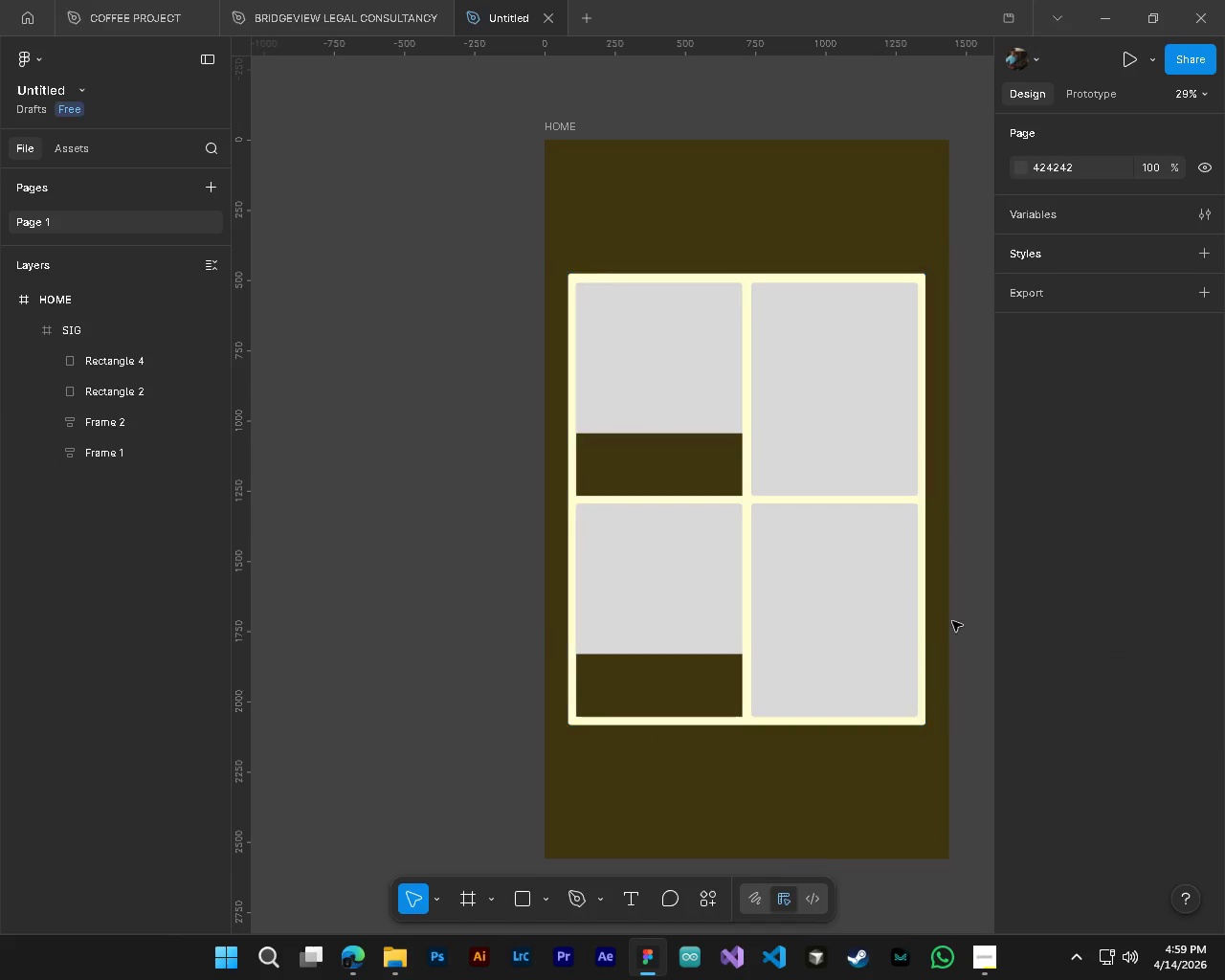 
hold_key(key=AltLeft, duration=0.48)
hold_key(key=ControlLeft, duration=0.52)
scroll: coordinate [880, 622], scroll_direction: up, amount: 3.0
 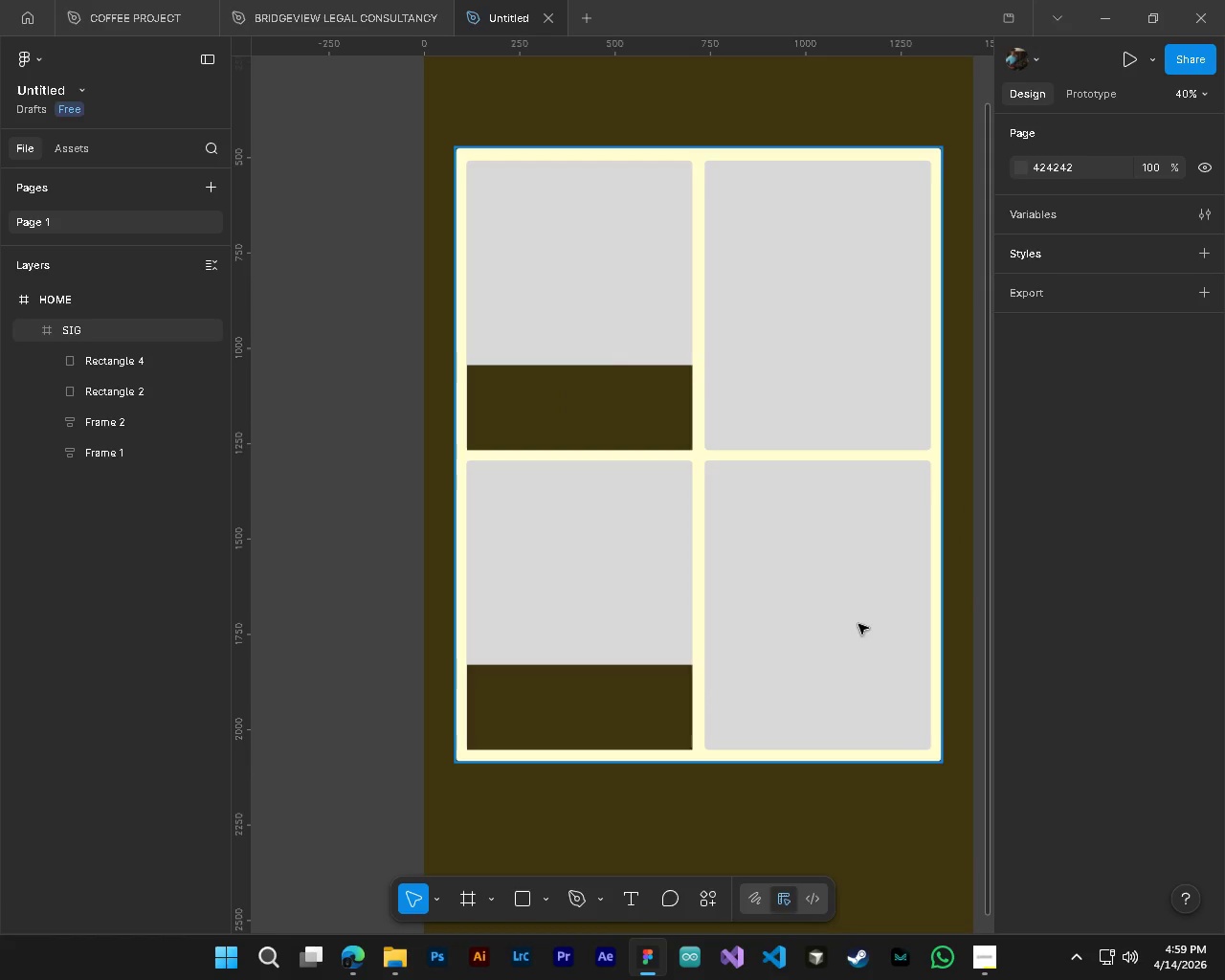 
hold_key(key=ControlLeft, duration=0.42)
 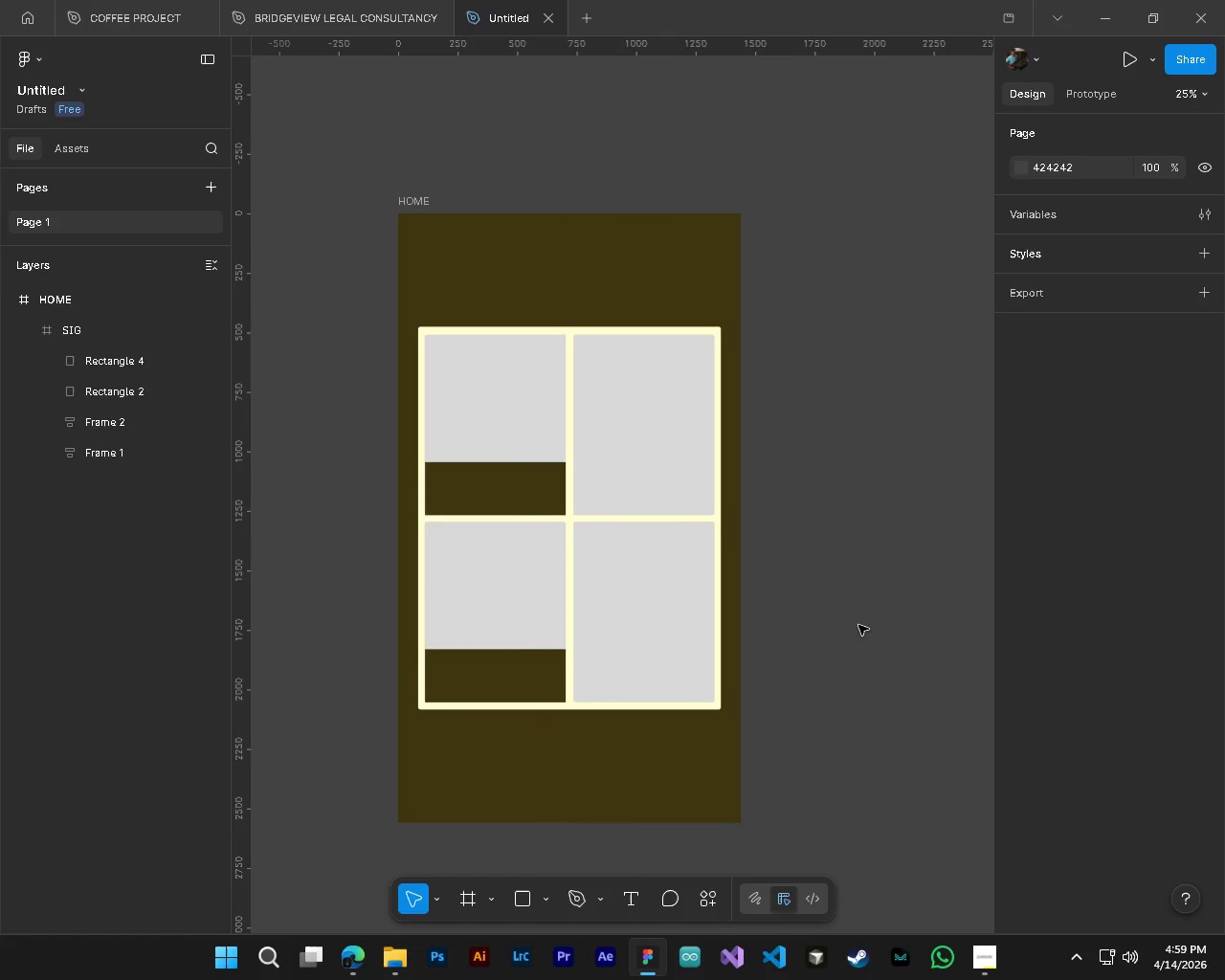 
hold_key(key=AltLeft, duration=0.41)
 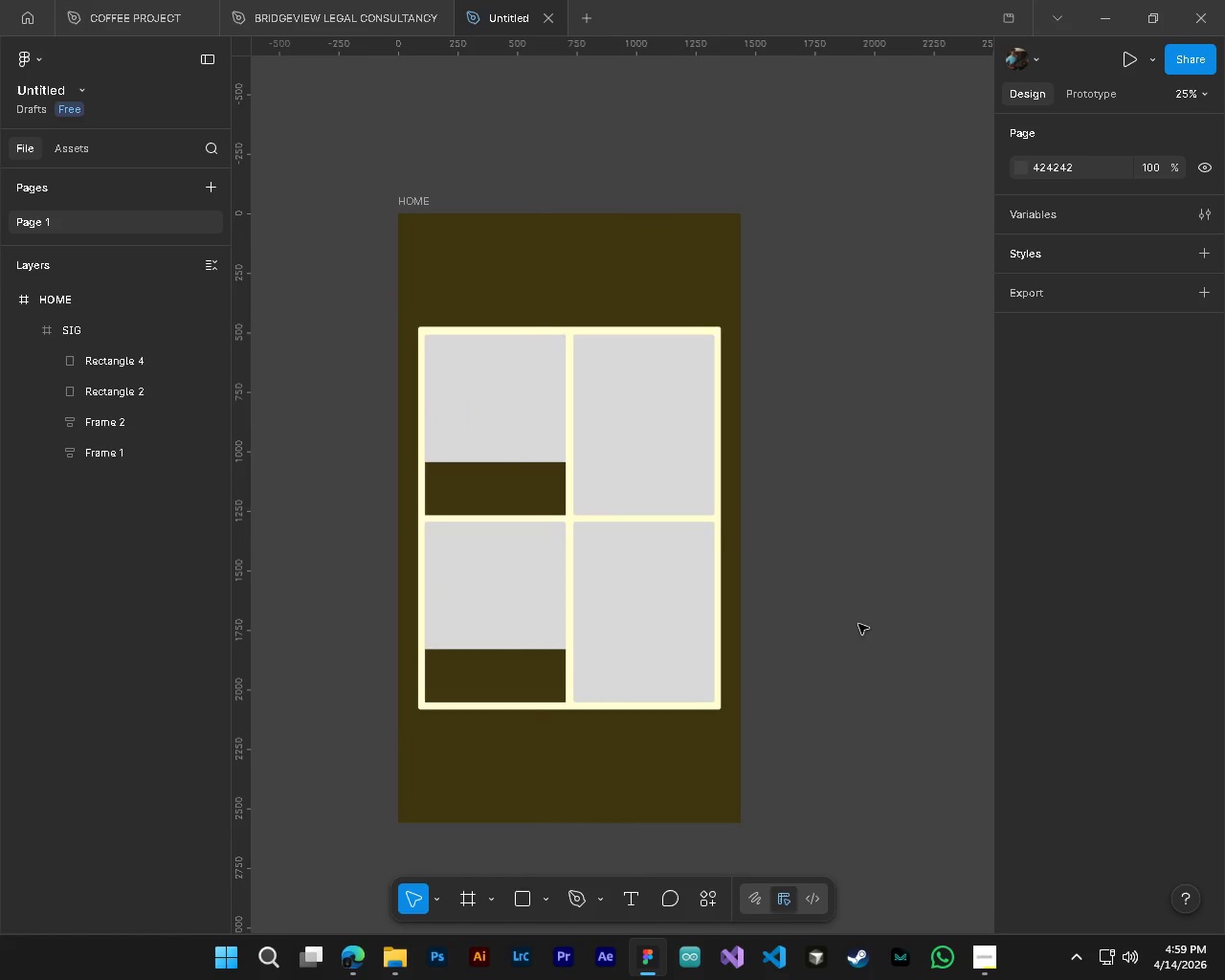 
key(Shift+ShiftLeft)
 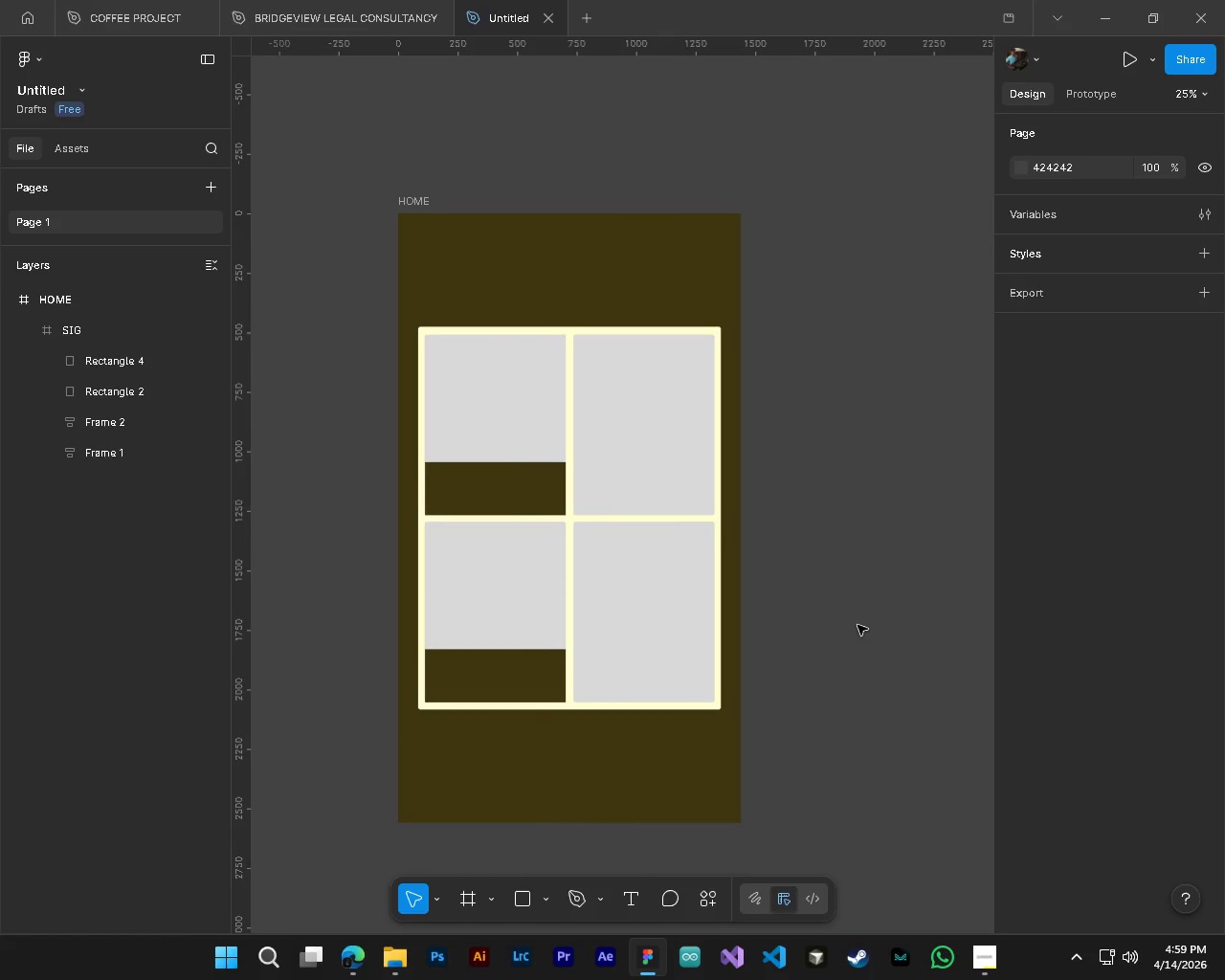 
scroll: coordinate [858, 624], scroll_direction: down, amount: 8.0
 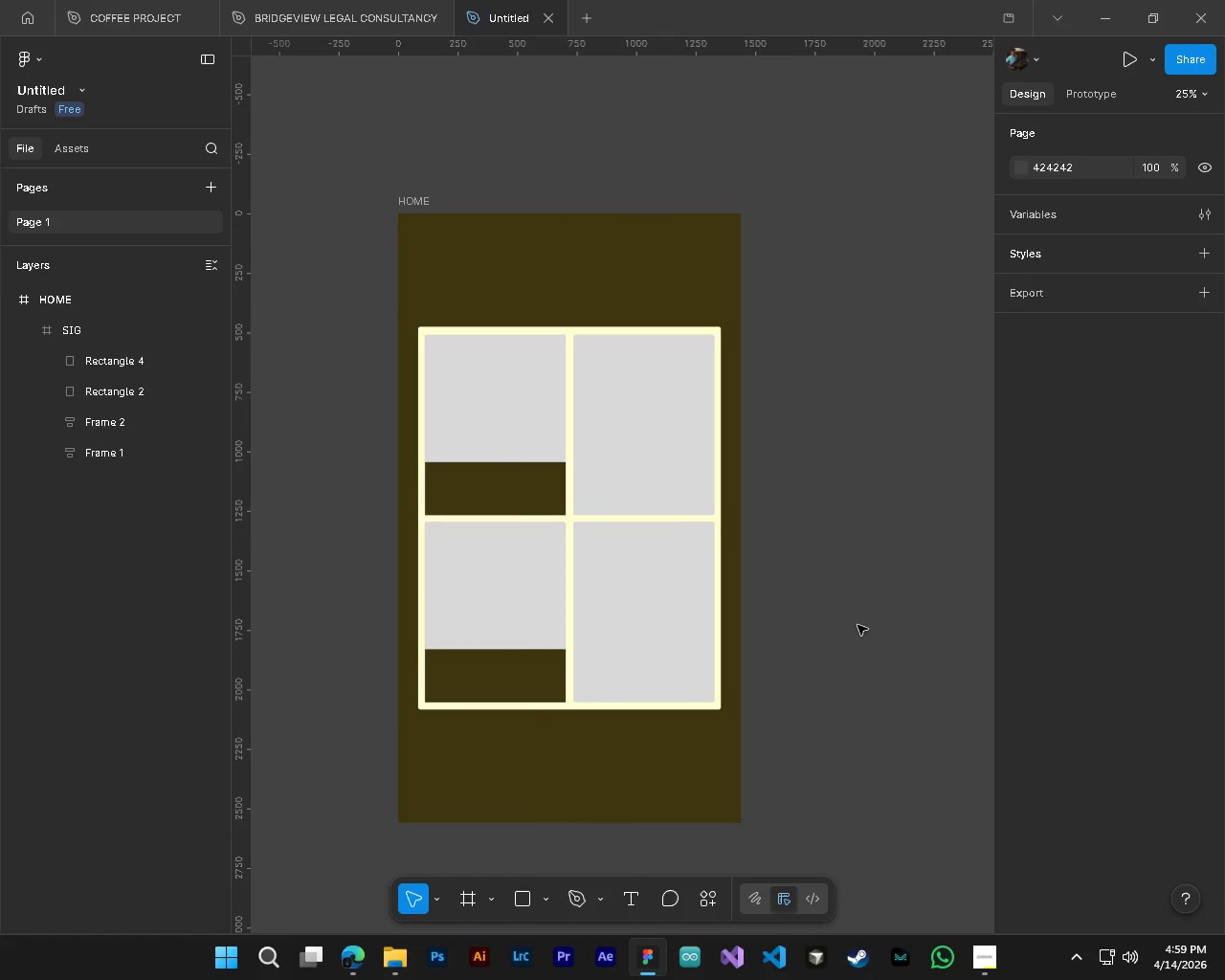 
key(Control+S)
 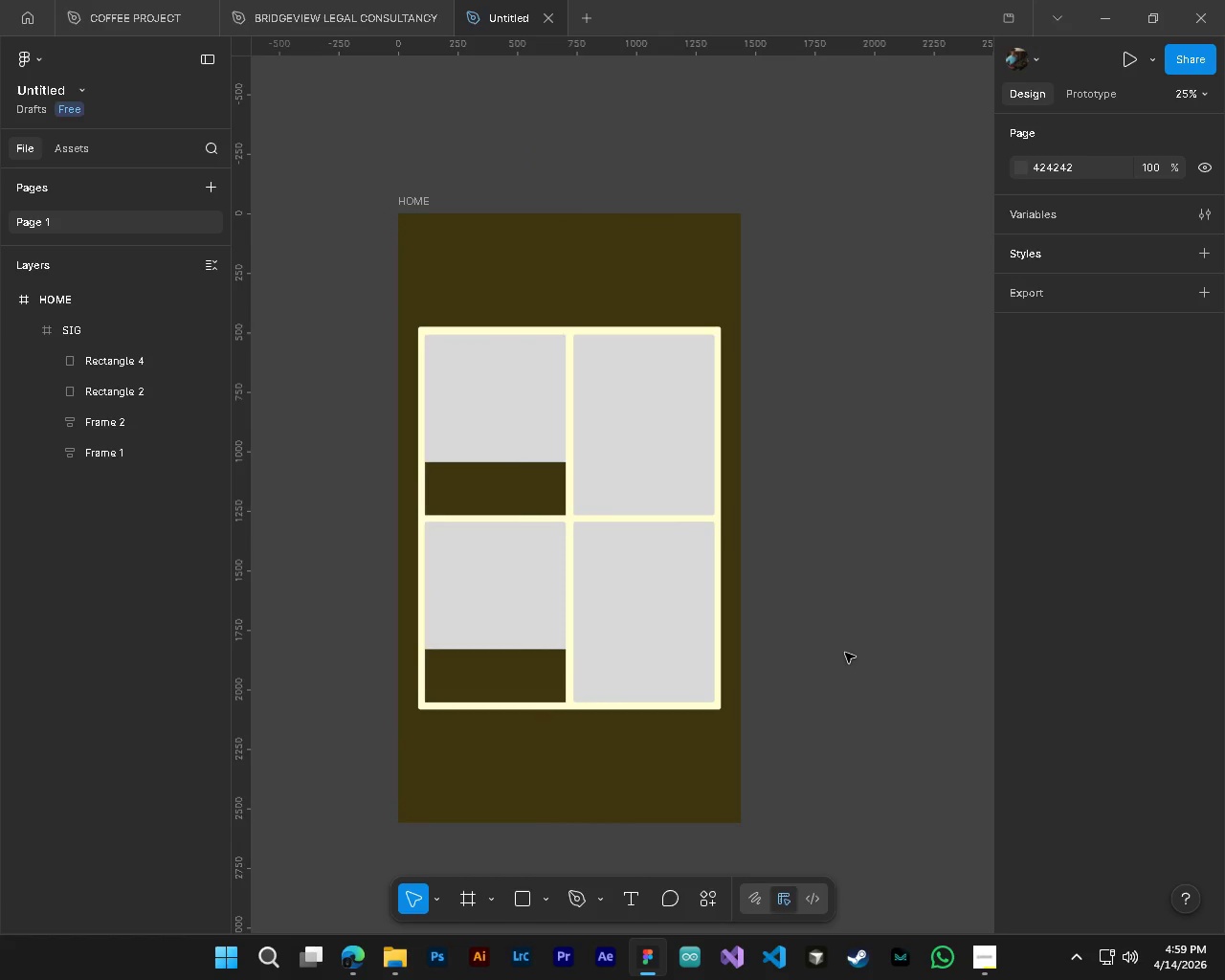 
wait(8.14)
 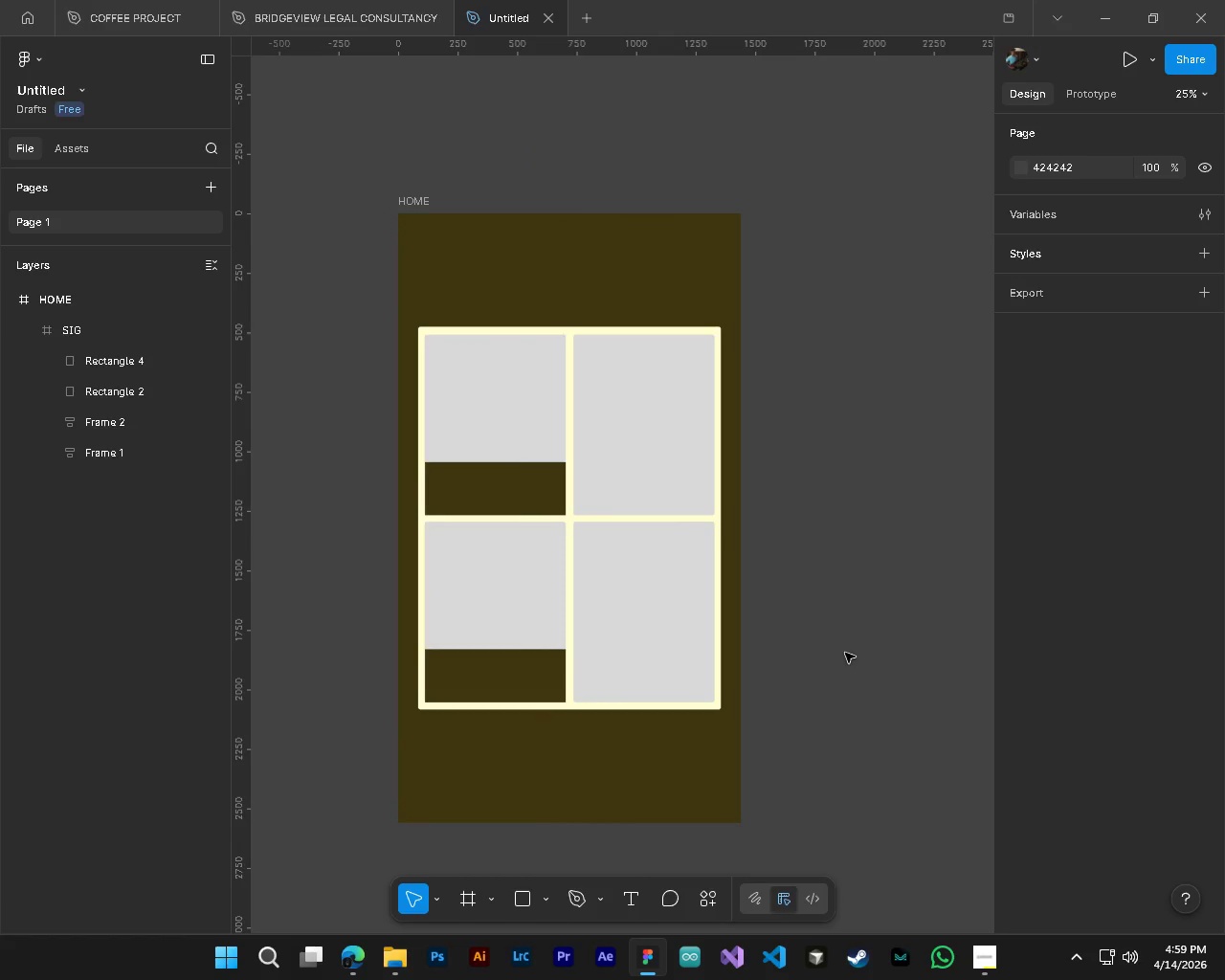 
left_click([98, 395])
 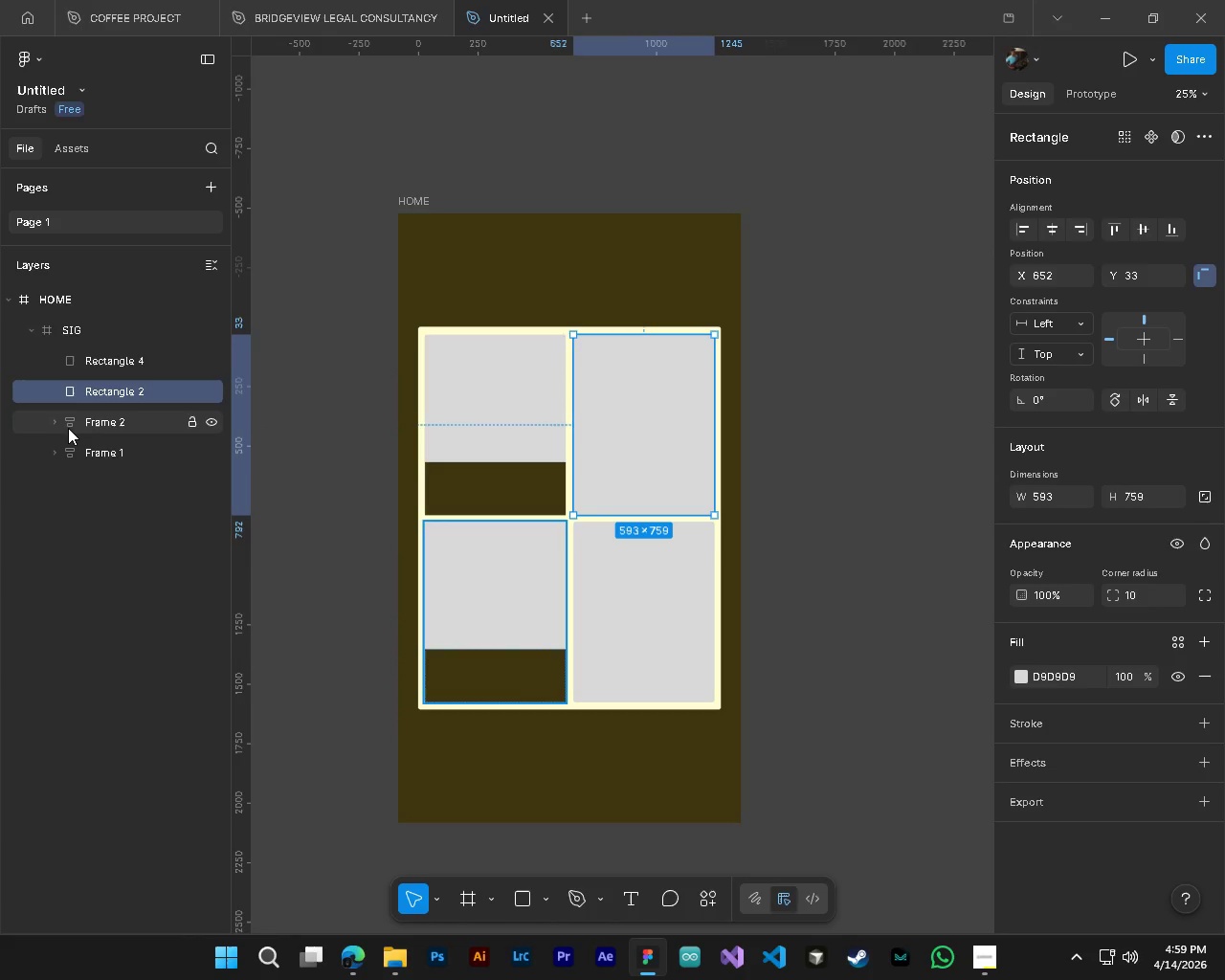 
left_click([54, 422])
 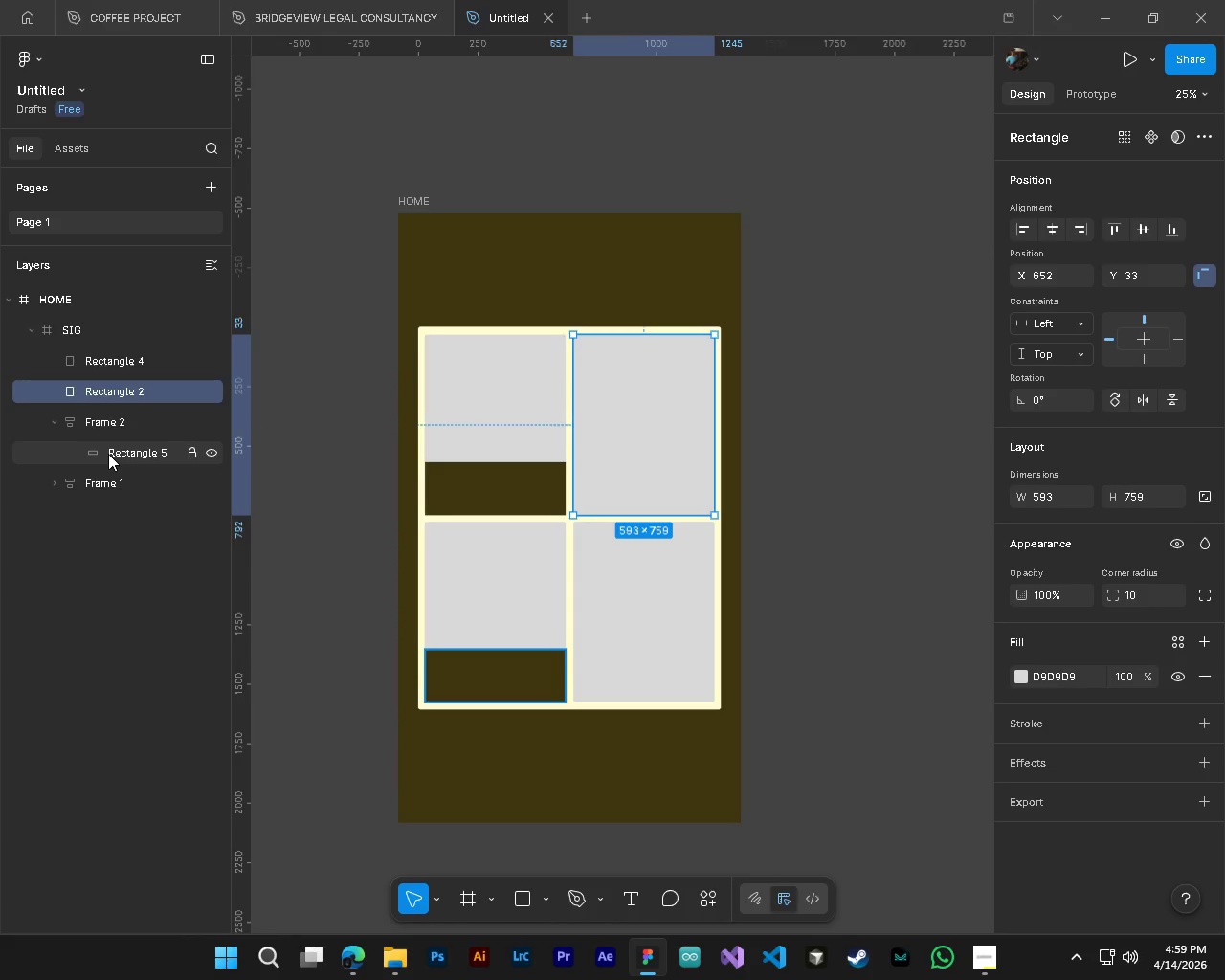 
left_click([108, 454])
 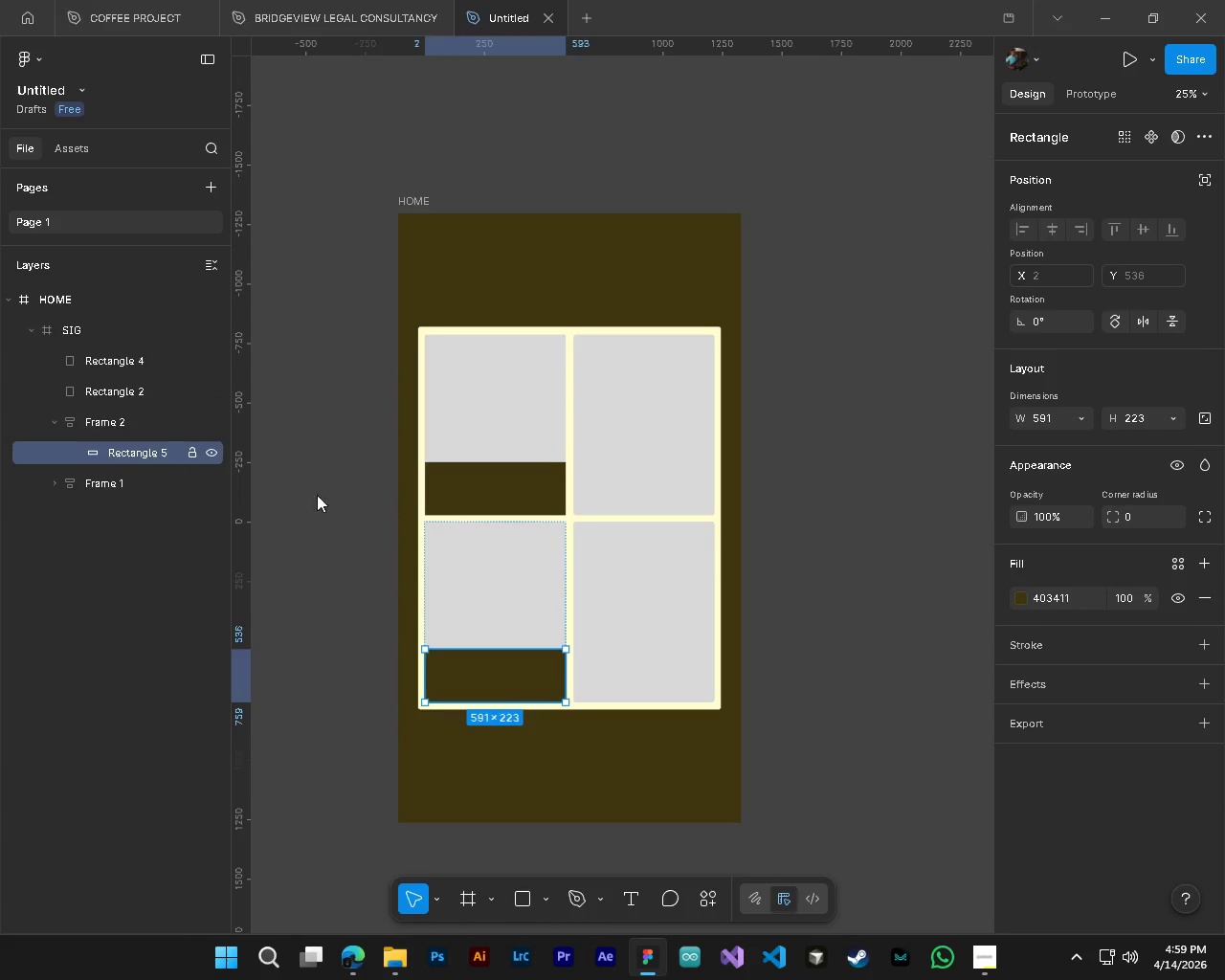 
hold_key(key=AltLeft, duration=4.94)
 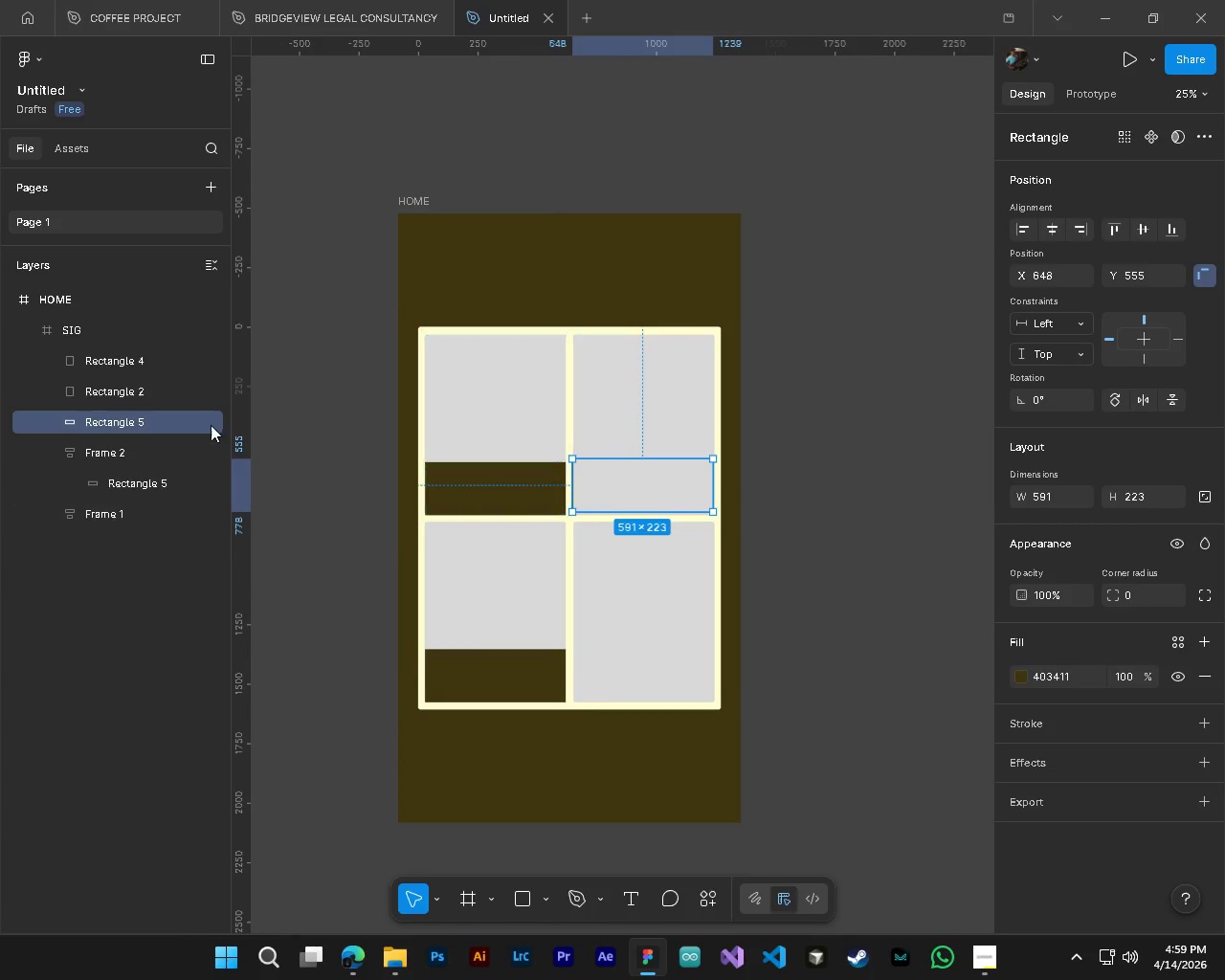 
hold_key(key=ControlLeft, duration=0.53)
 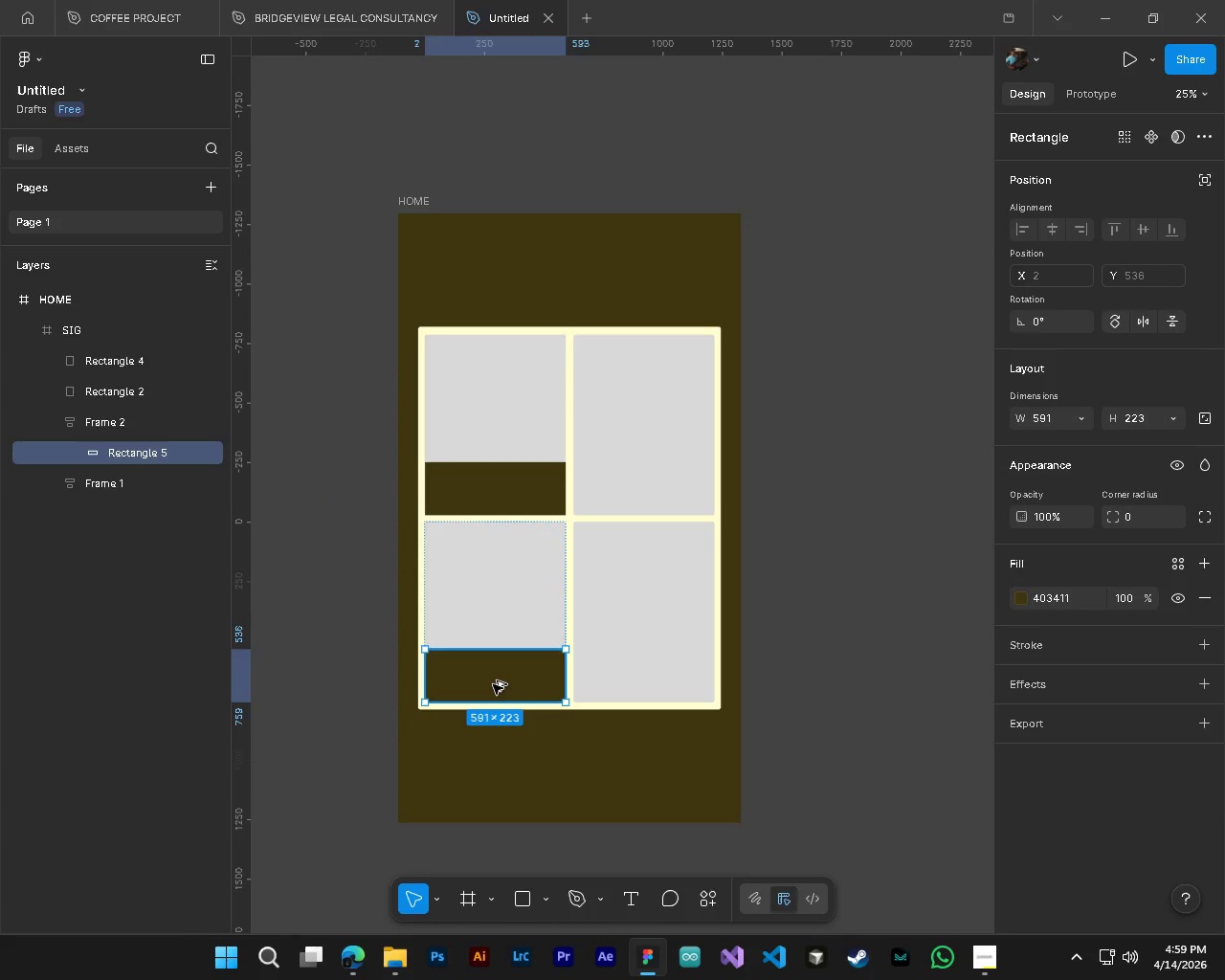 
left_click_drag(start_coordinate=[493, 684], to_coordinate=[640, 494])
 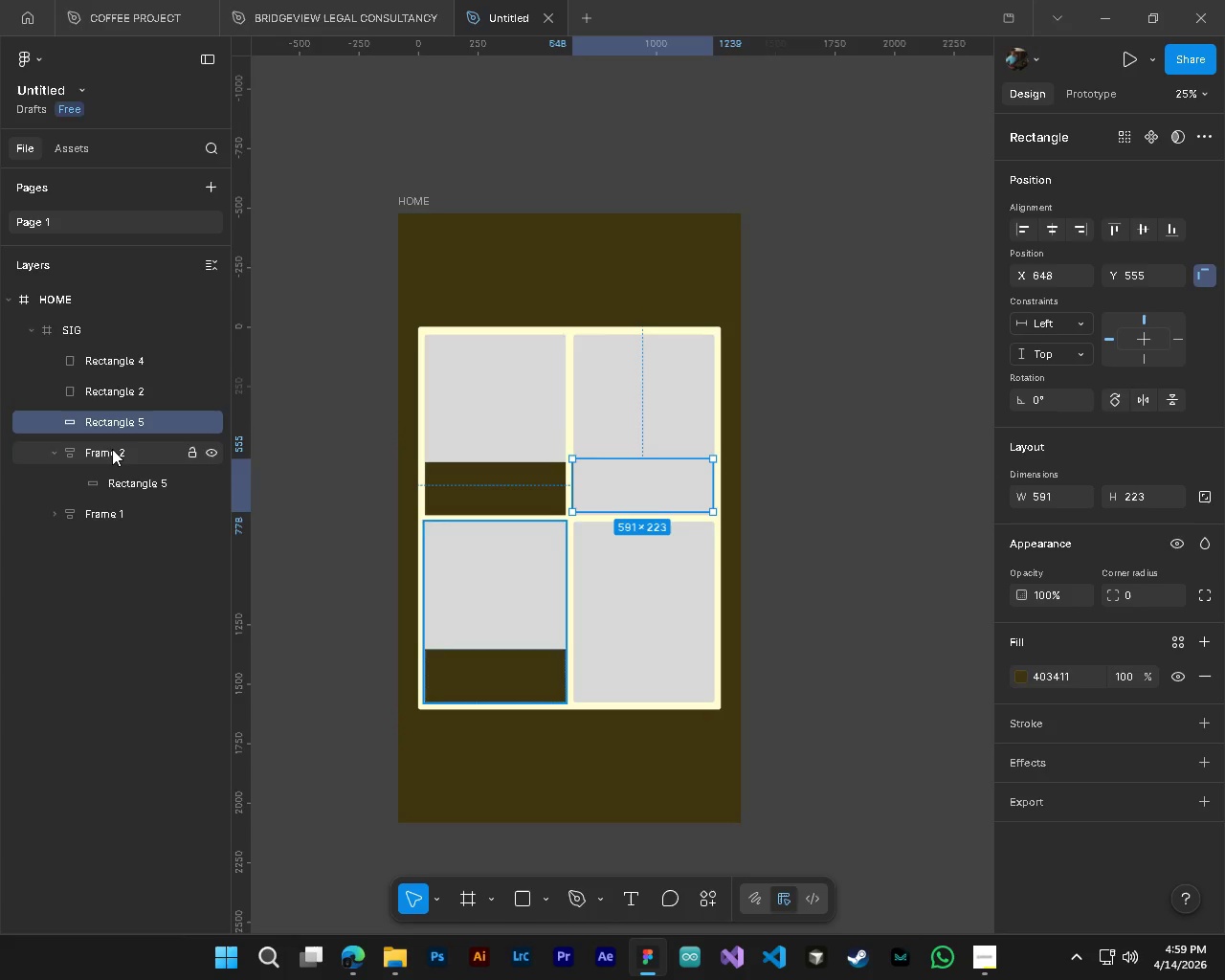 
left_click_drag(start_coordinate=[112, 421], to_coordinate=[108, 387])
 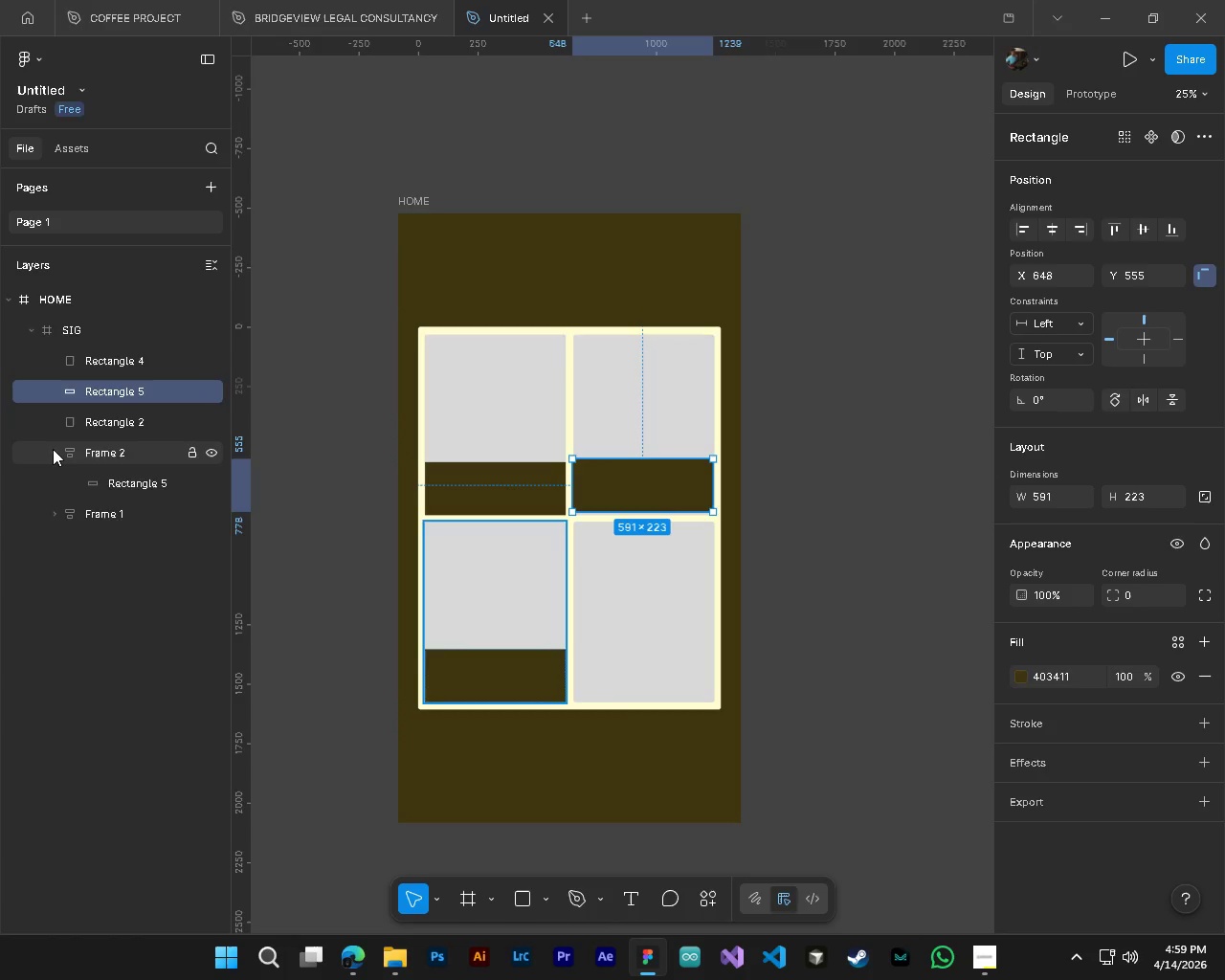 
left_click([53, 449])
 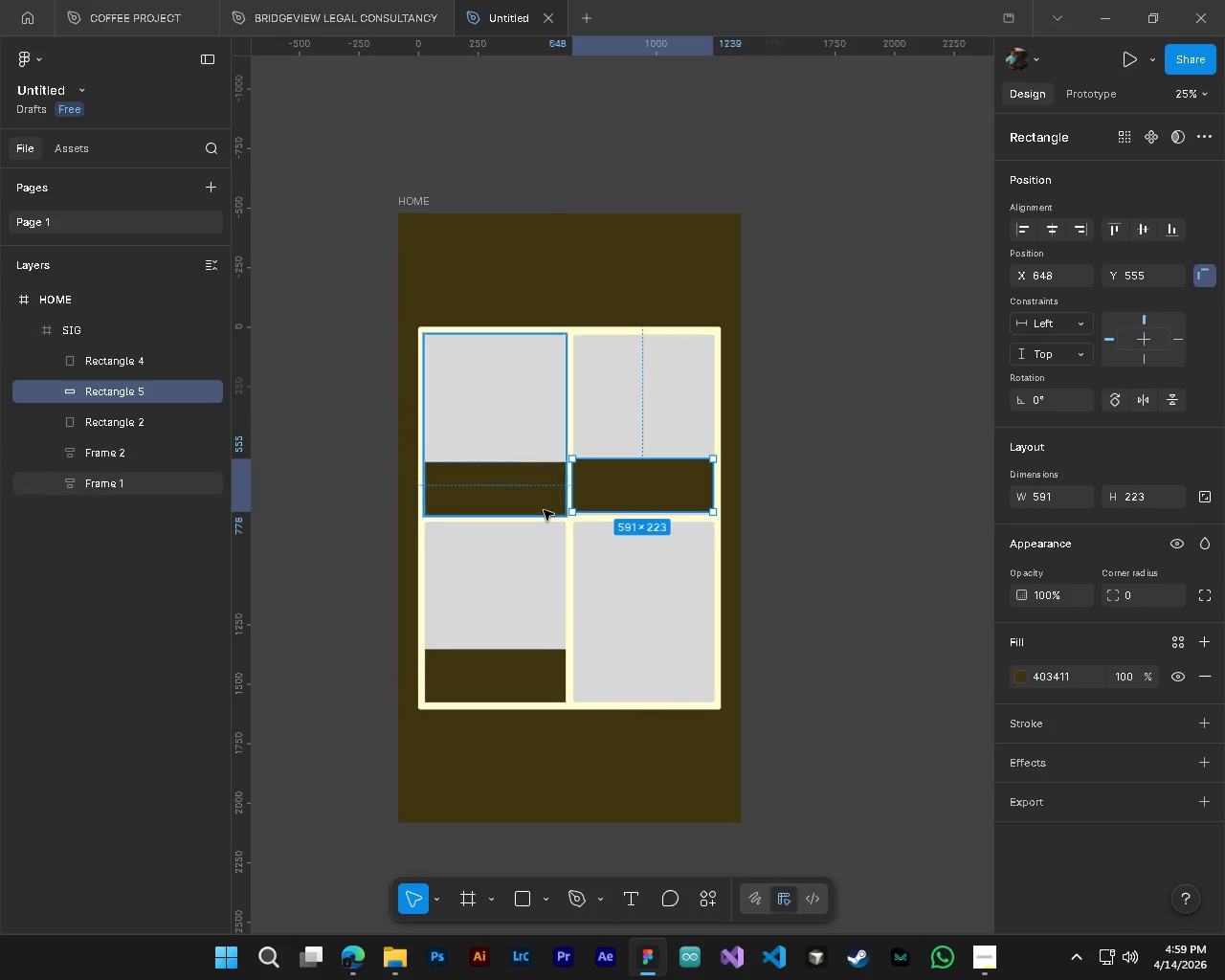 
hold_key(key=AltLeft, duration=0.45)
 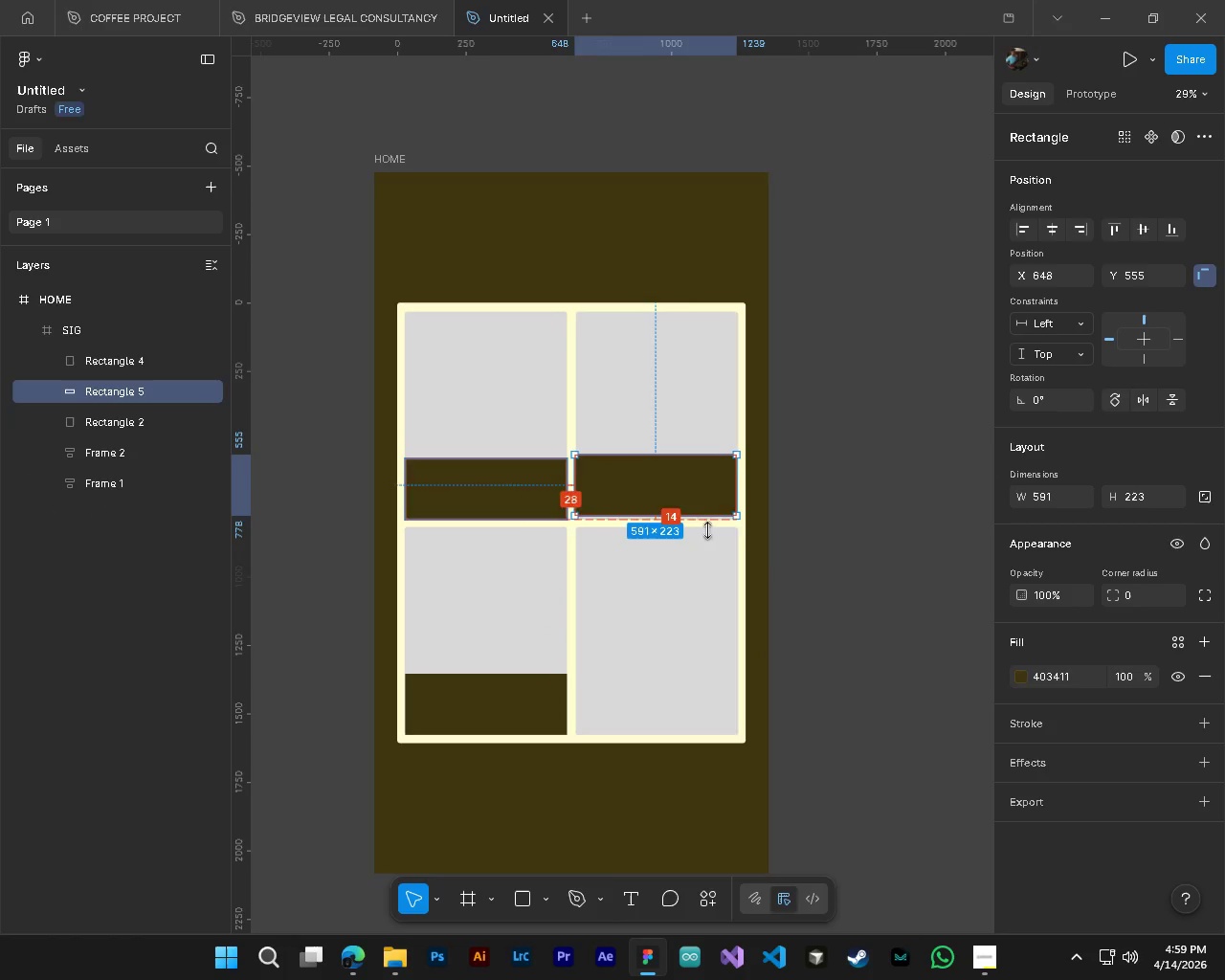 
hold_key(key=ControlLeft, duration=0.41)
 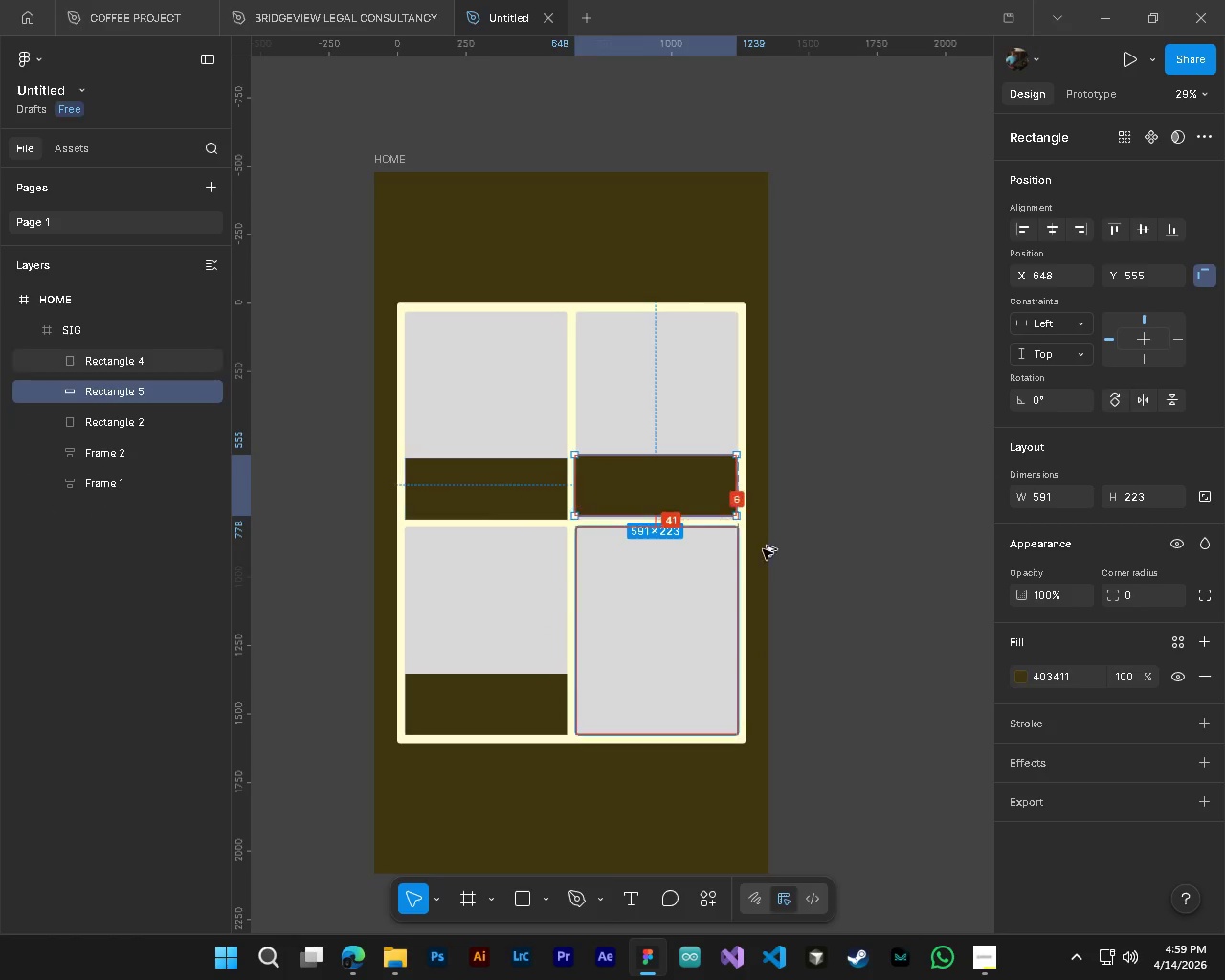 
hold_key(key=ControlLeft, duration=0.64)
 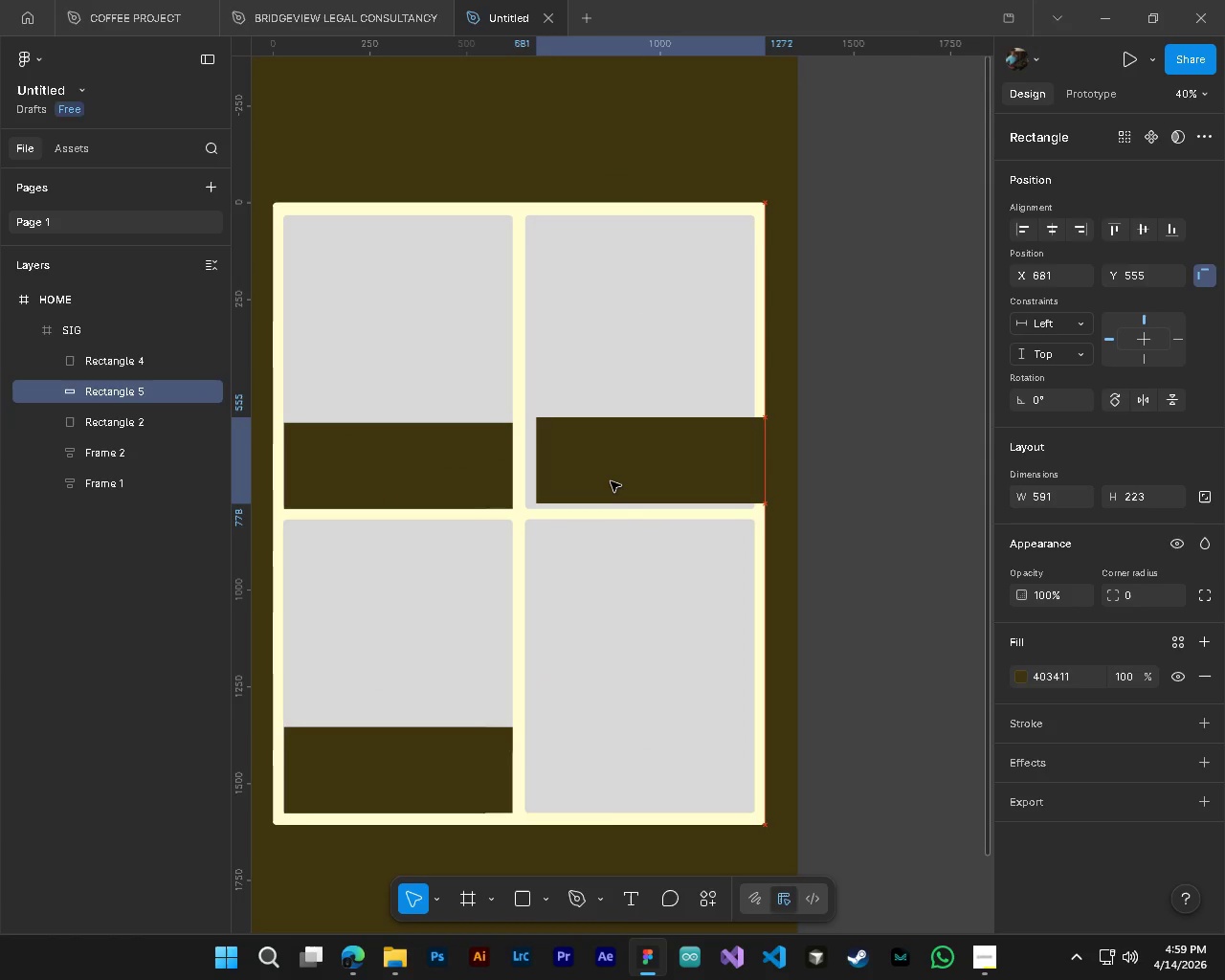 
hold_key(key=AltLeft, duration=0.59)
 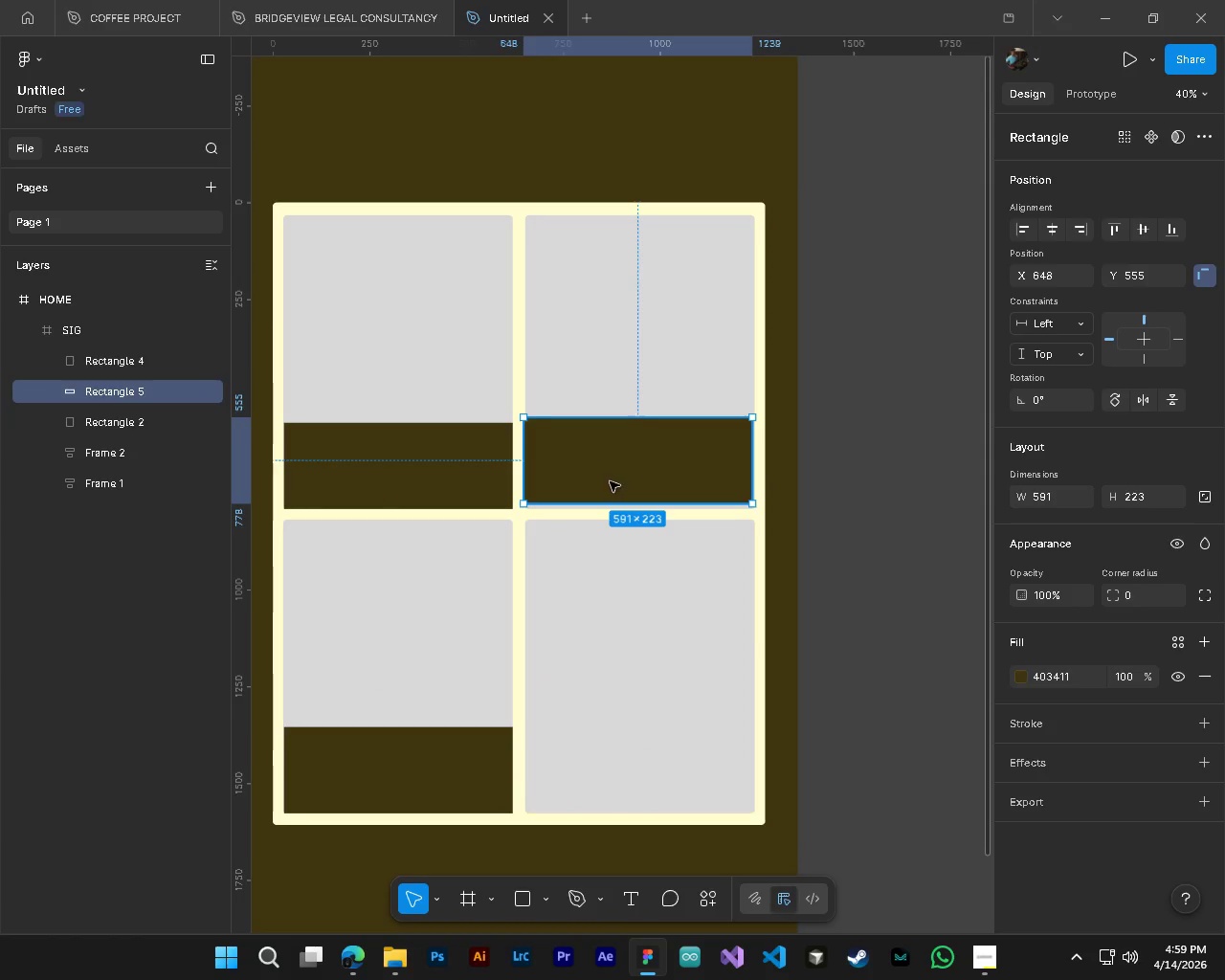 
scroll: coordinate [634, 530], scroll_direction: up, amount: 6.0
 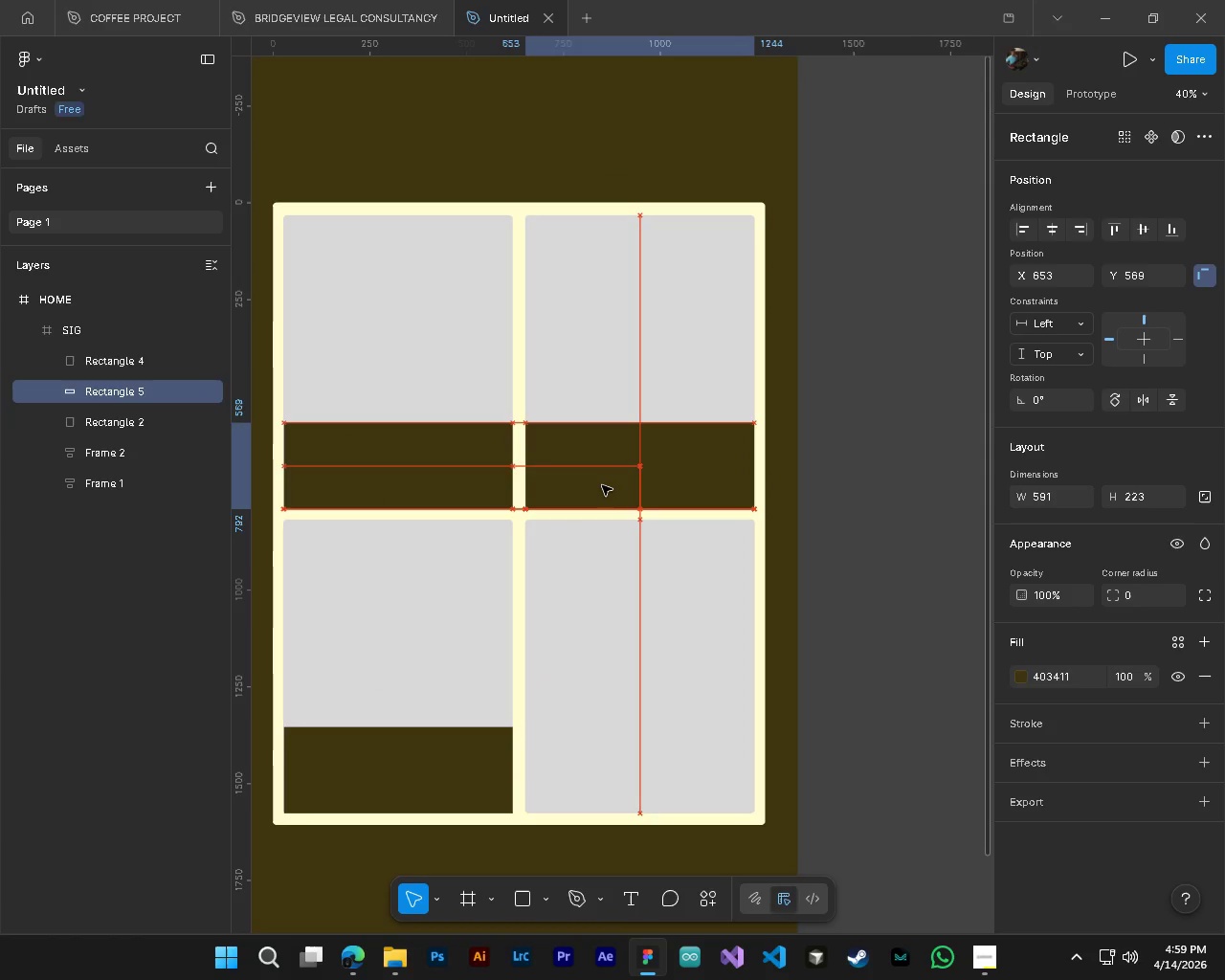 
hold_key(key=AltLeft, duration=0.89)
hold_key(key=ControlLeft, duration=0.88)
scroll: coordinate [711, 464], scroll_direction: up, amount: 8.0
 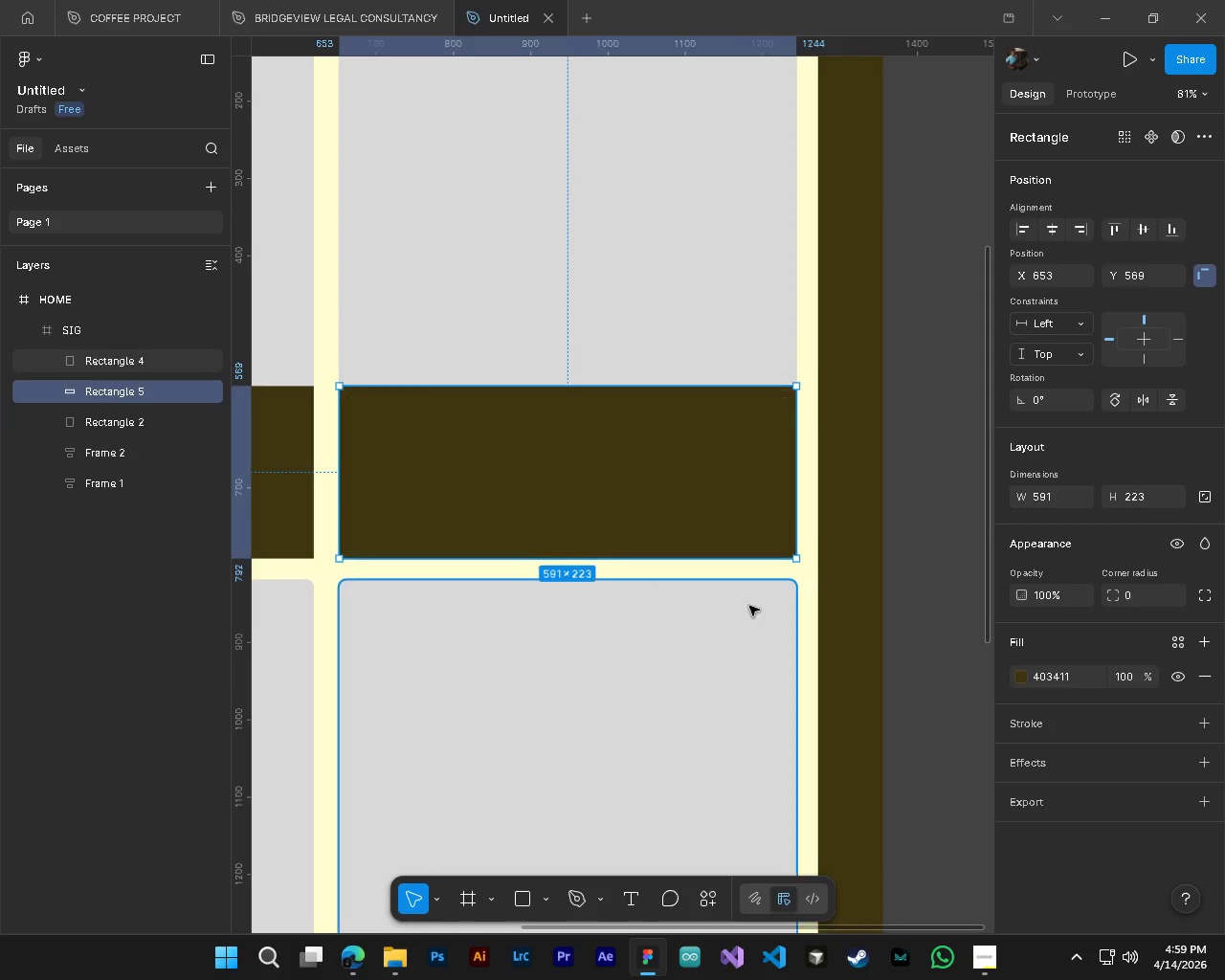 
hold_key(key=AltLeft, duration=1.24)
hold_key(key=ControlLeft, duration=1.25)
scroll: coordinate [741, 588], scroll_direction: none, amount: 0.0
 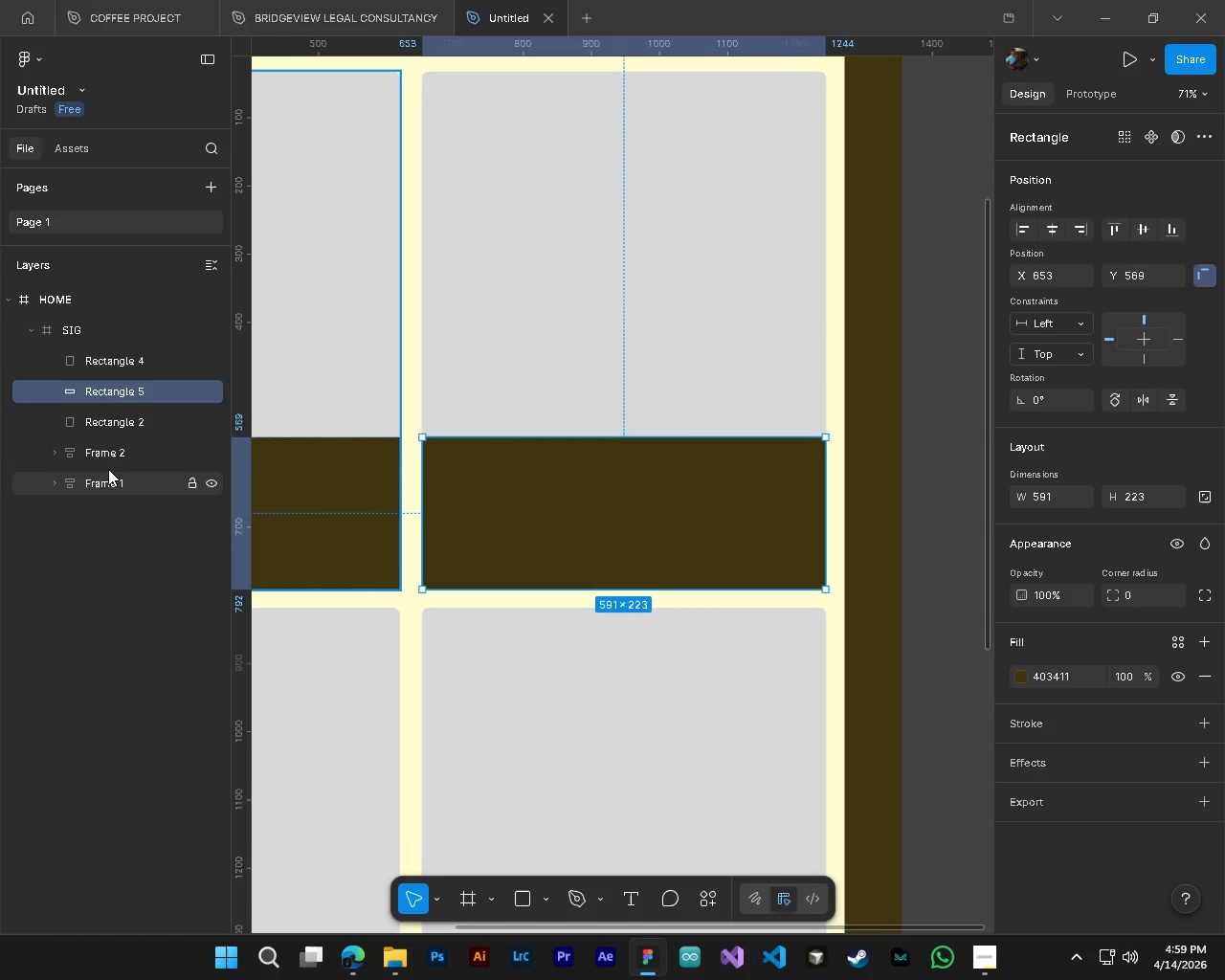 
hold_key(key=ControlLeft, duration=0.7)
left_click([106, 428])
 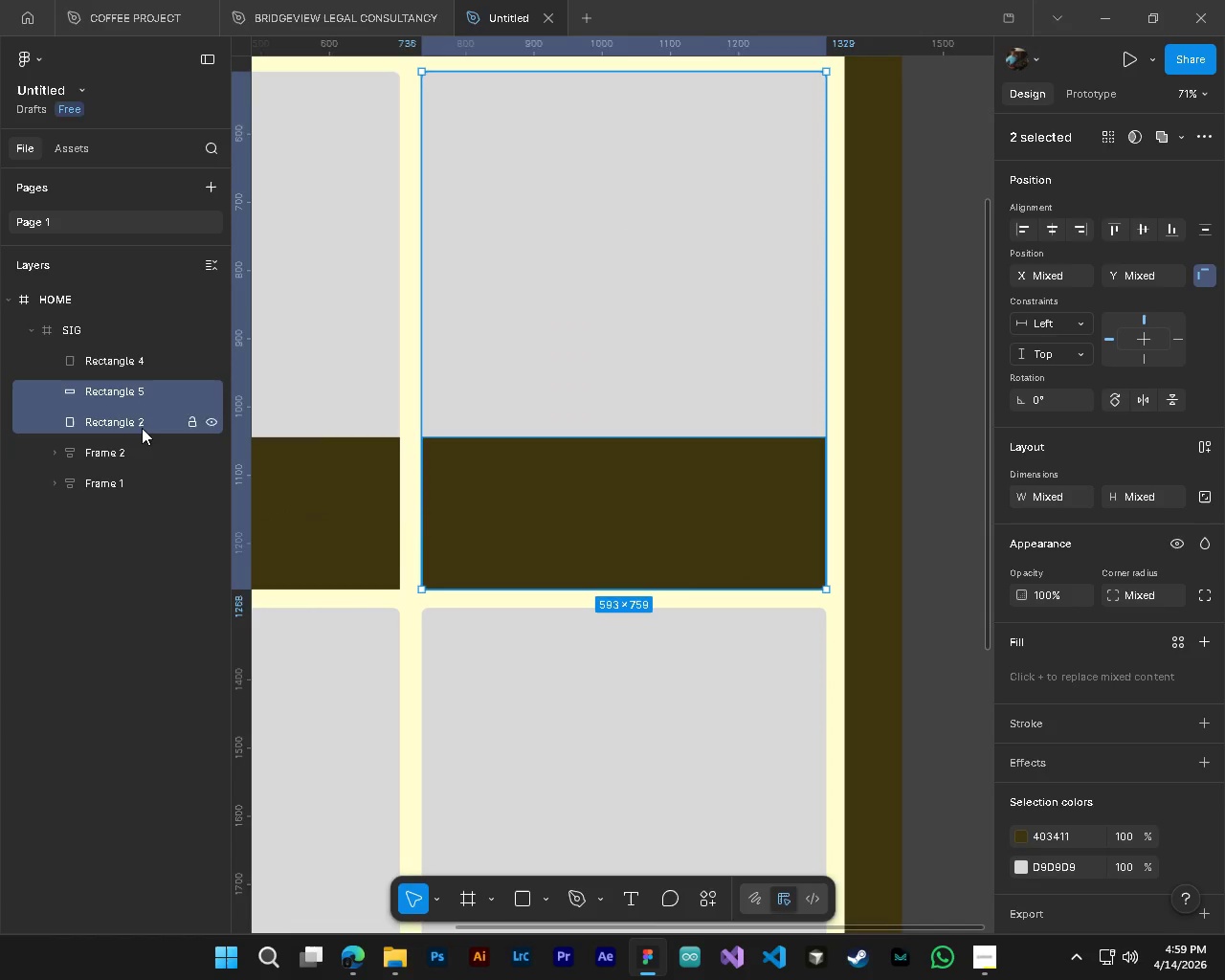 
hold_key(key=ControlLeft, duration=2.23)
left_click([1202, 445])
 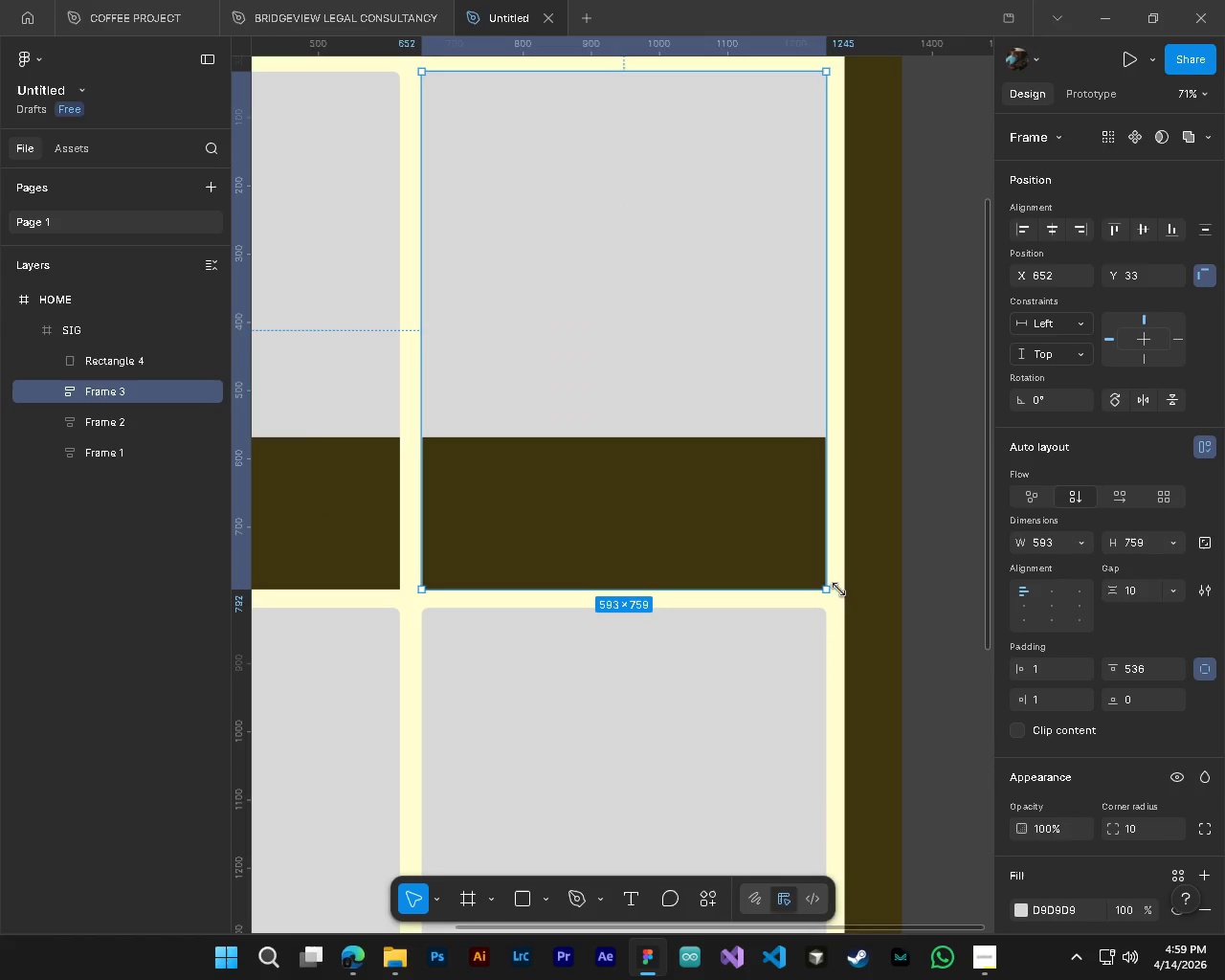 
key(Alt+AltLeft)
 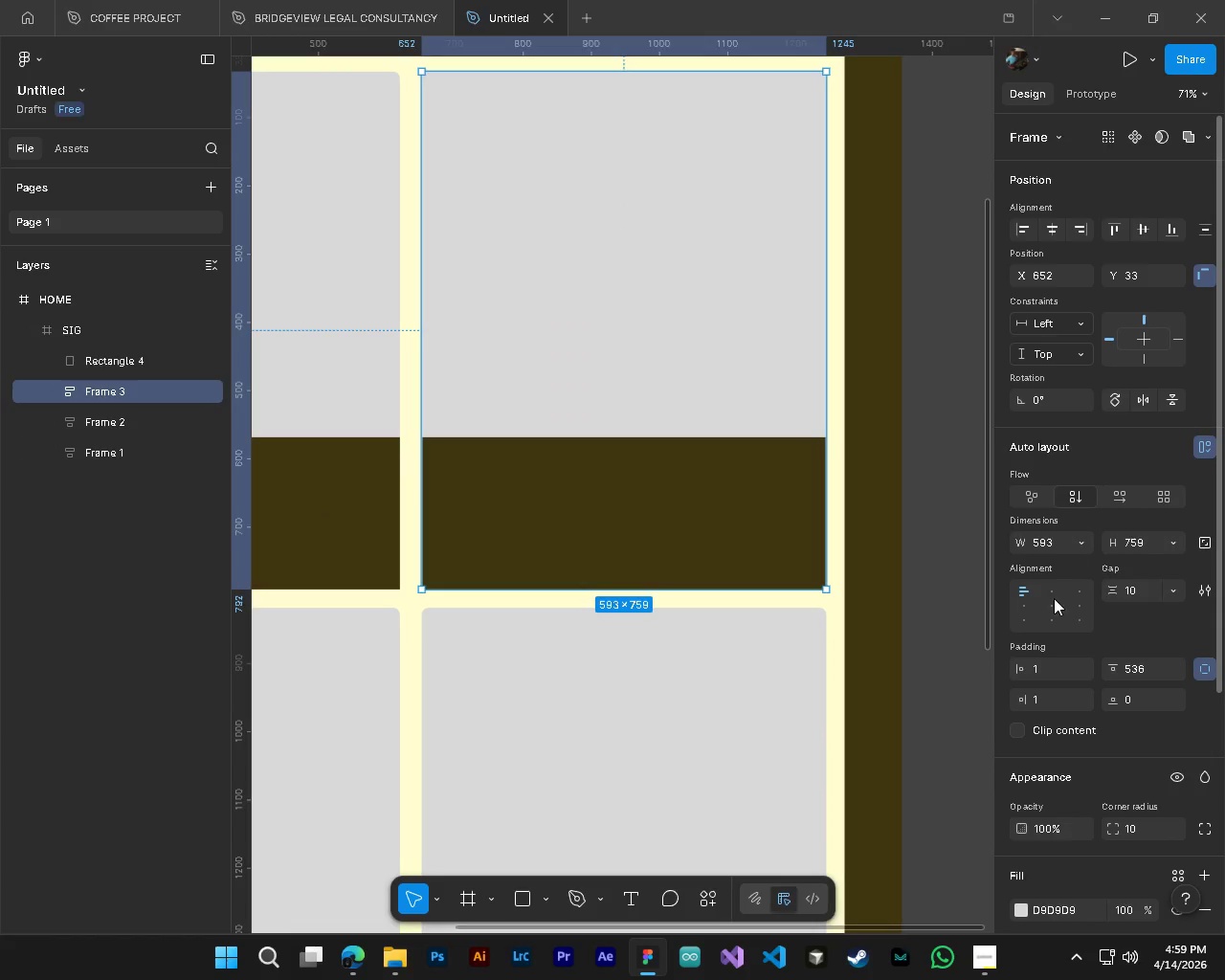 
left_click([1051, 608])
 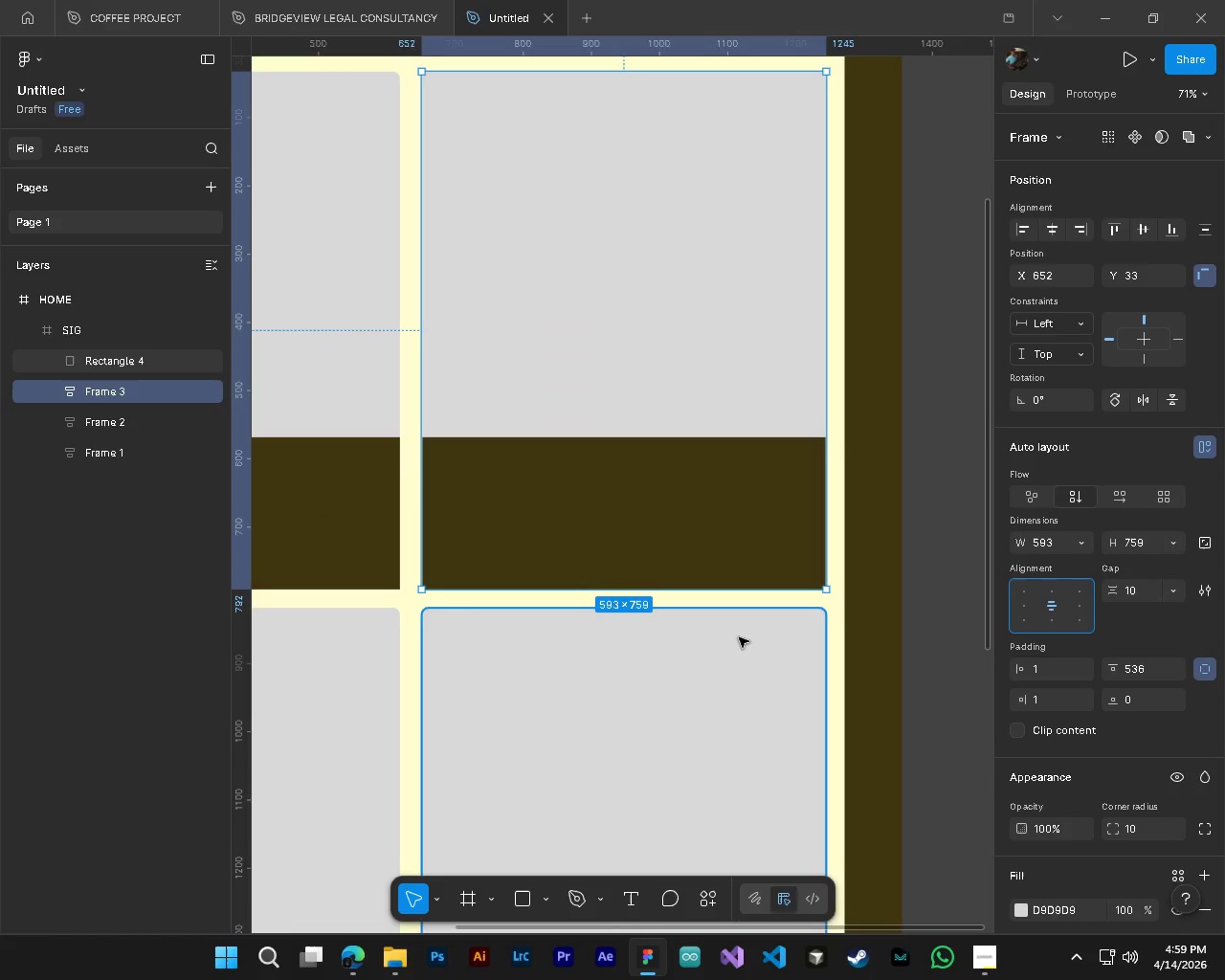 
hold_key(key=AltLeft, duration=0.31)
hold_key(key=ControlLeft, duration=0.33)
scroll: coordinate [739, 637], scroll_direction: down, amount: 4.0
 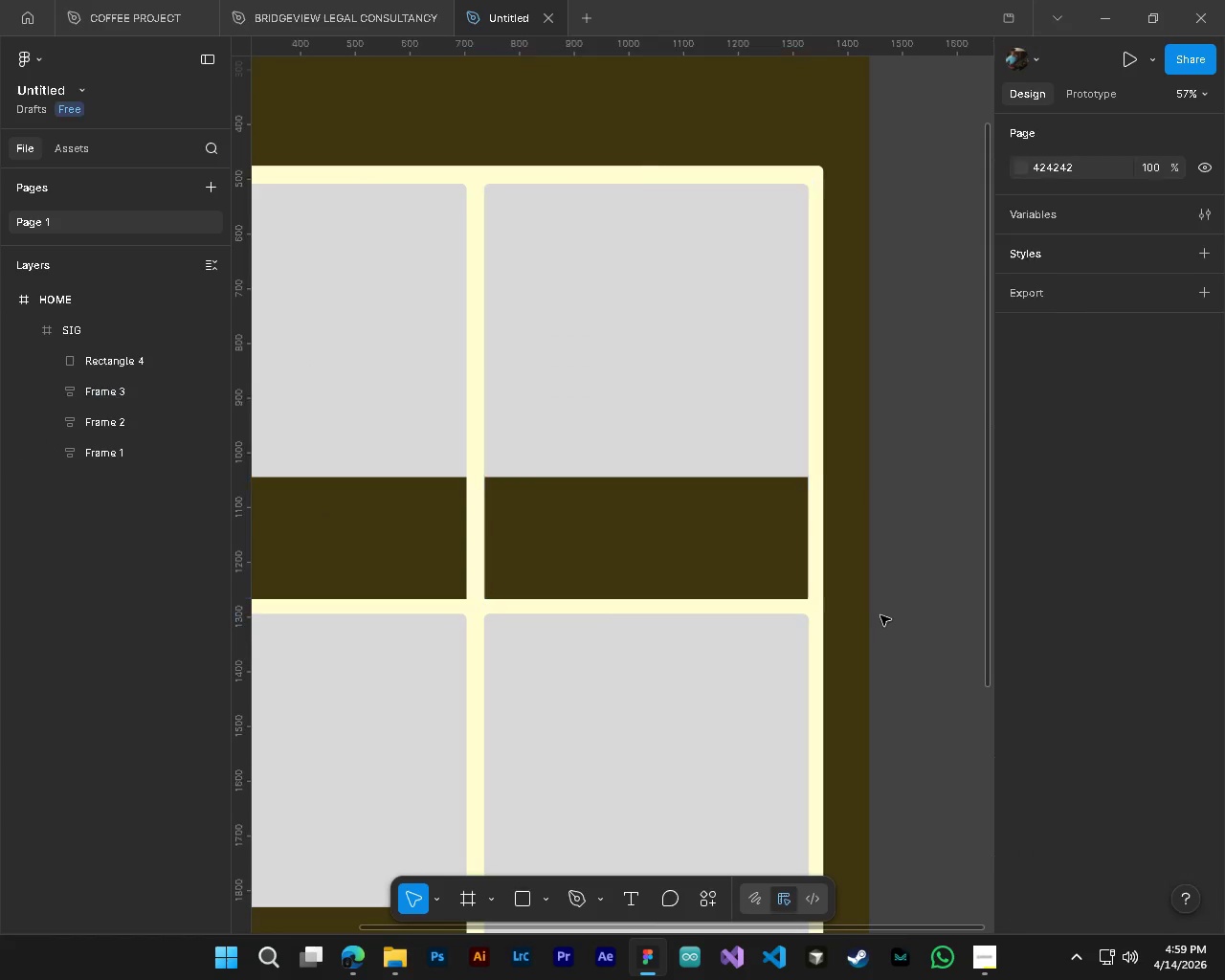 
key(Alt+AltLeft)
 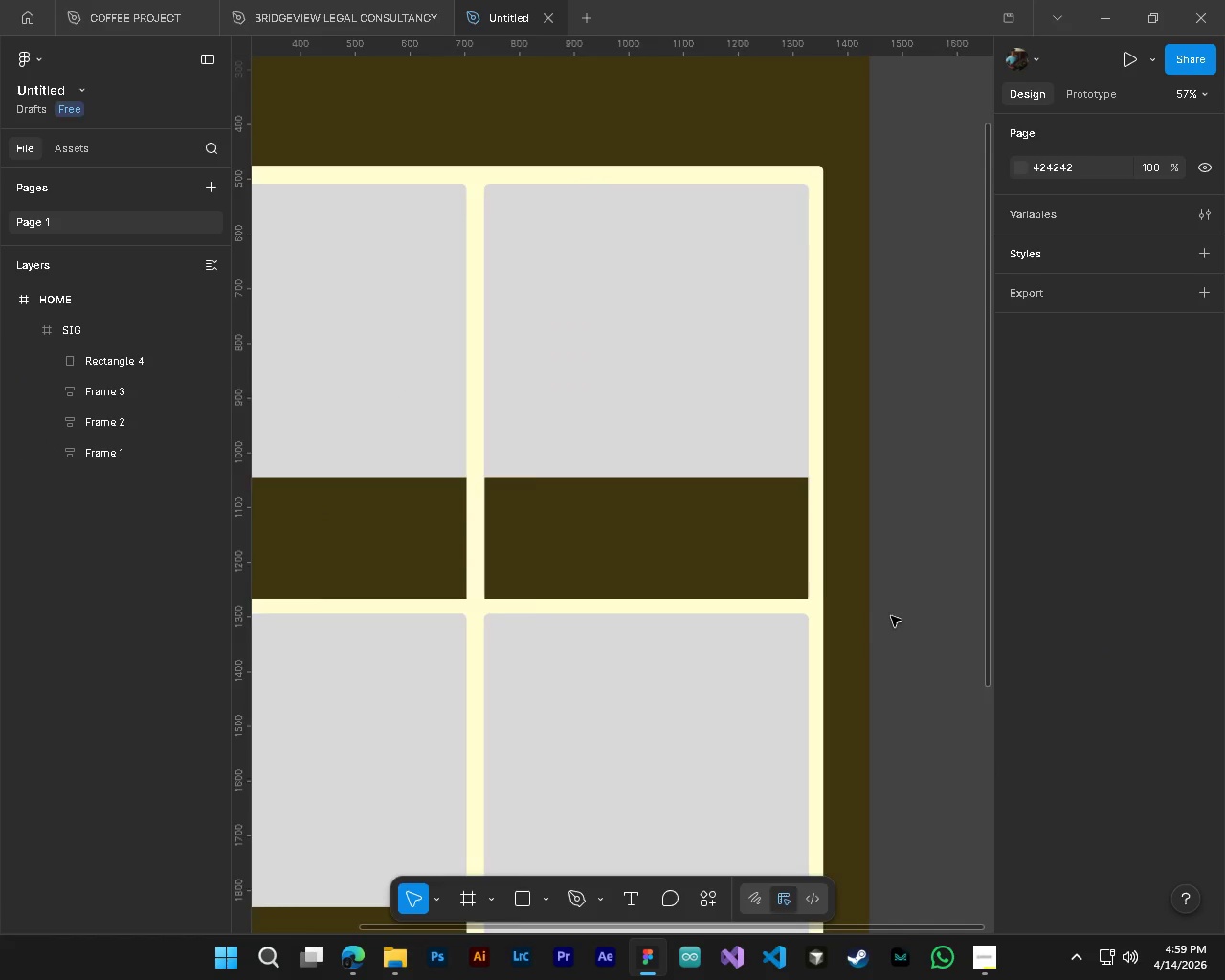 
key(Control+S)
 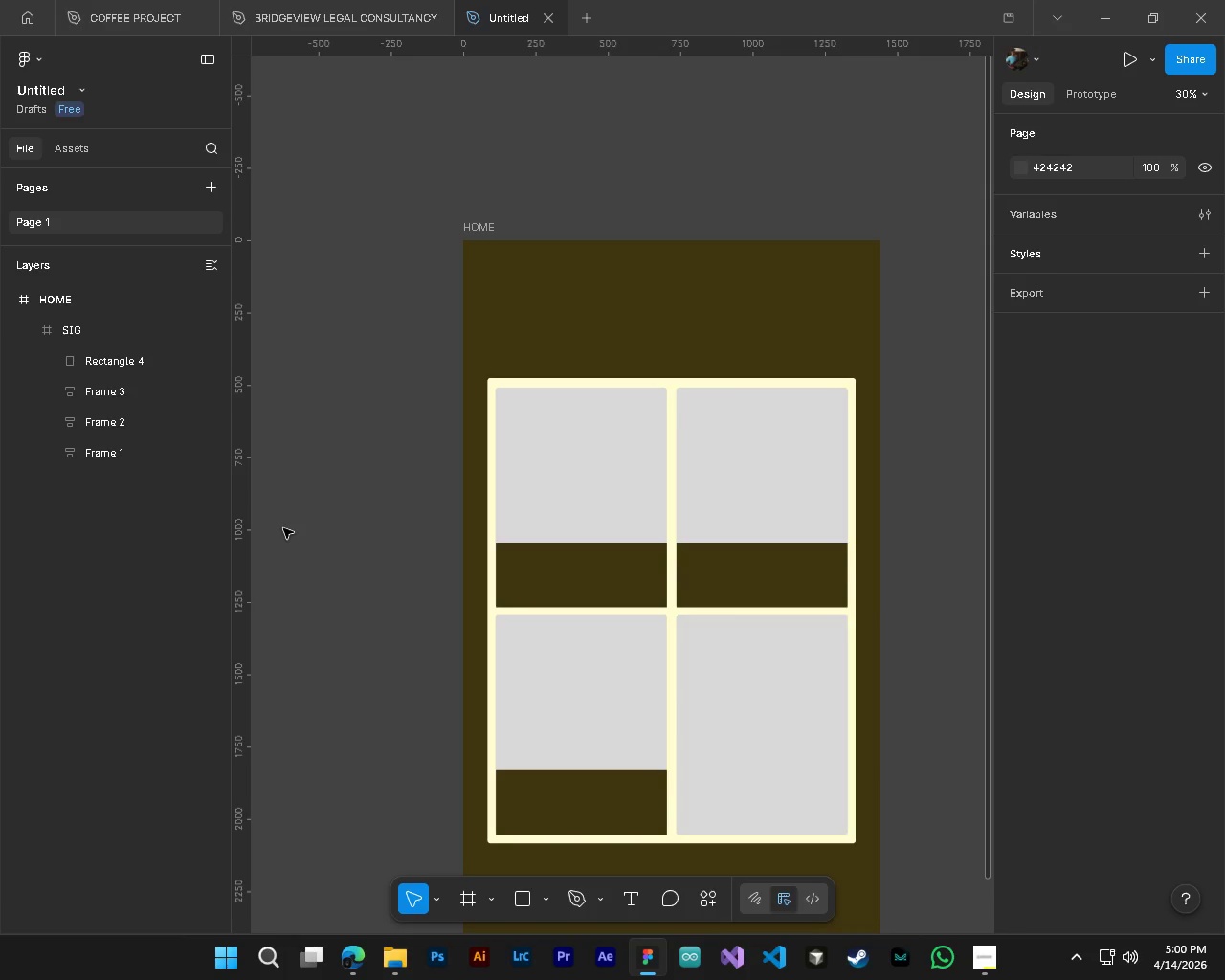 
scroll: coordinate [891, 616], scroll_direction: down, amount: 5.0
 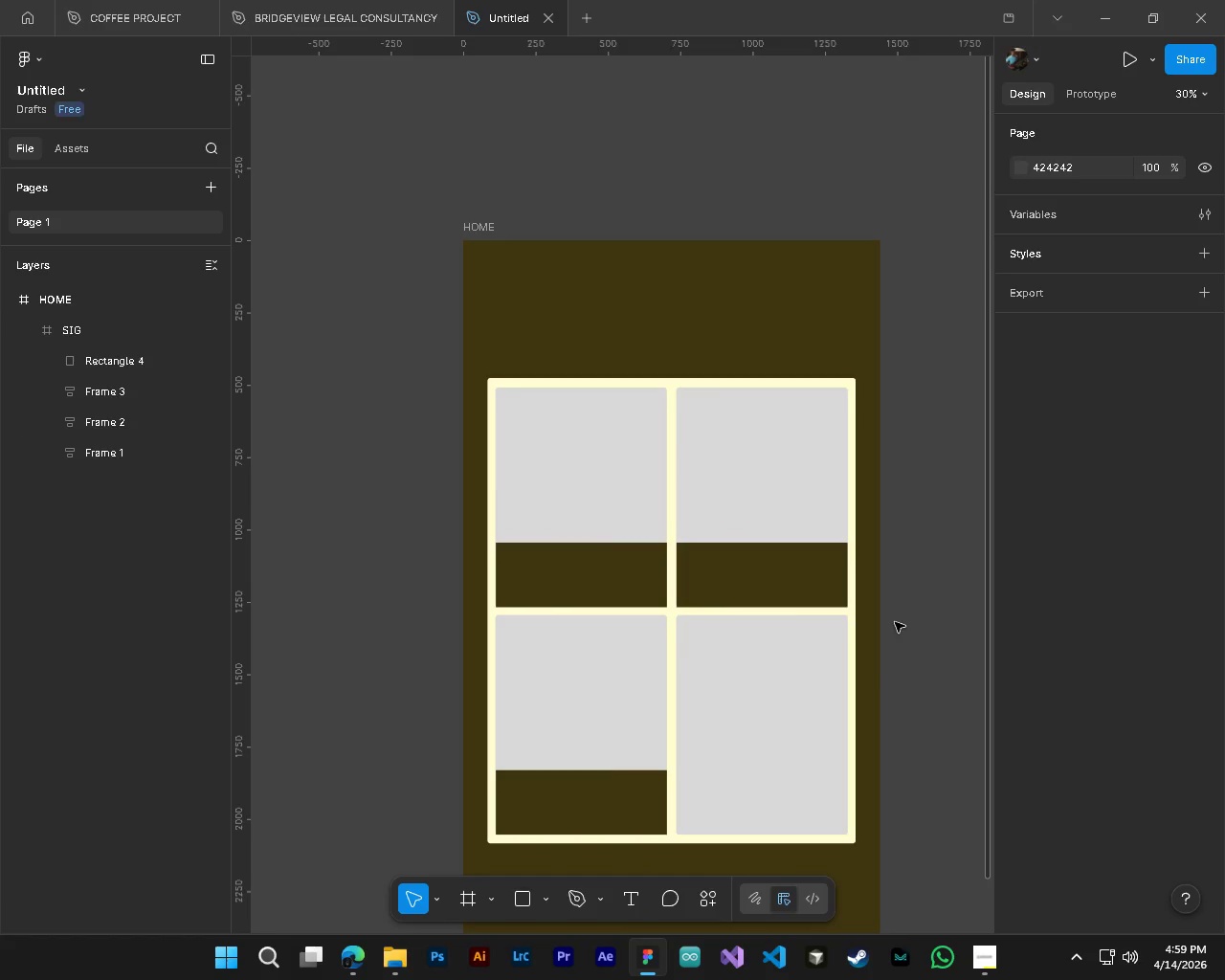 
wait(8.97)
 